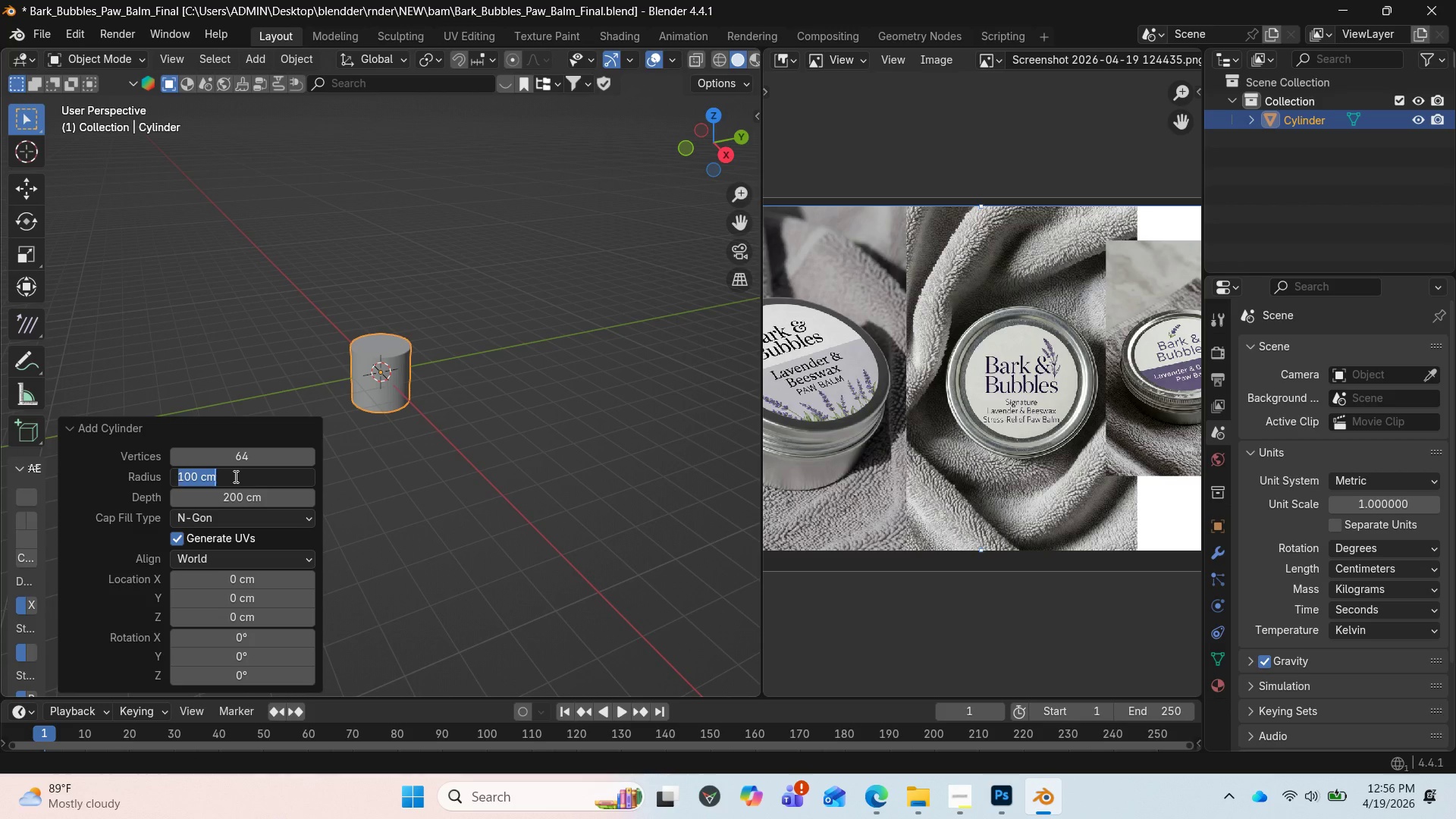 
key(3)
 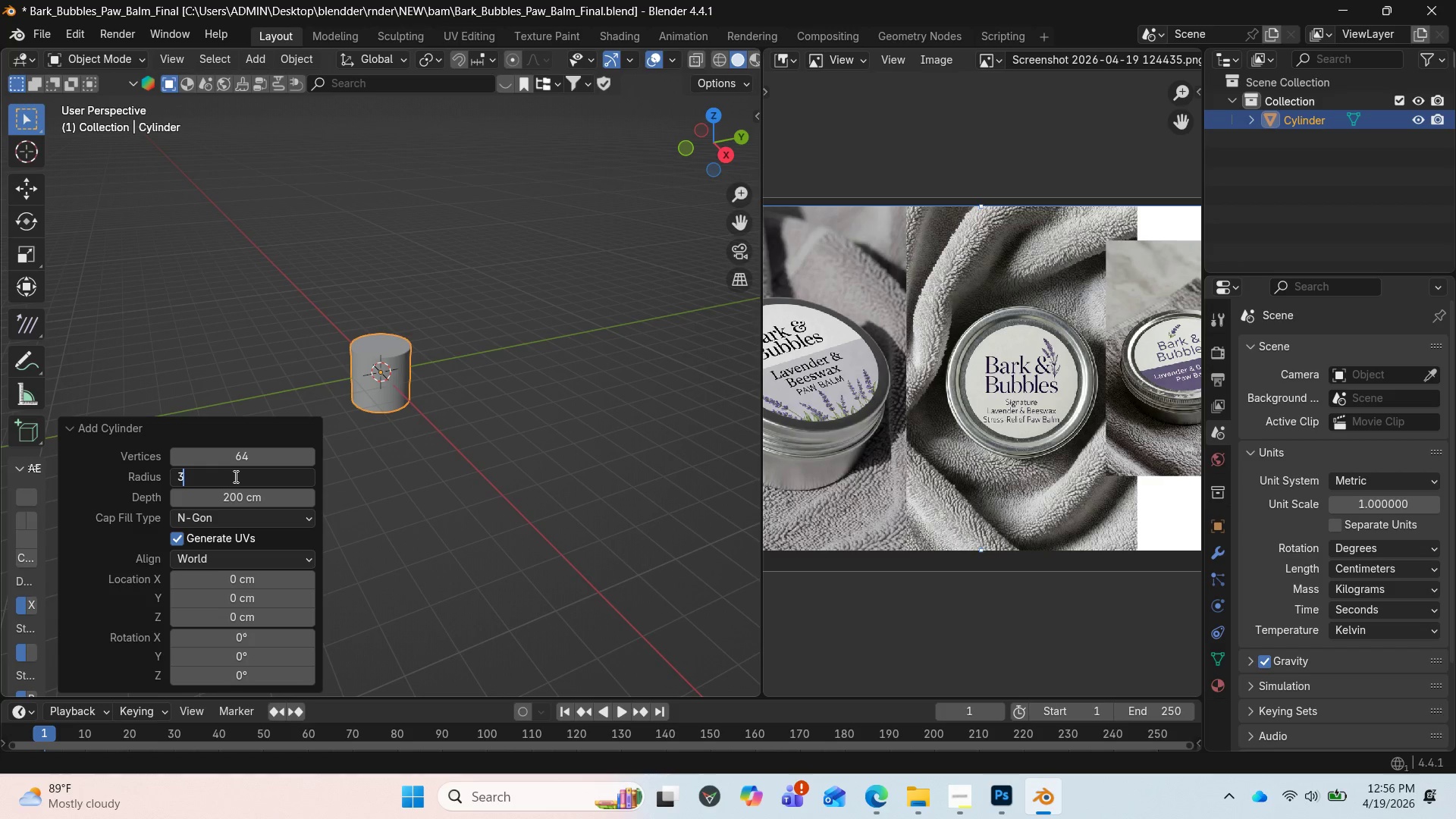 
key(Enter)
 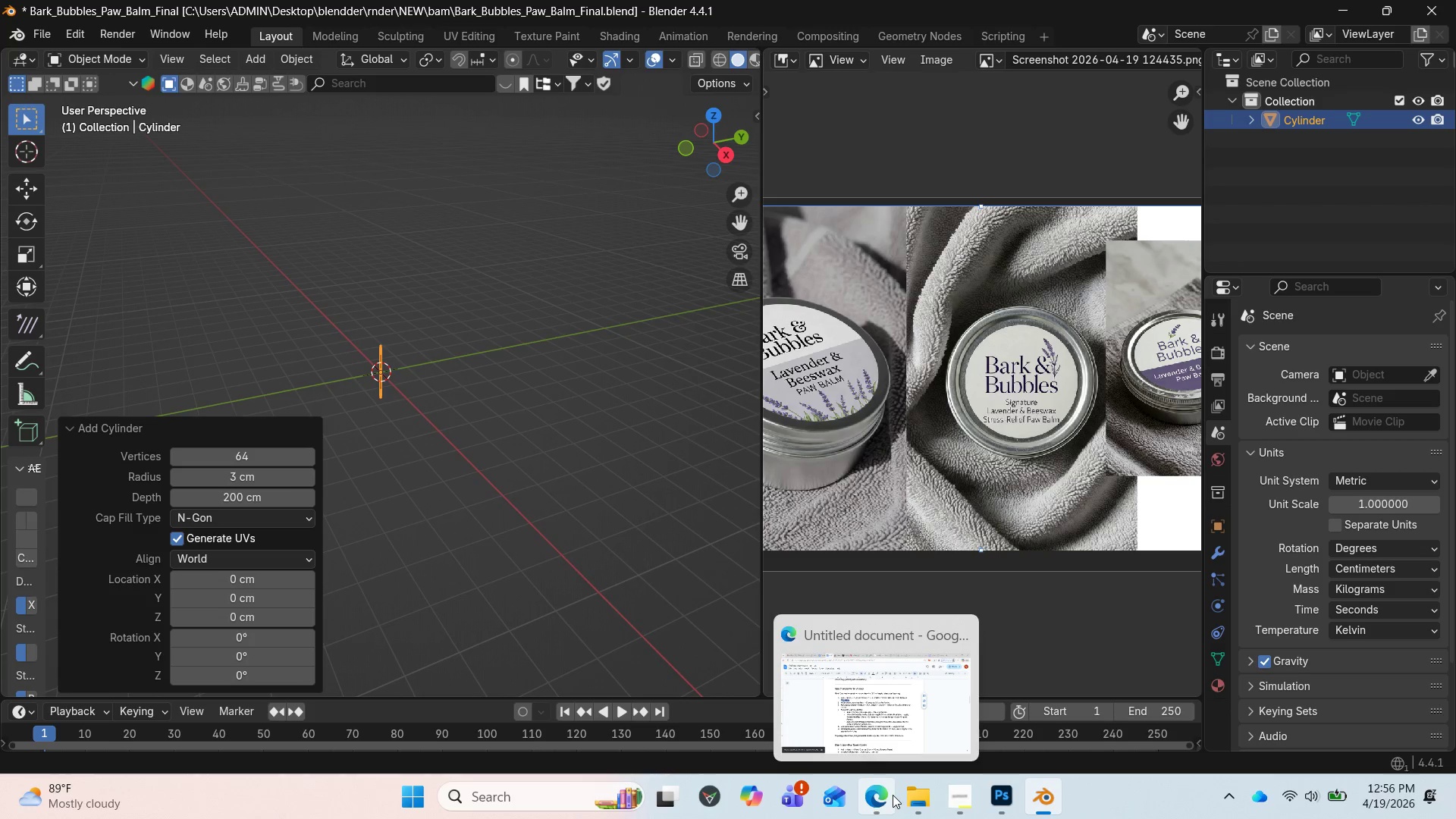 
wait(5.17)
 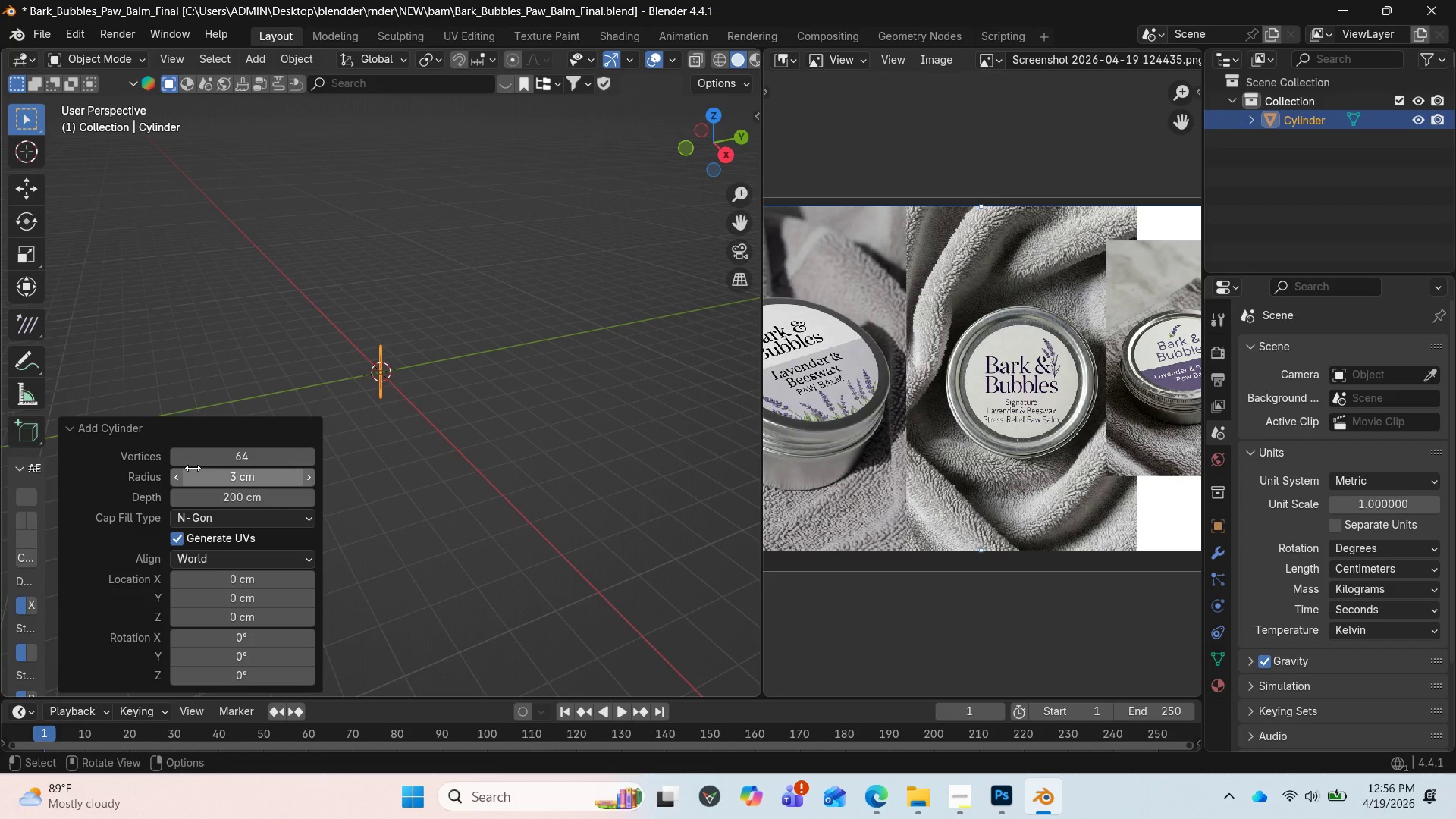 
left_click([884, 727])
 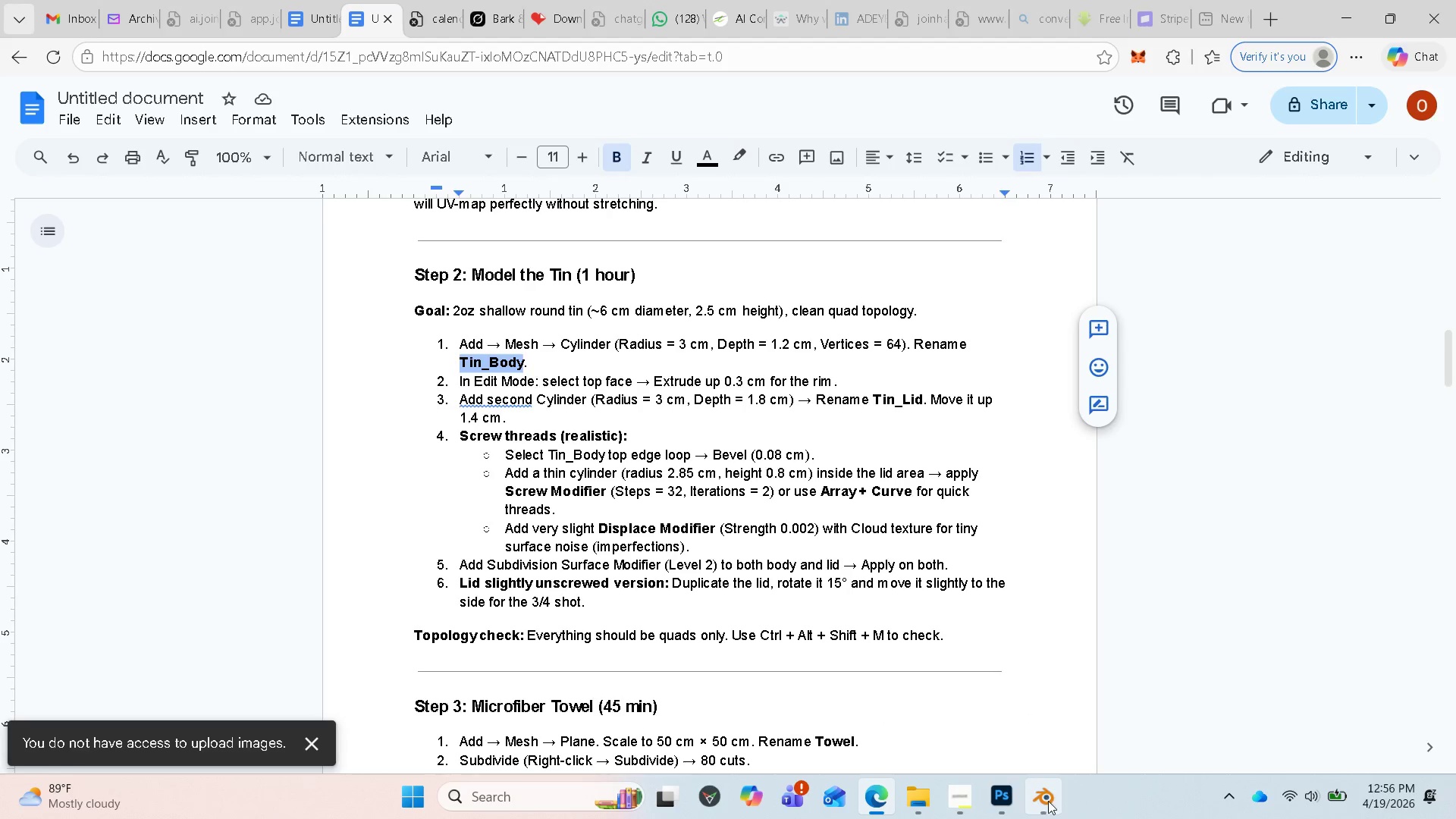 
wait(5.64)
 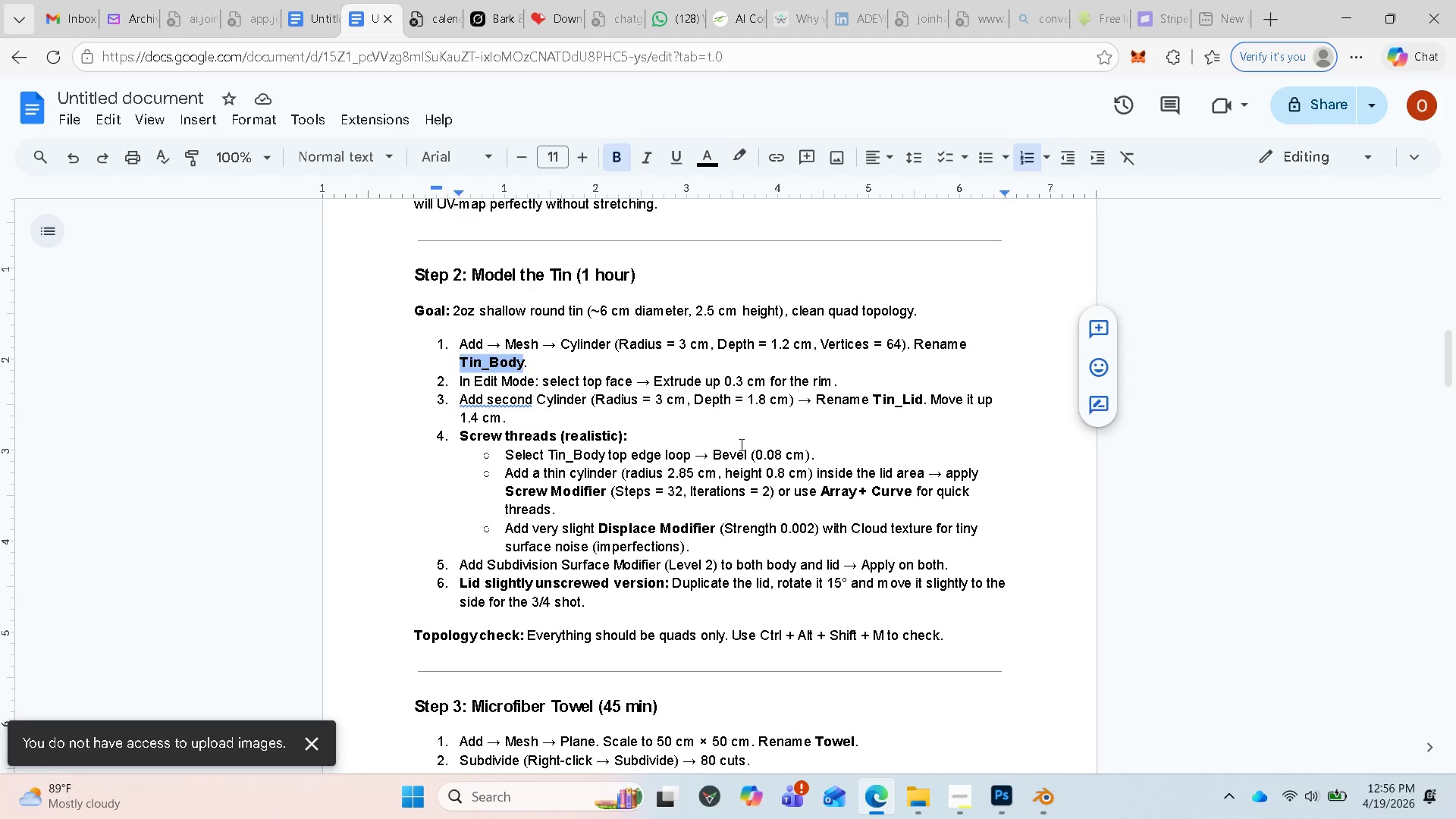 
left_click([1035, 717])
 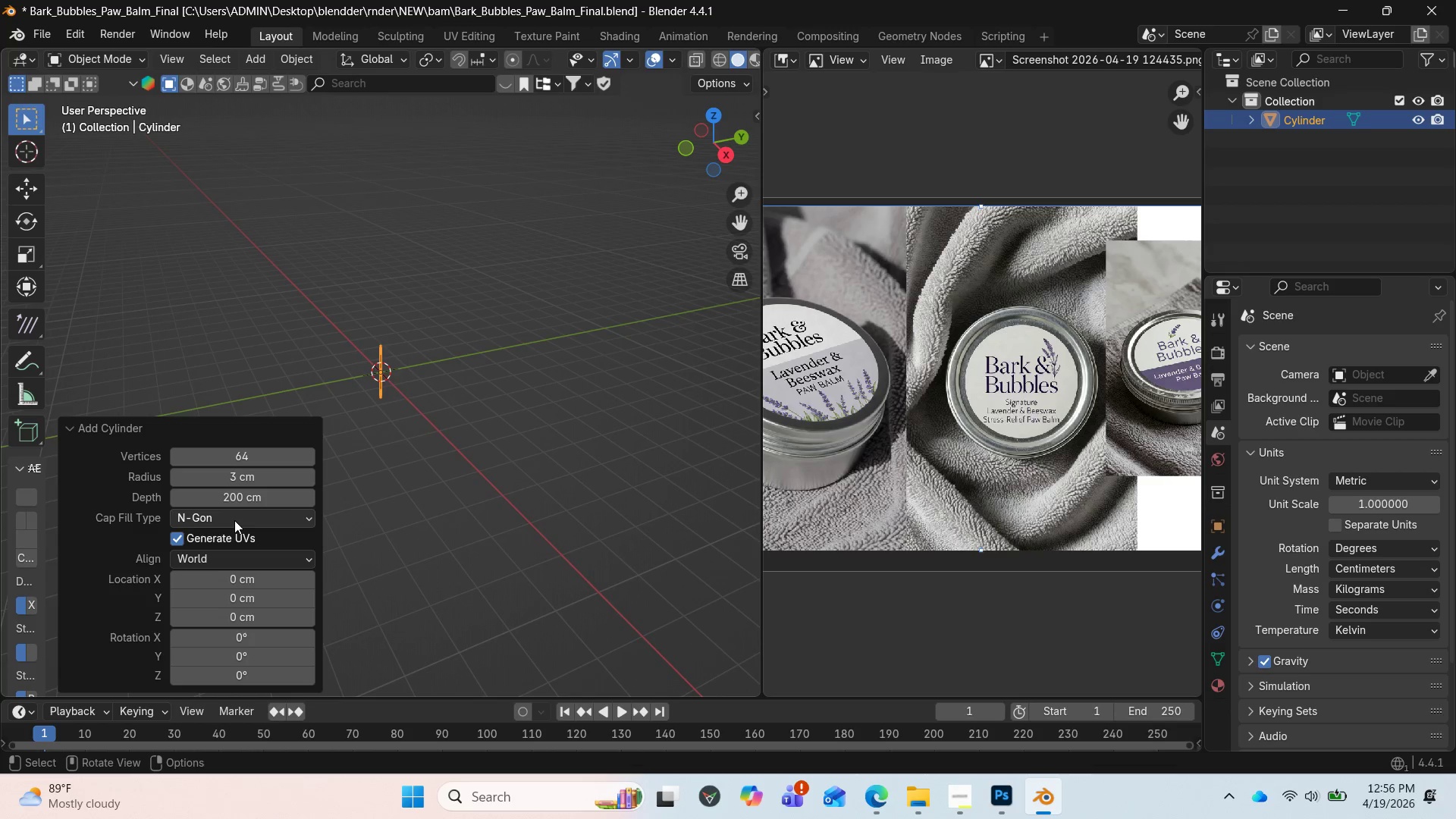 
left_click([231, 503])
 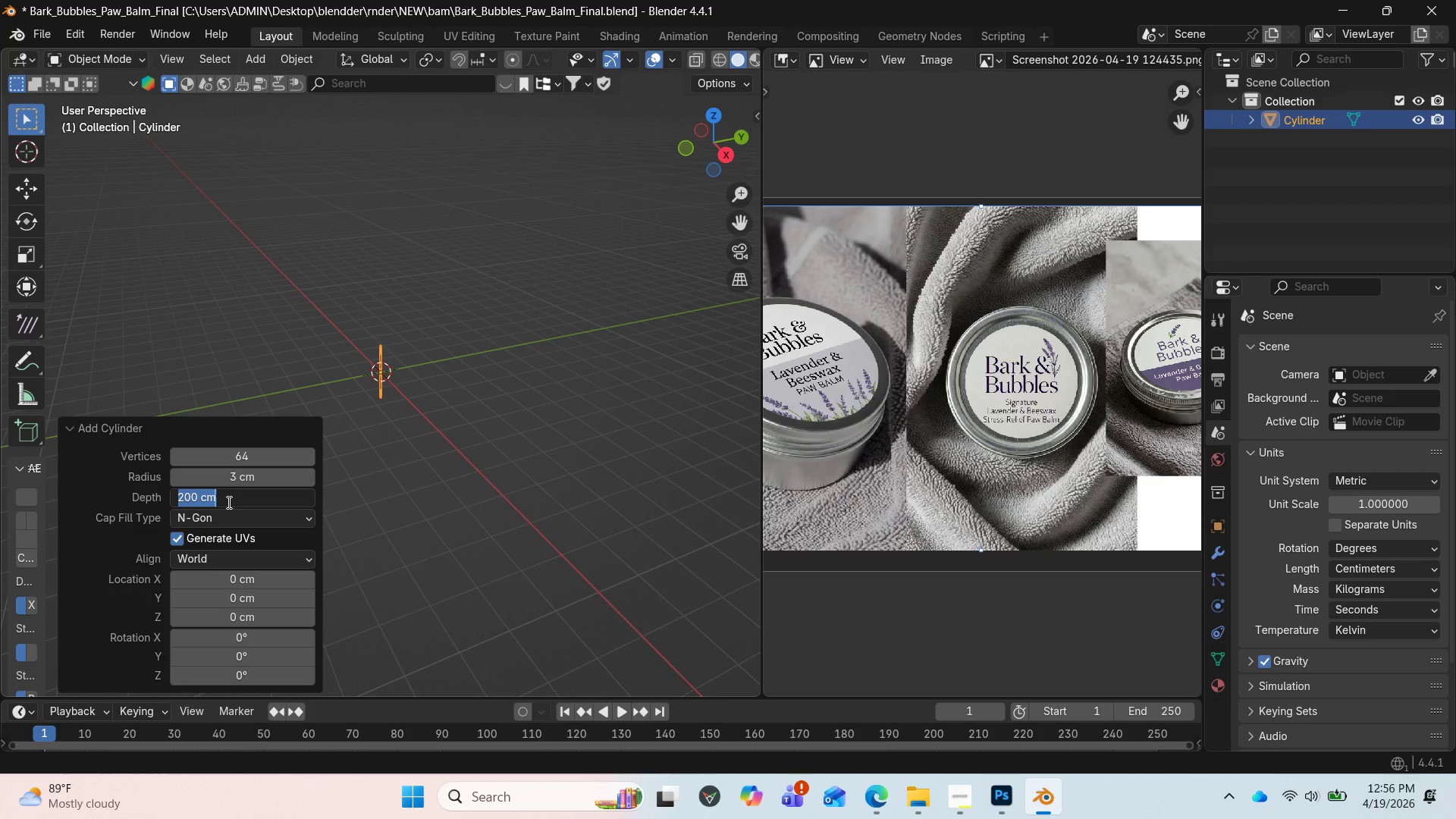 
key(1)
 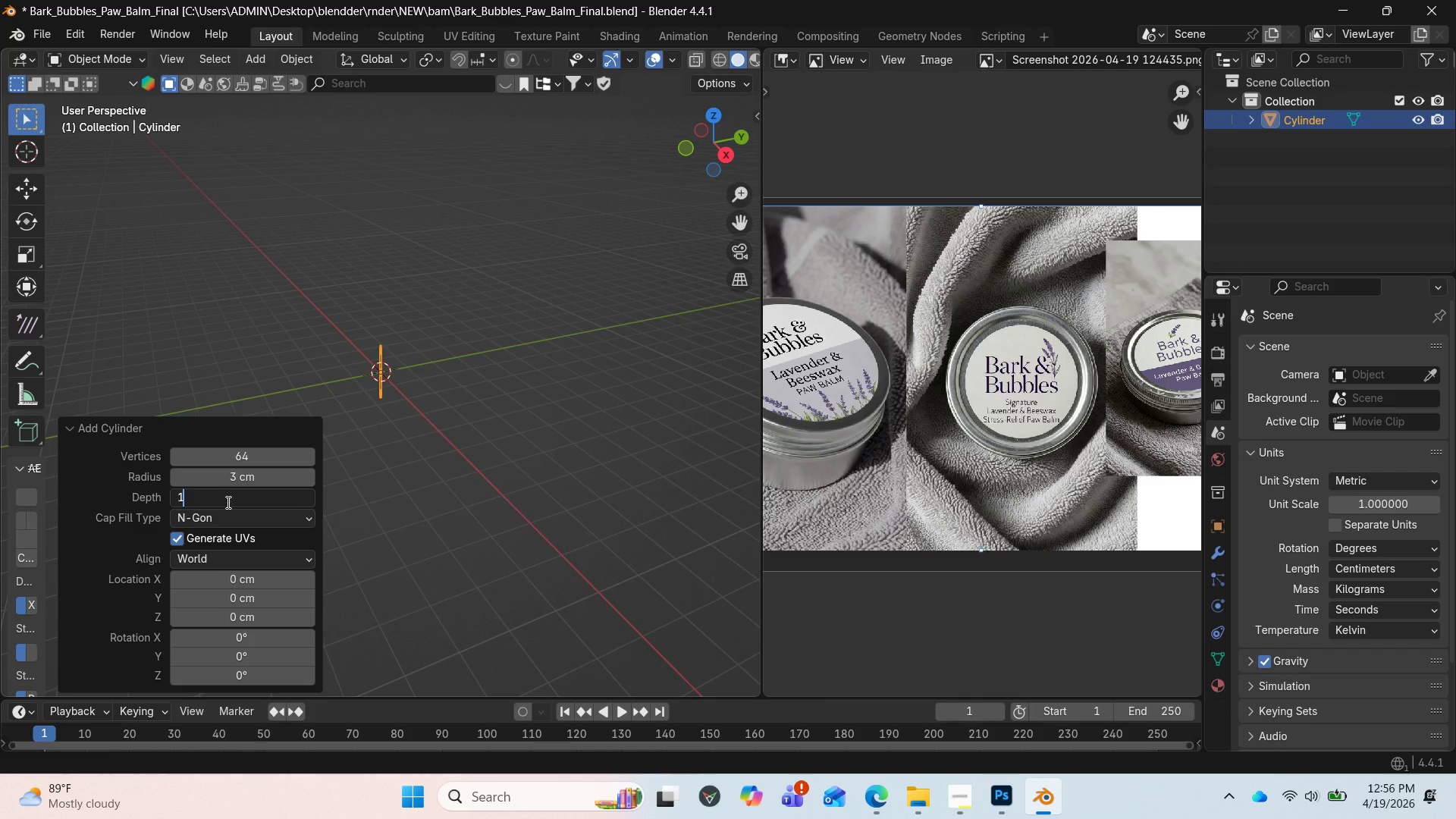 
key(Period)
 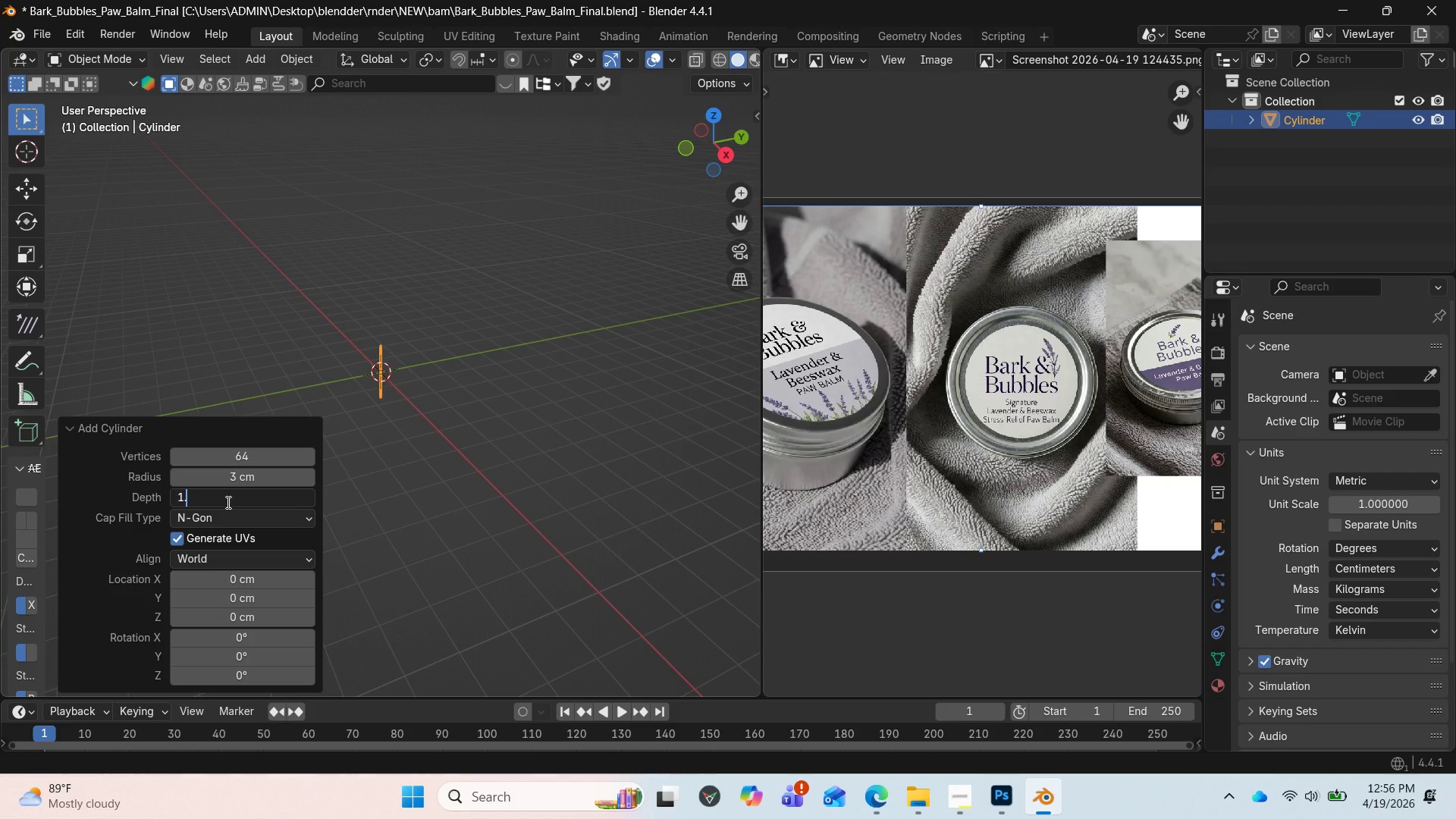 
key(8)
 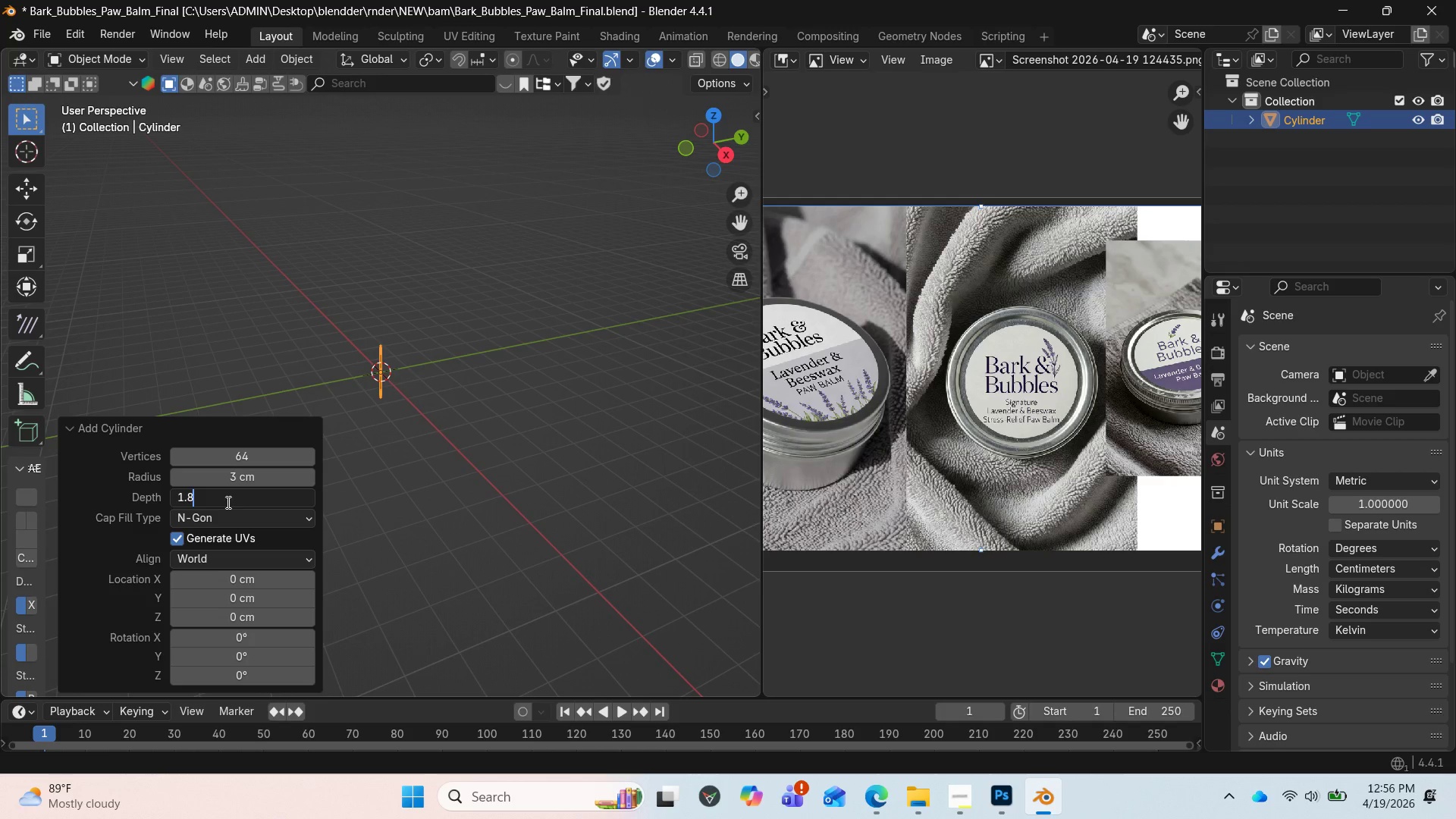 
key(Enter)
 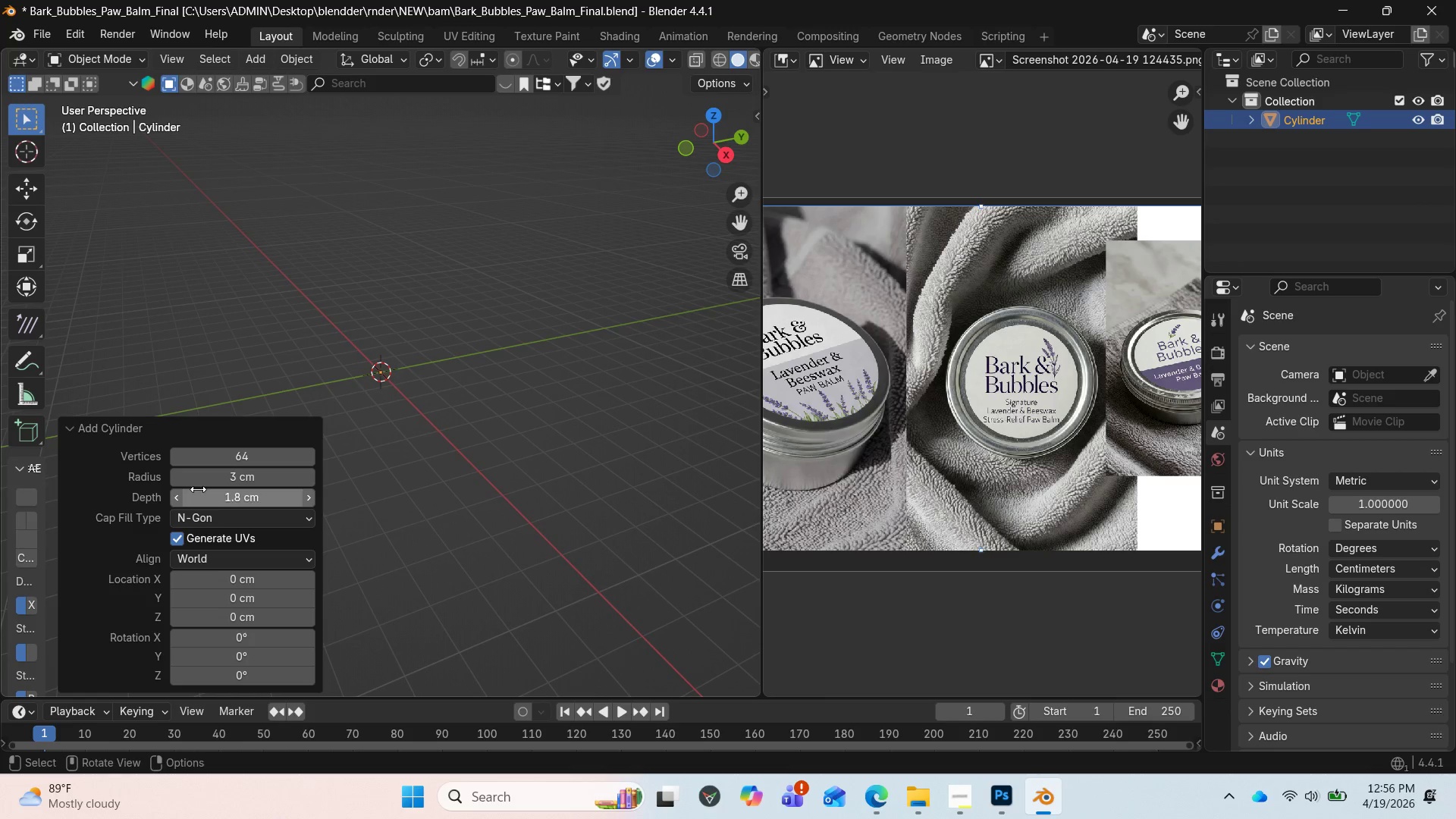 
scroll: coordinate [346, 461], scroll_direction: up, amount: 25.0
 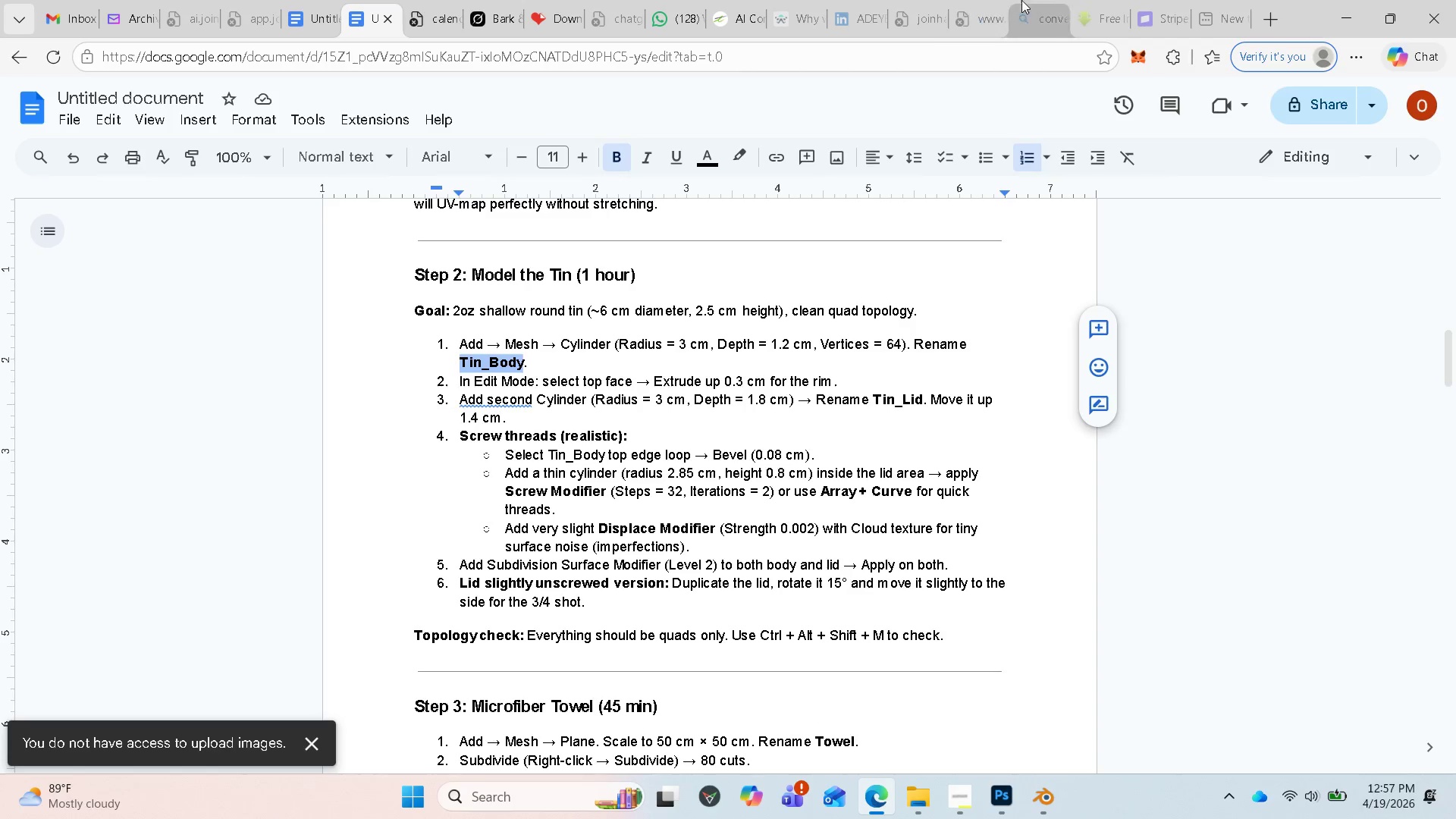 
wait(39.27)
 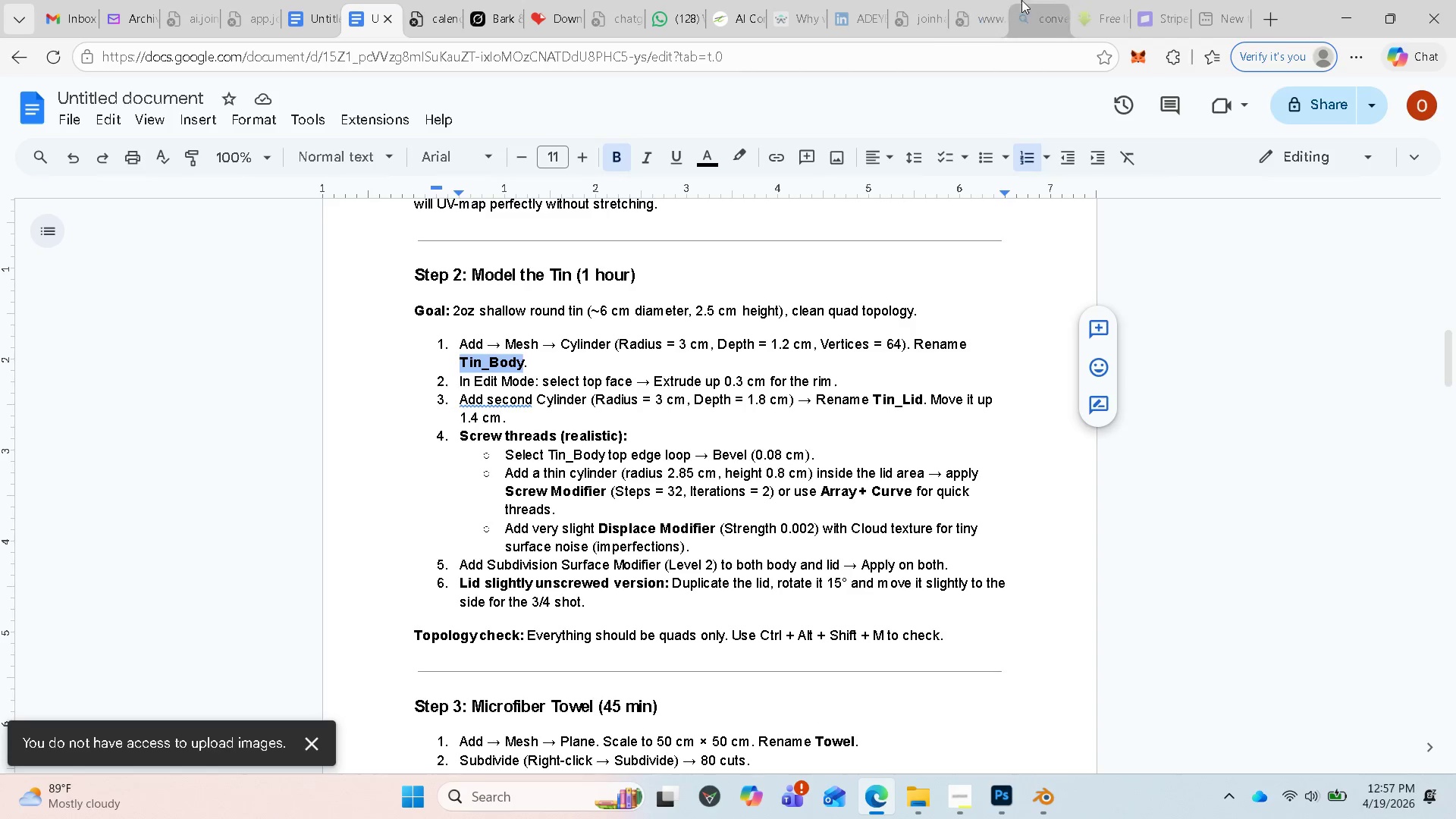 
left_click([1338, 13])
 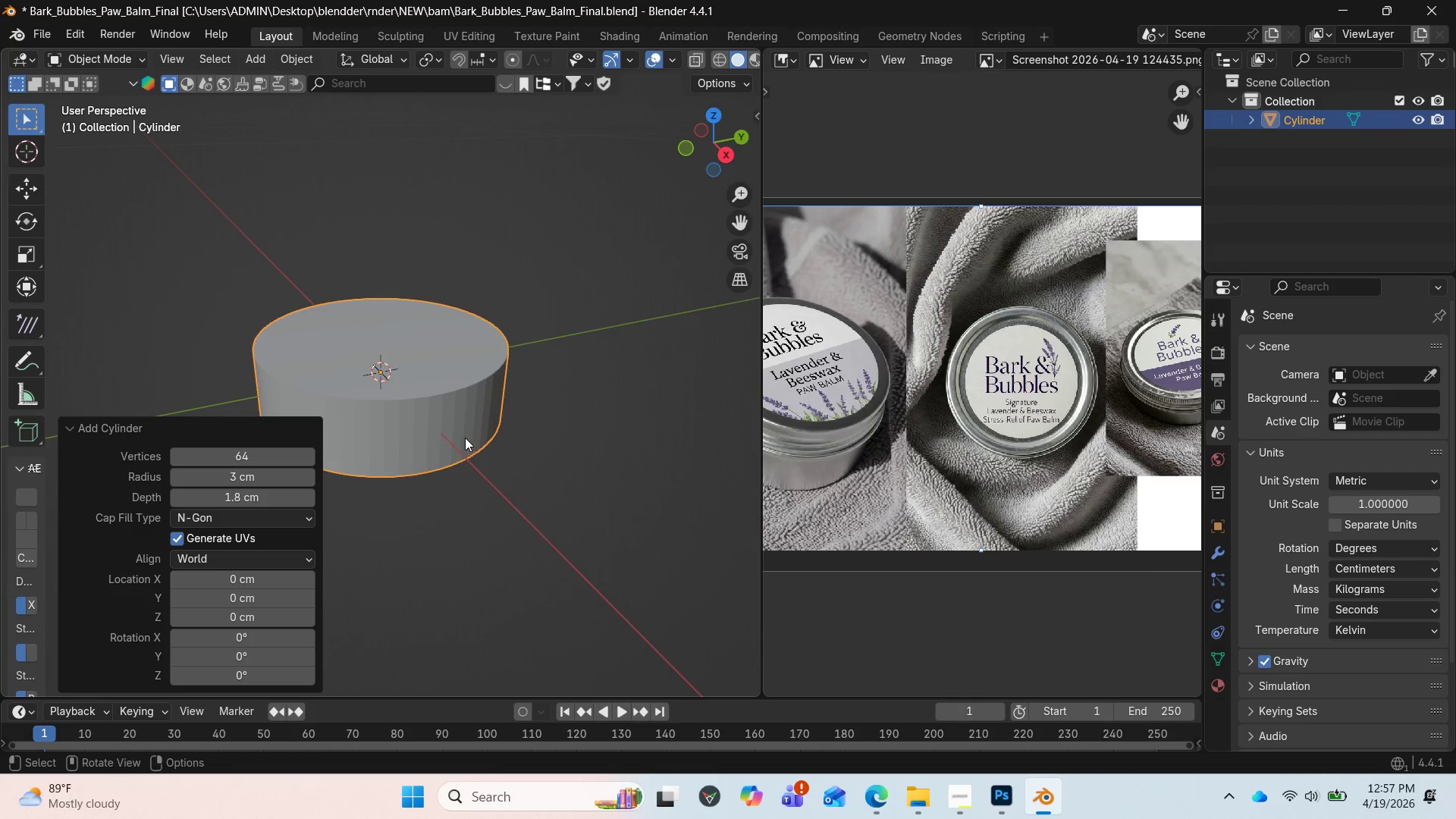 
left_click([463, 435])
 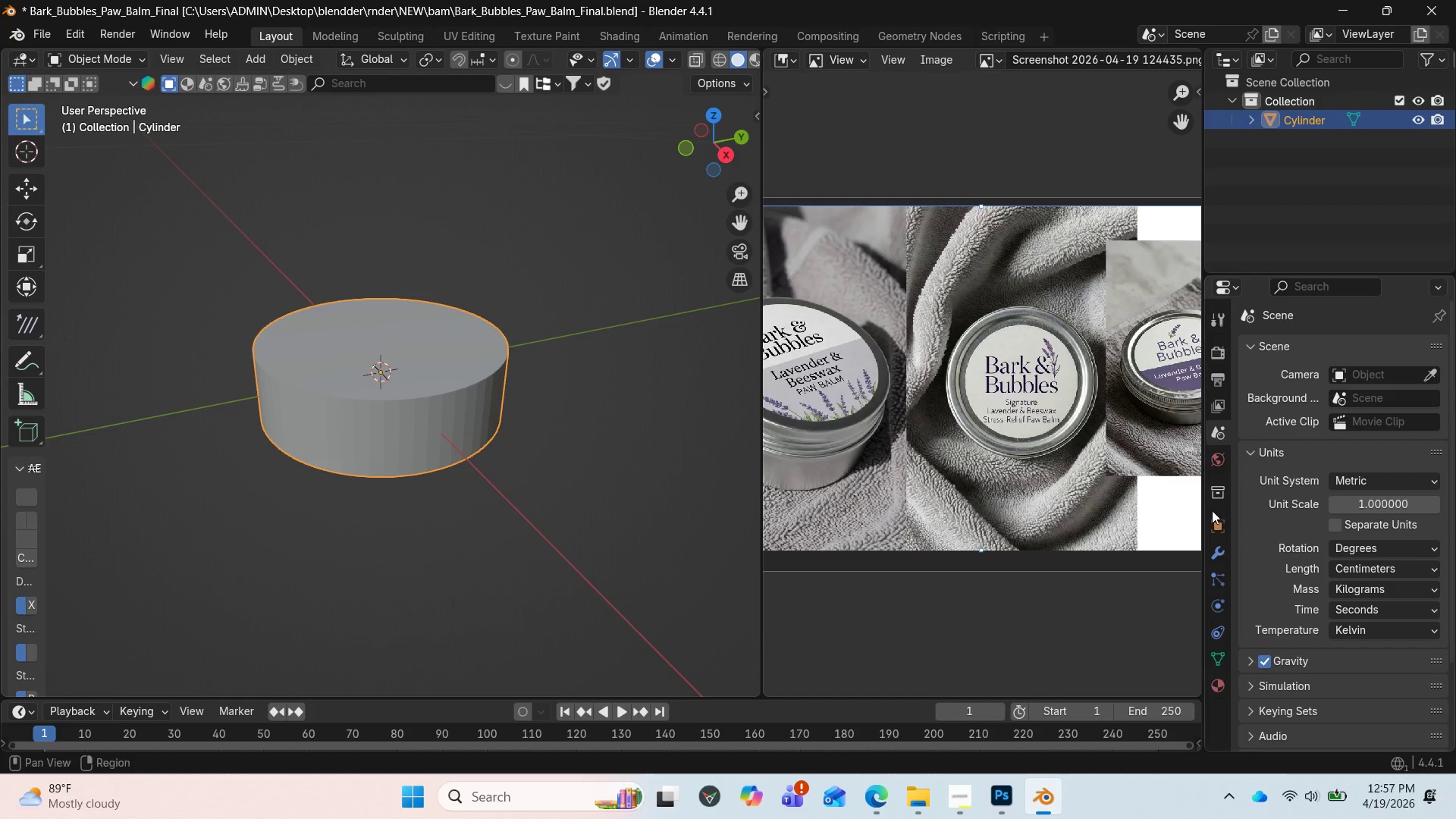 
left_click([1216, 530])
 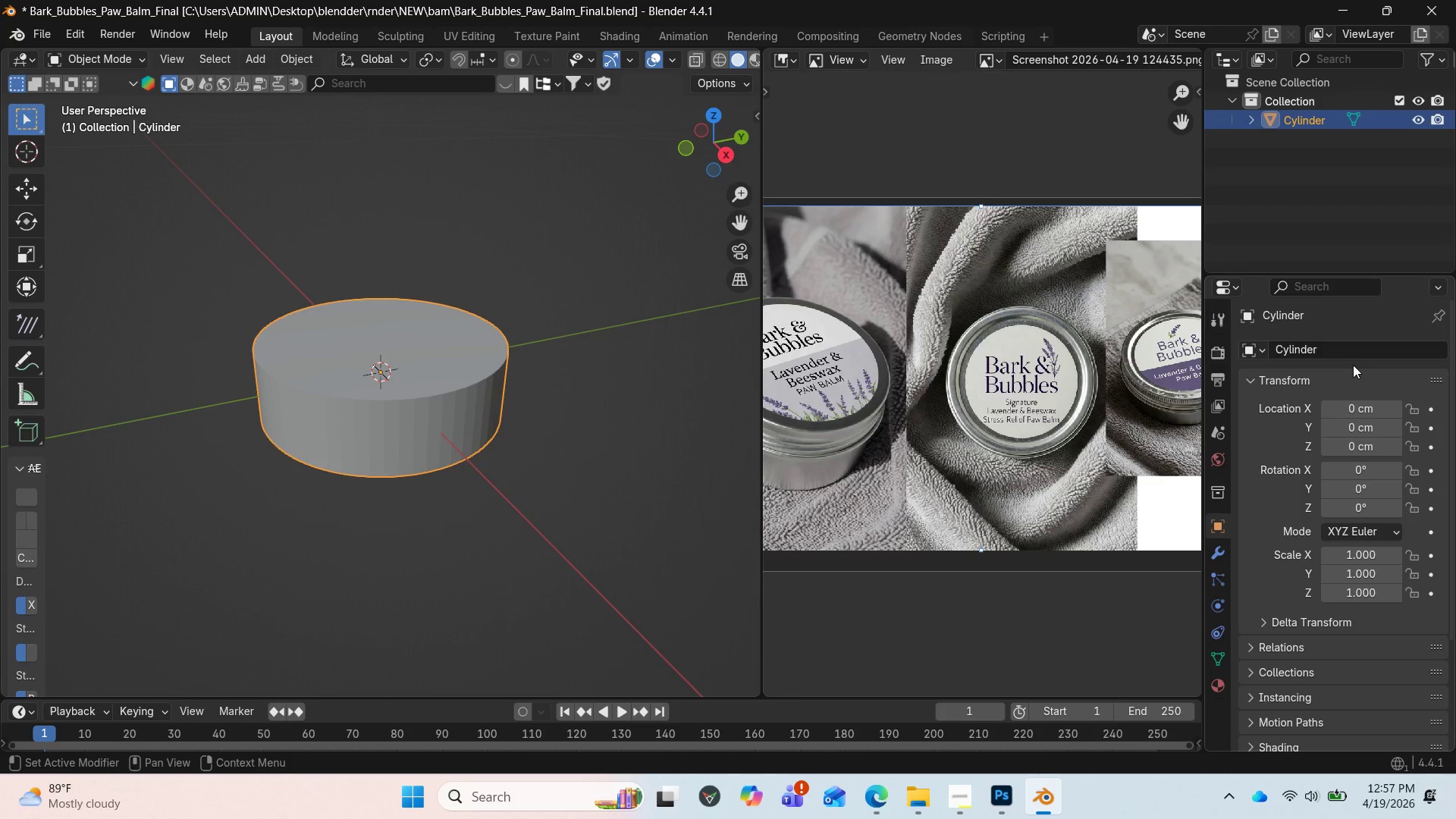 
left_click([1353, 347])
 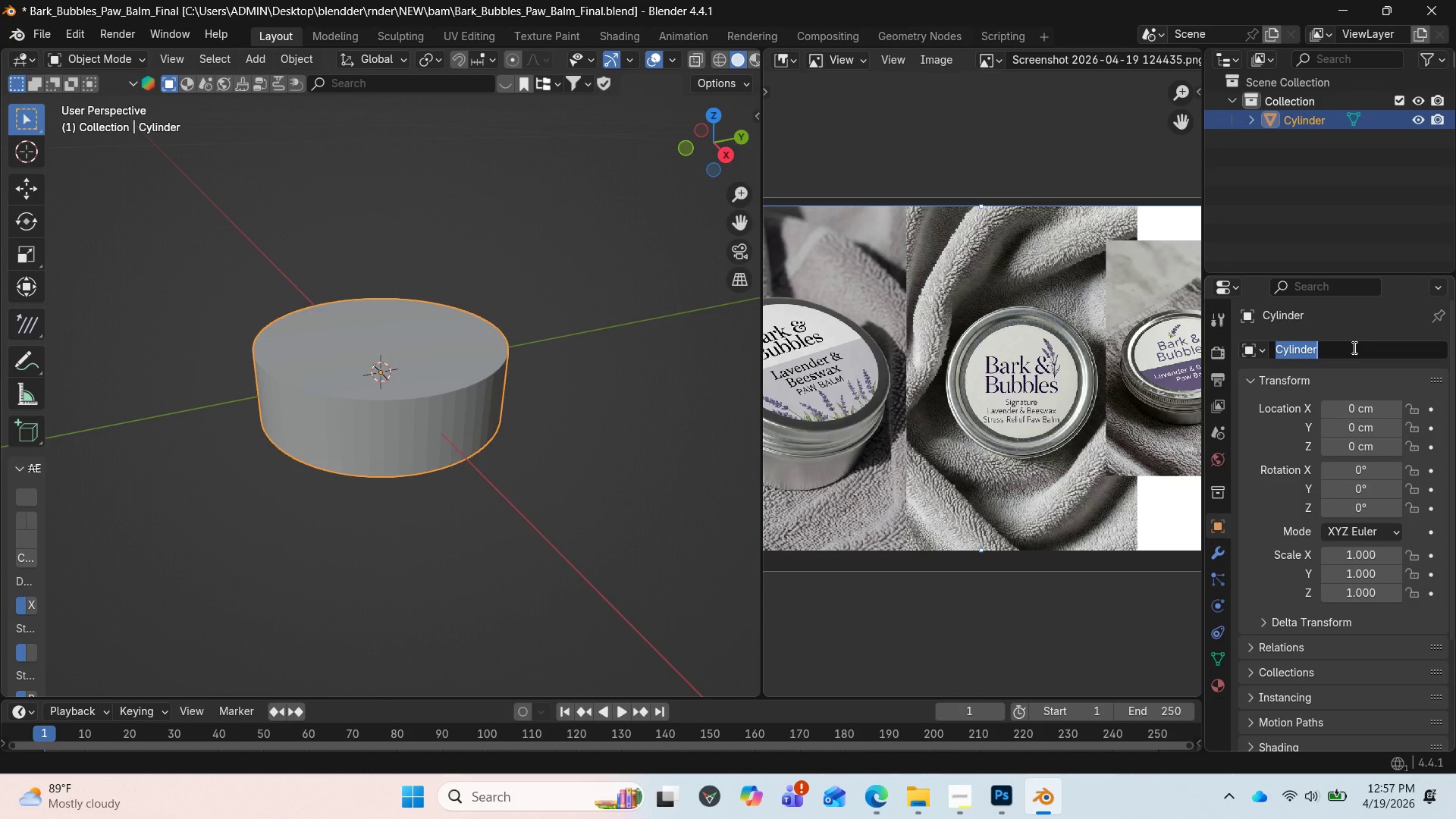 
key(Control+V)
 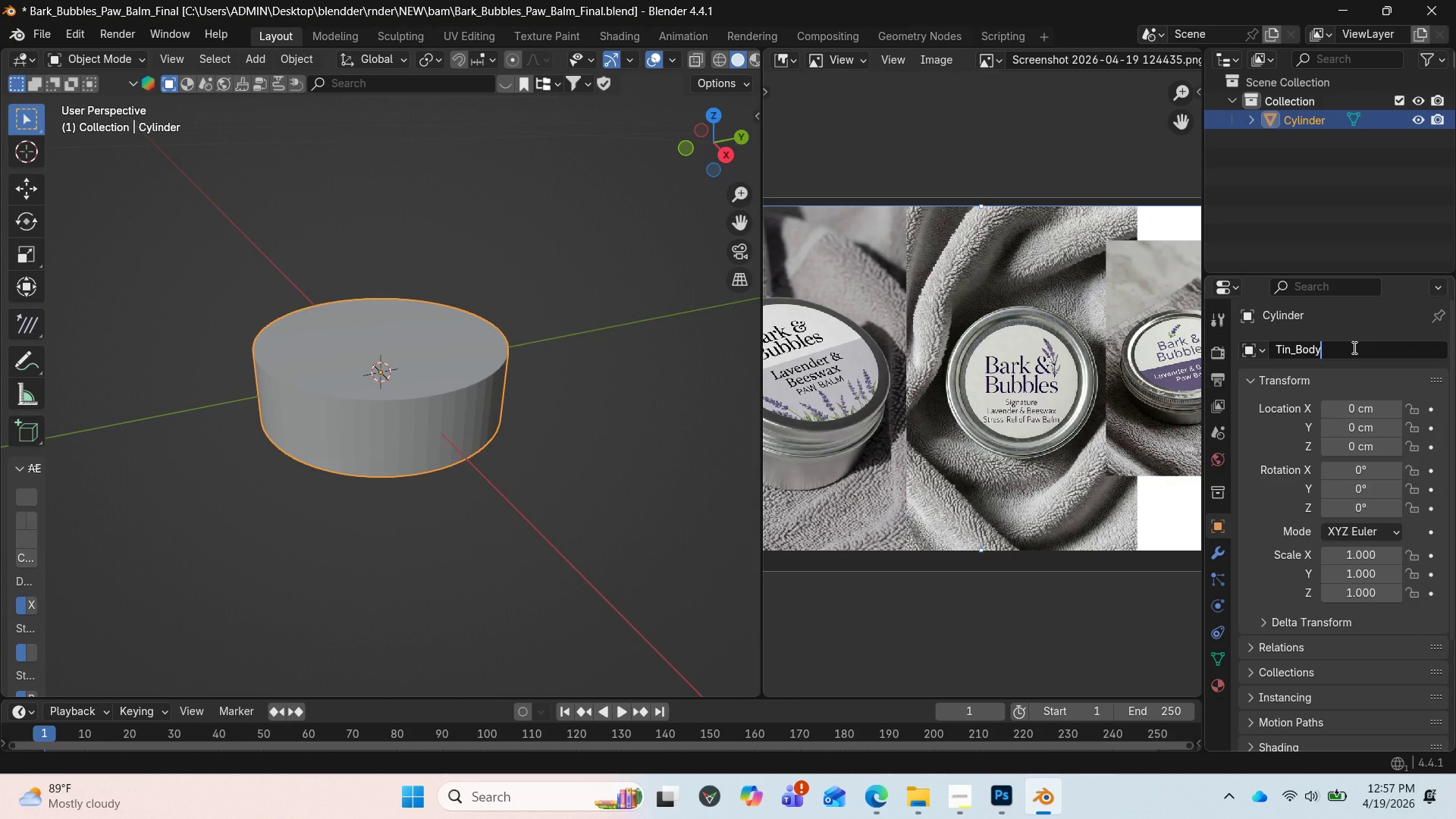 
key(Enter)
 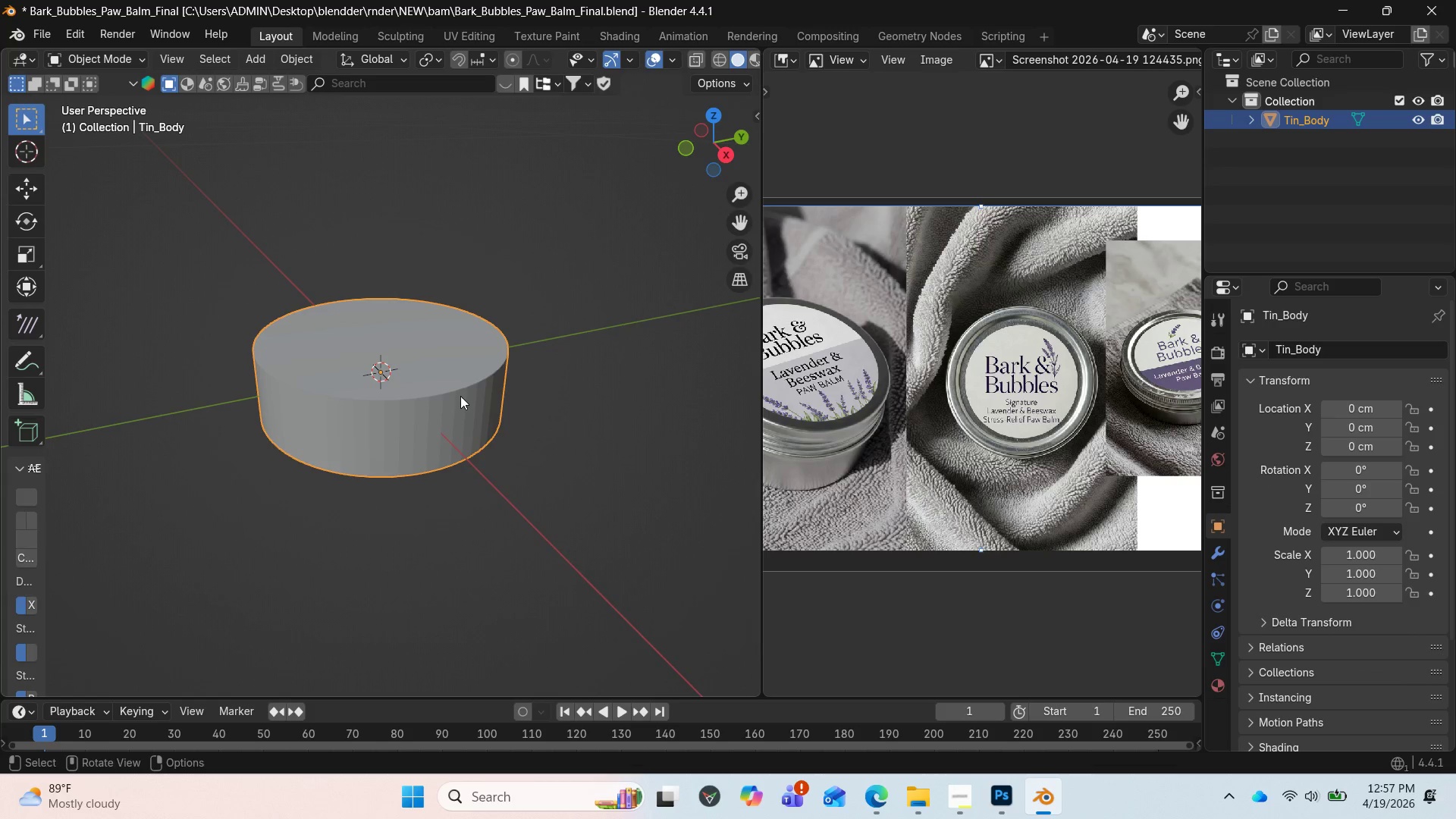 
key(Tab)
 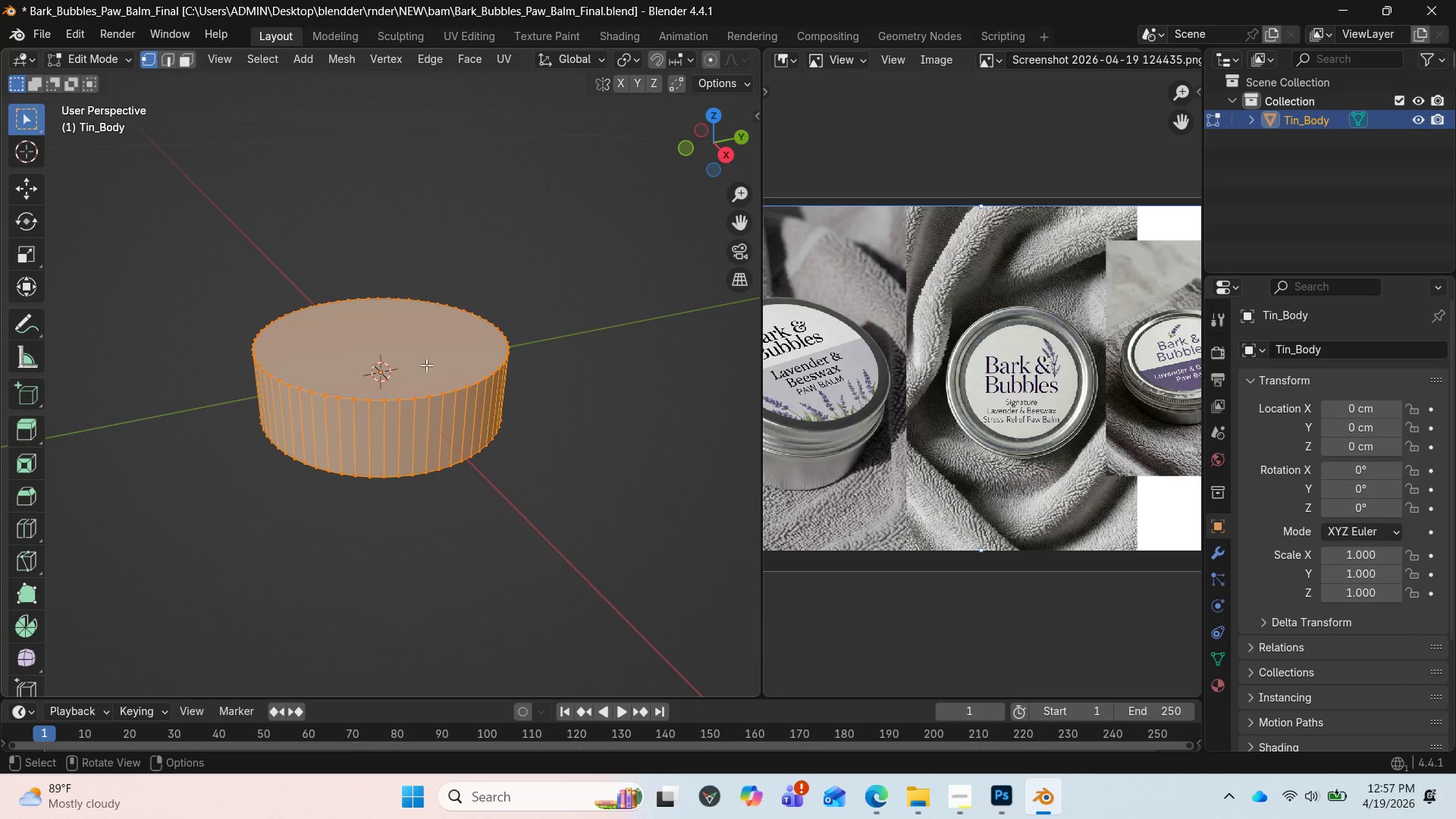 
left_click([425, 364])
 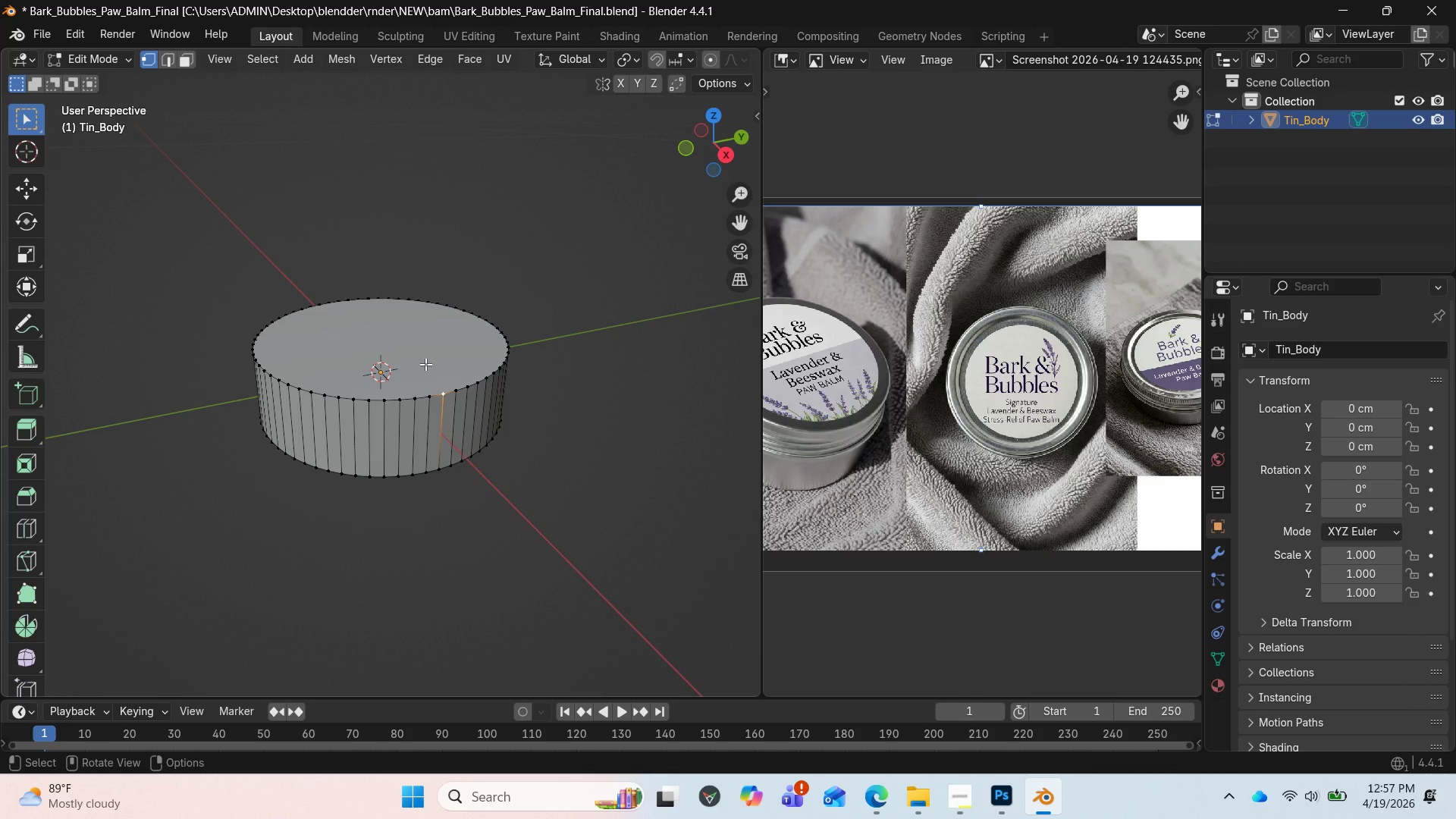 
key(3)
 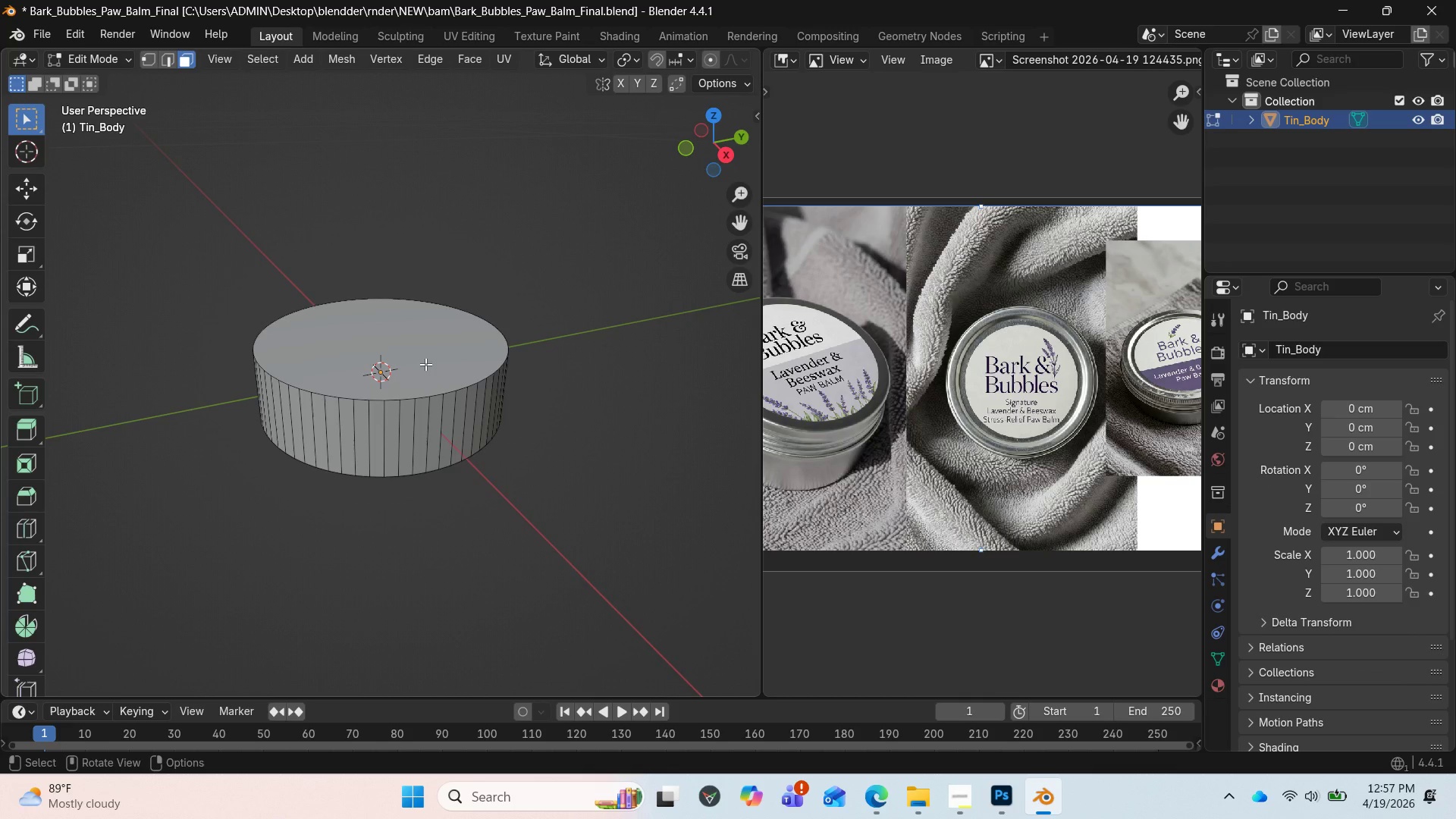 
left_click([425, 364])
 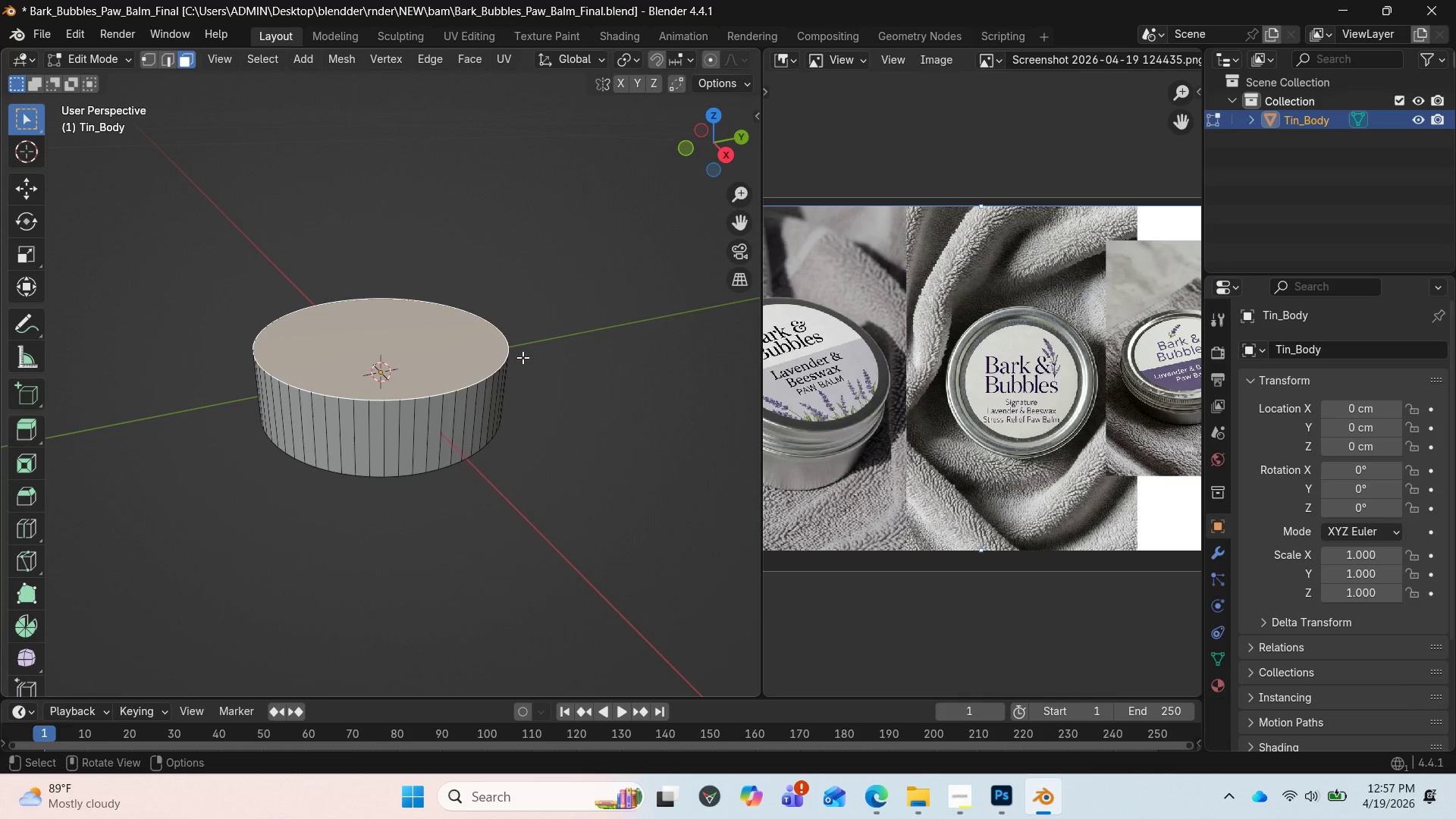 
key(E)
 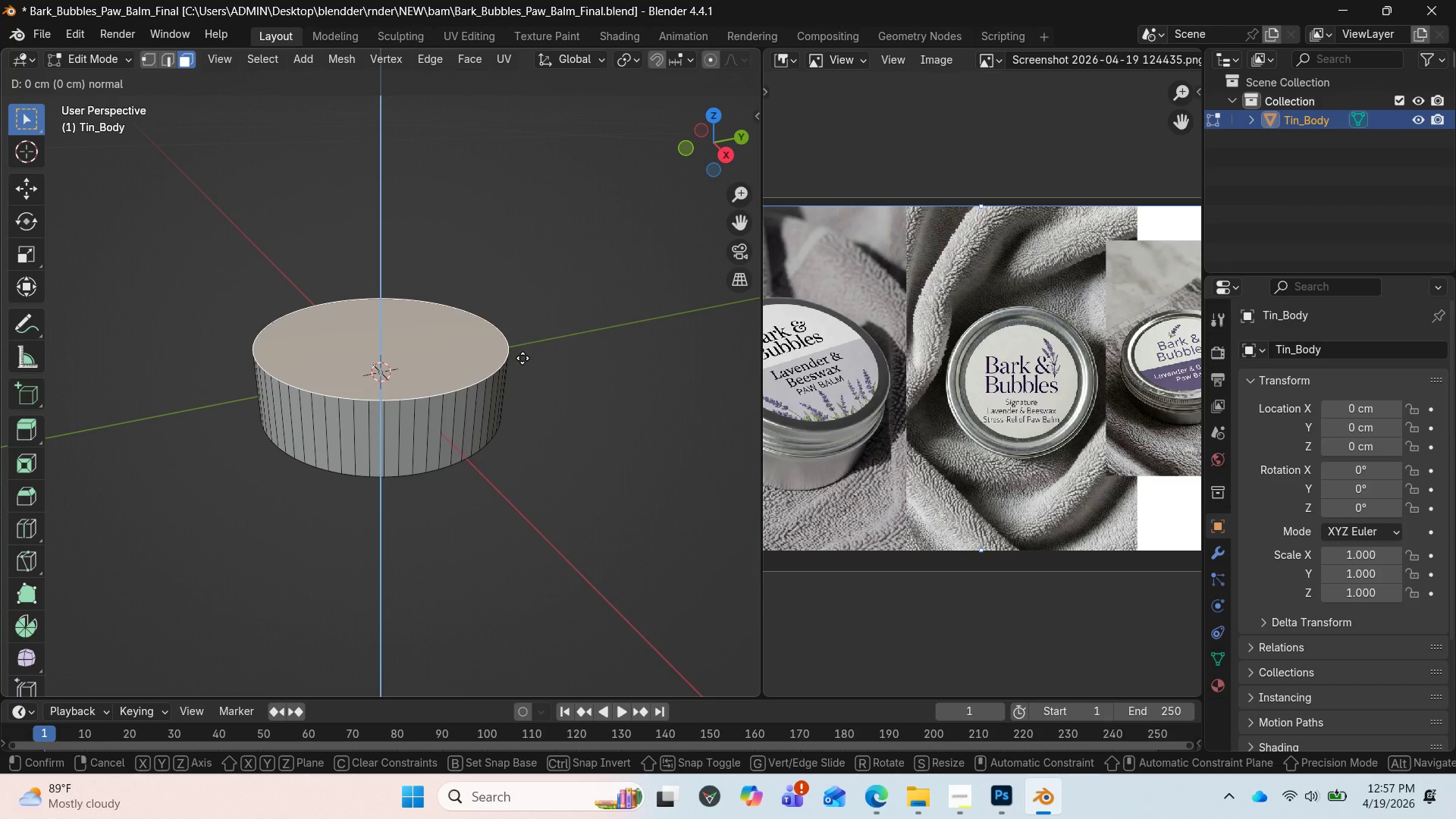 
left_click([522, 358])
 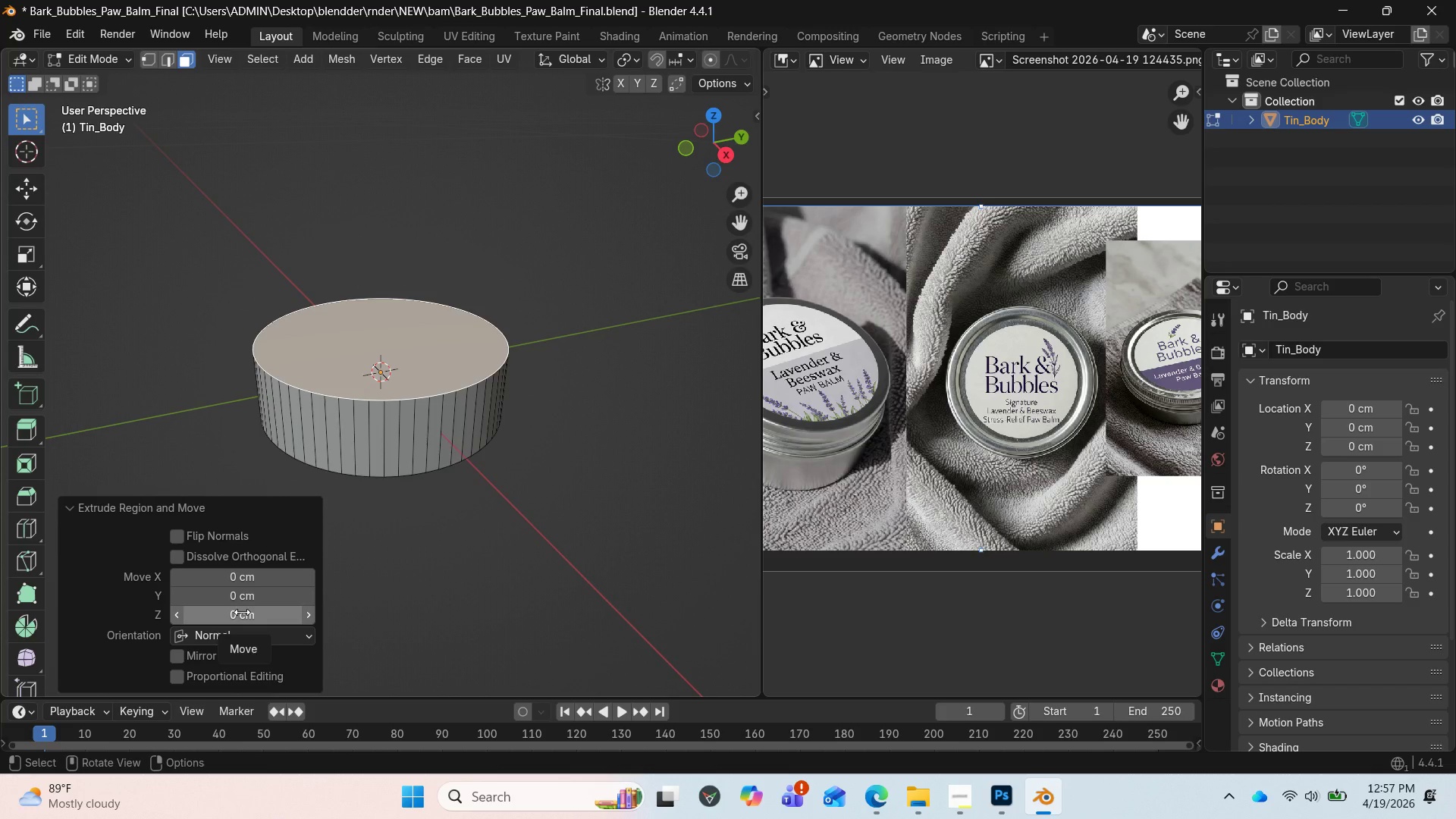 
left_click([242, 612])
 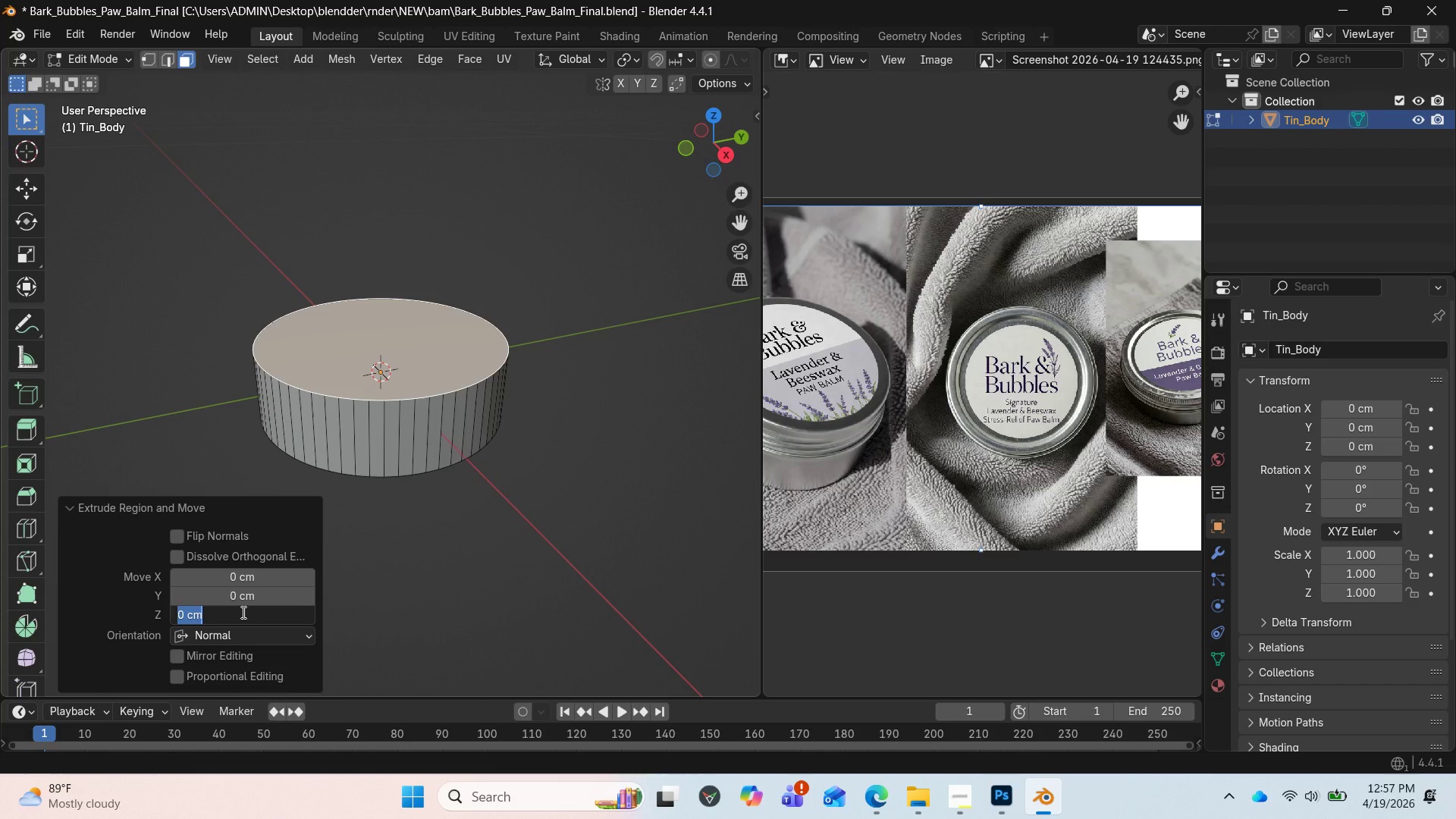 
key(3)
 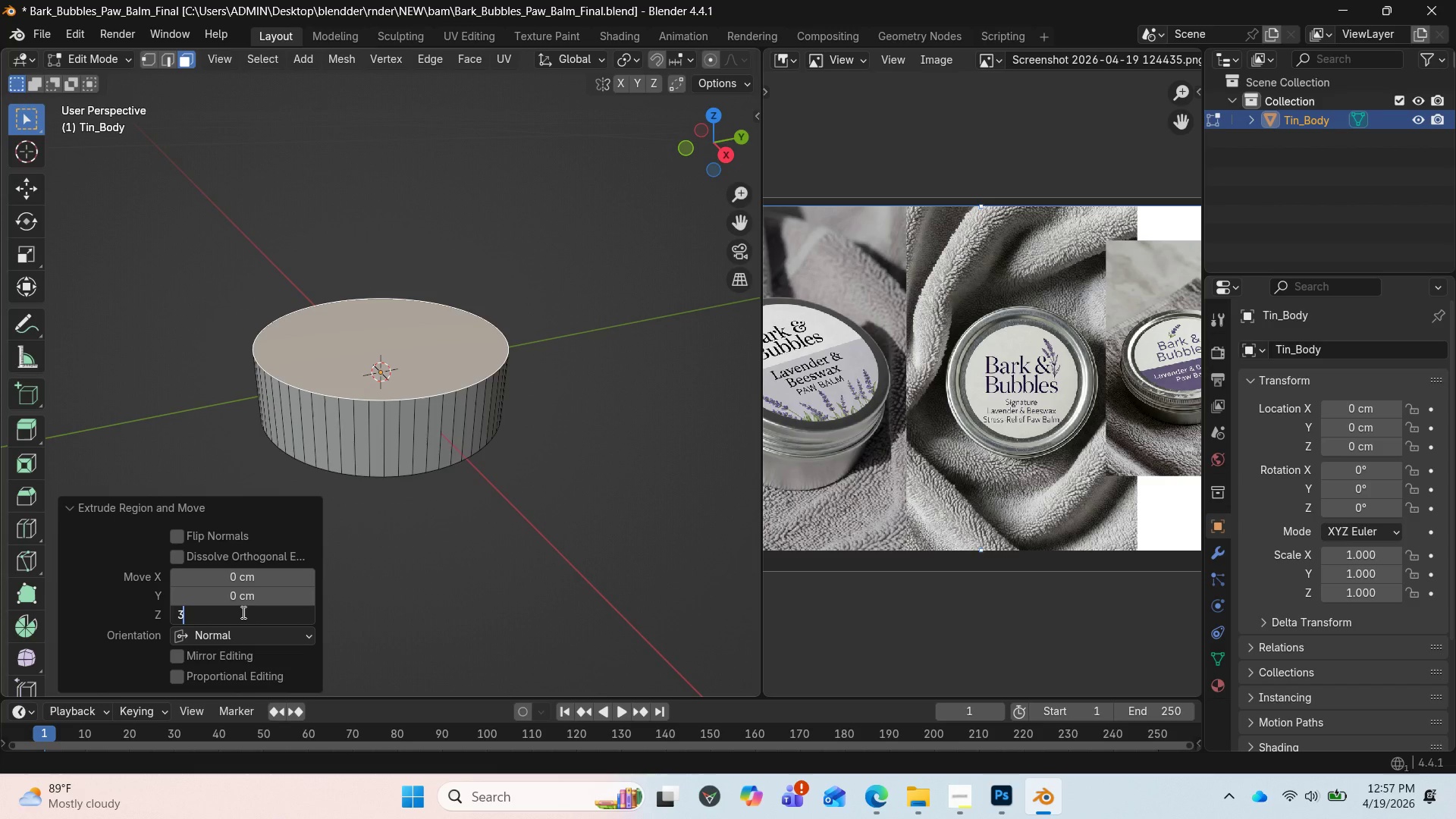 
key(Backspace)
 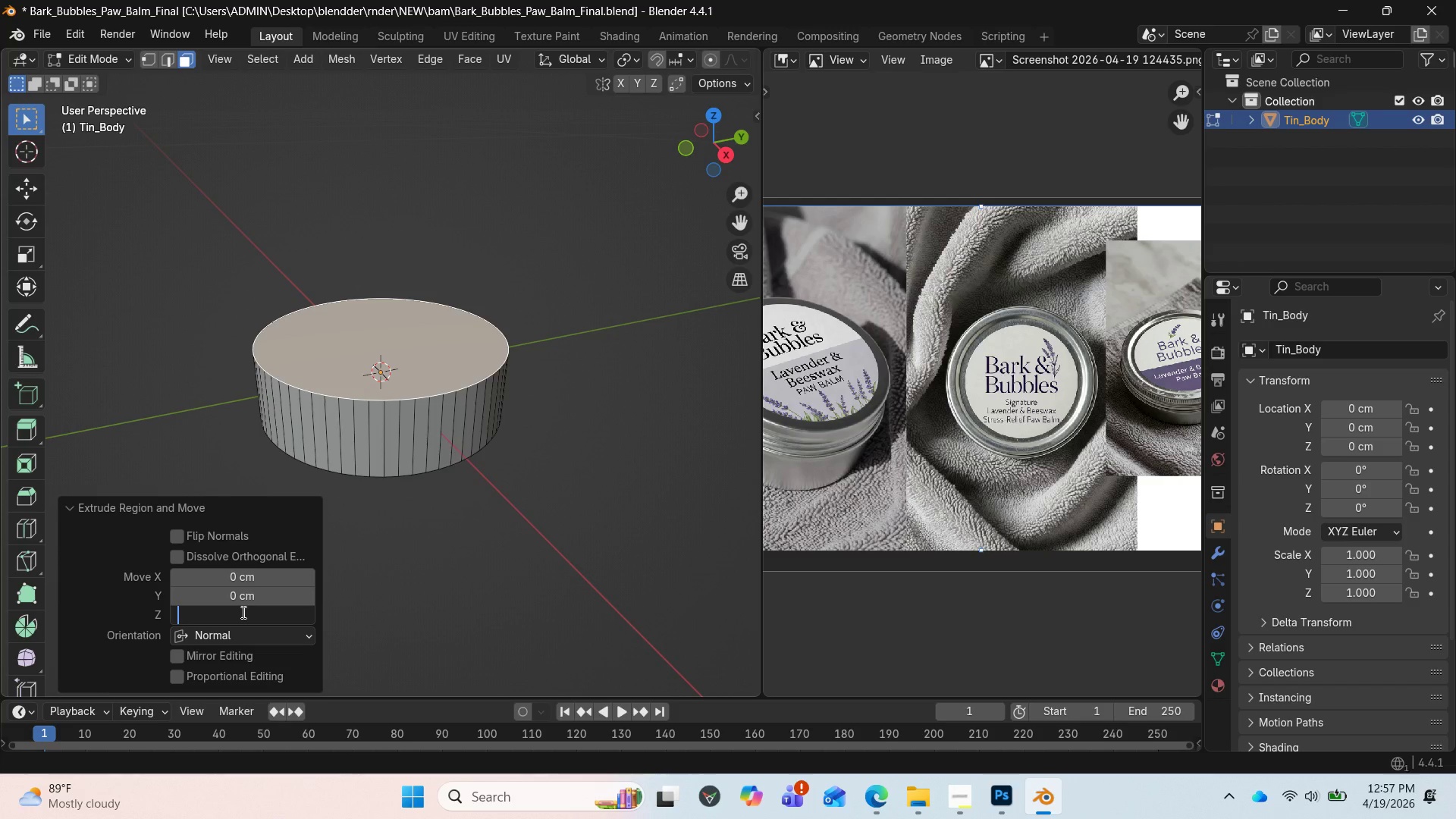 
key(Period)
 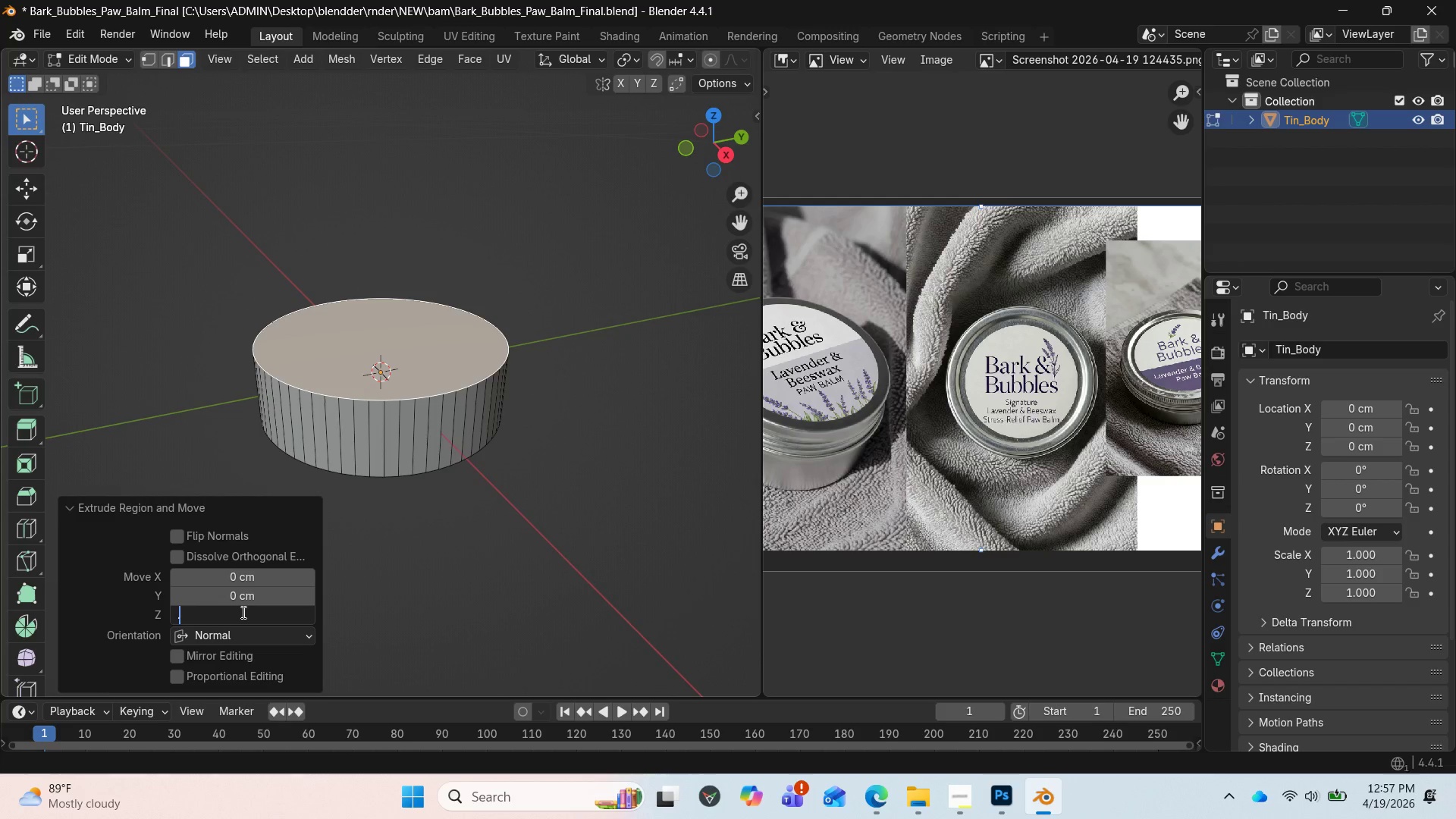 
key(3)
 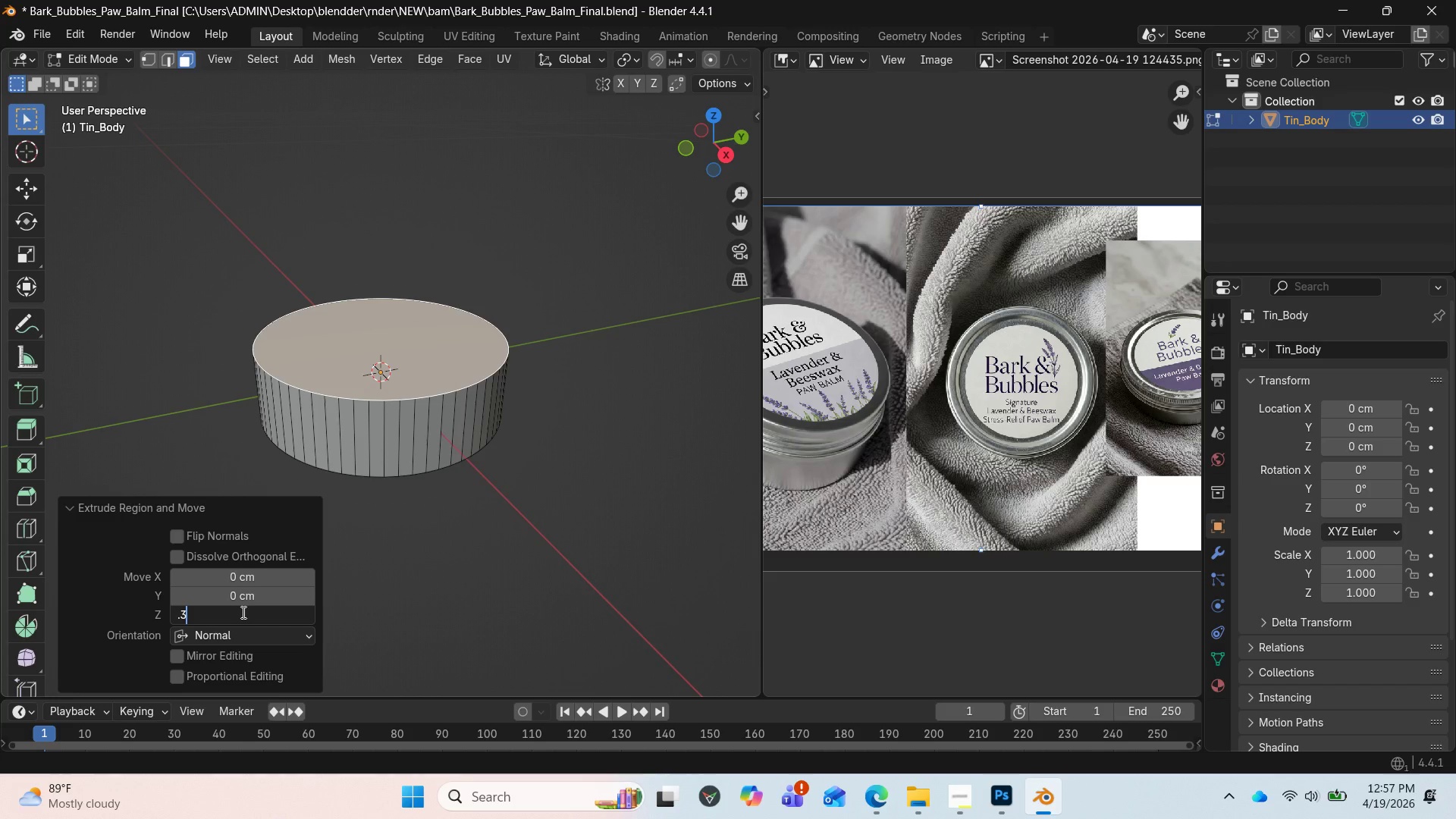 
key(Enter)
 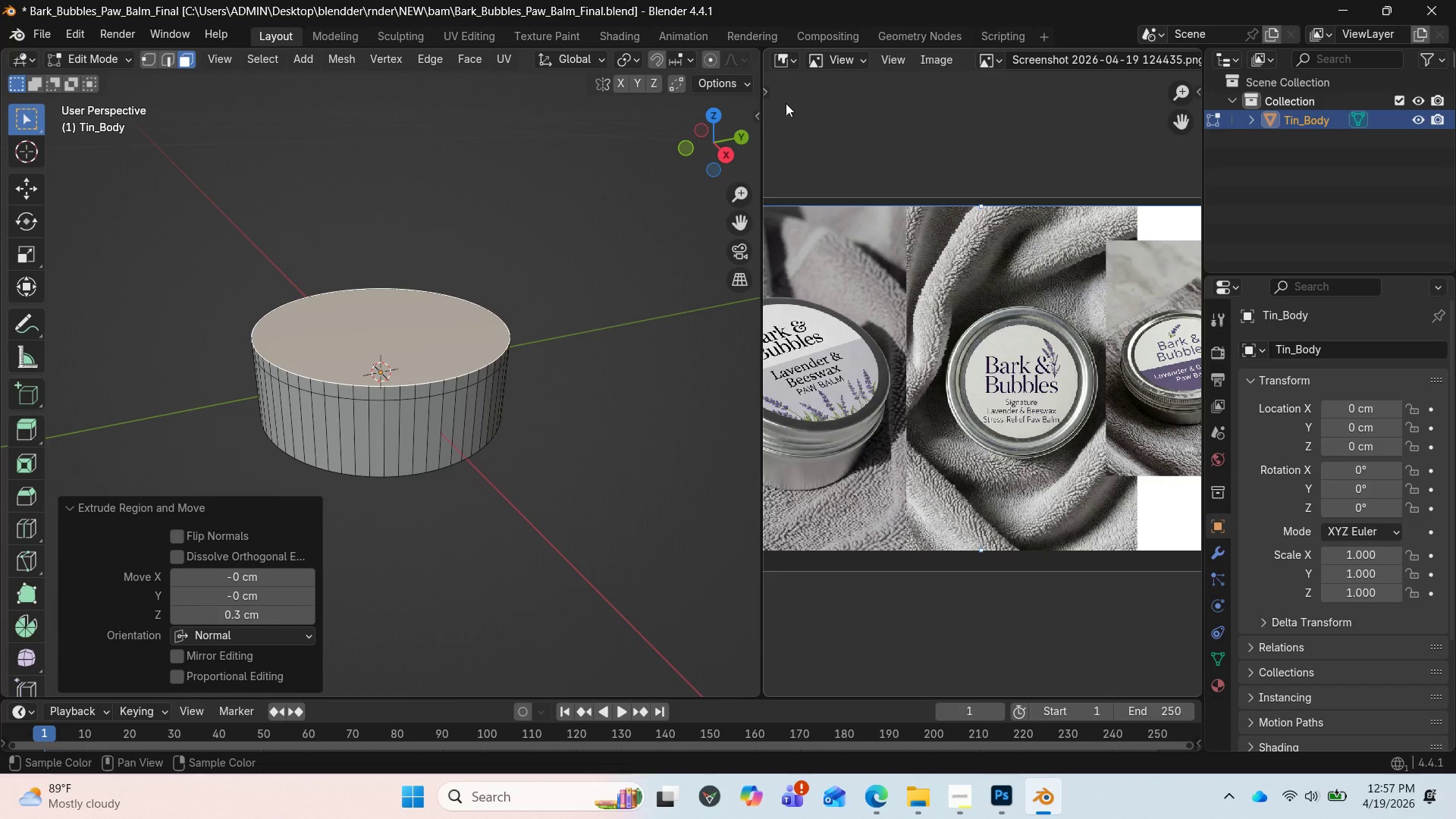 
left_click_drag(start_coordinate=[694, 146], to_coordinate=[721, 91])
 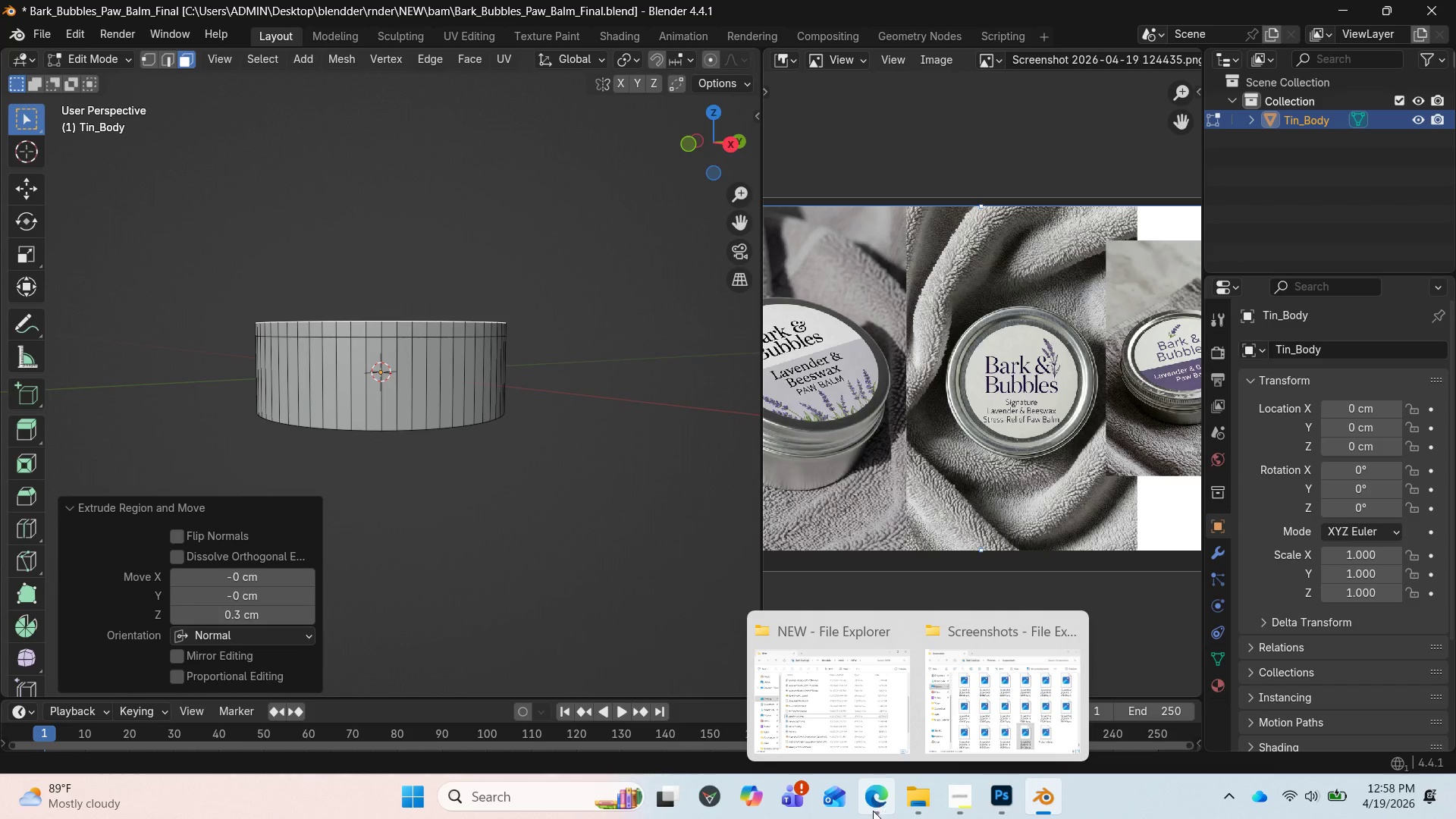 
left_click([886, 715])
 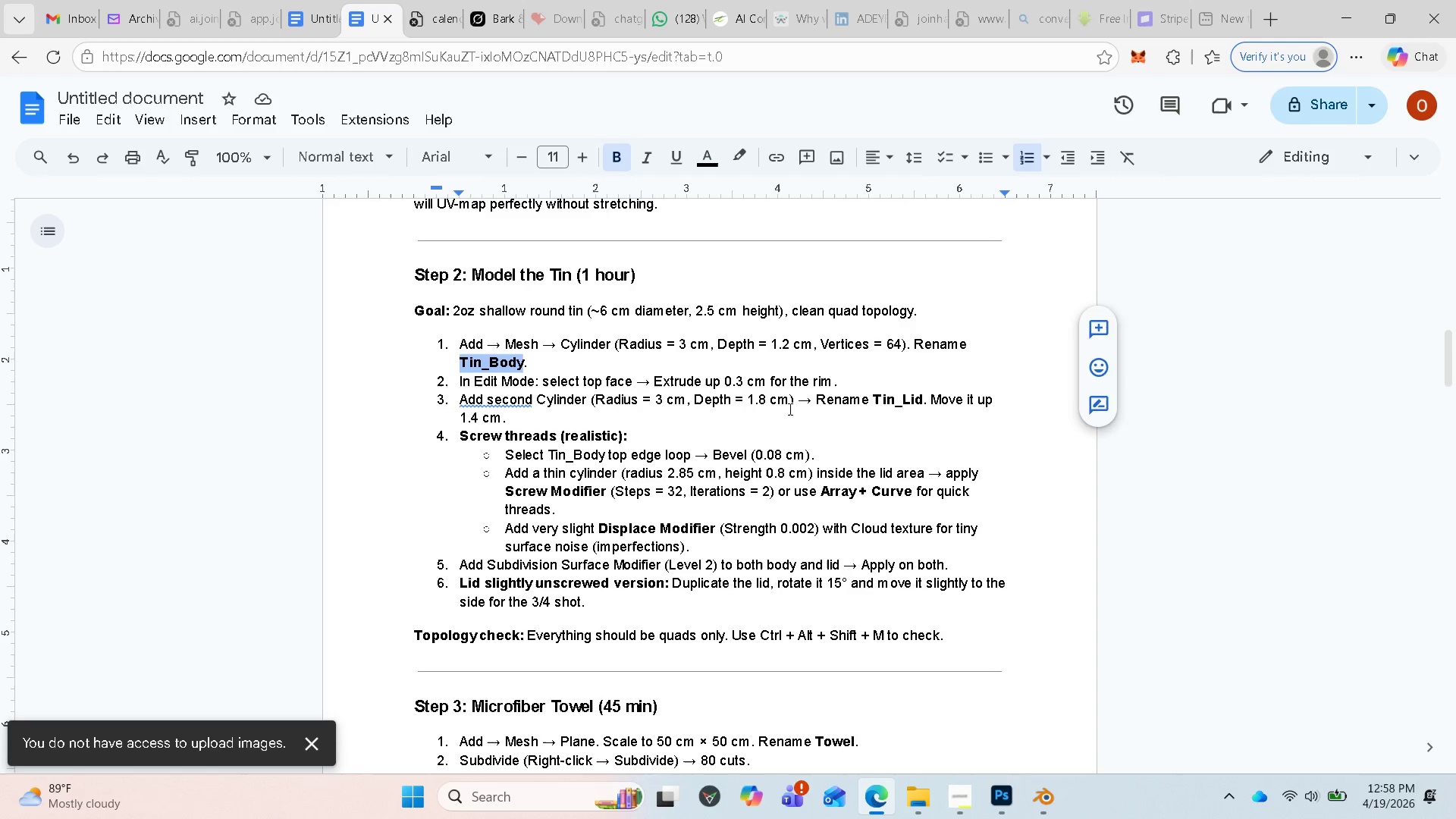 
wait(21.11)
 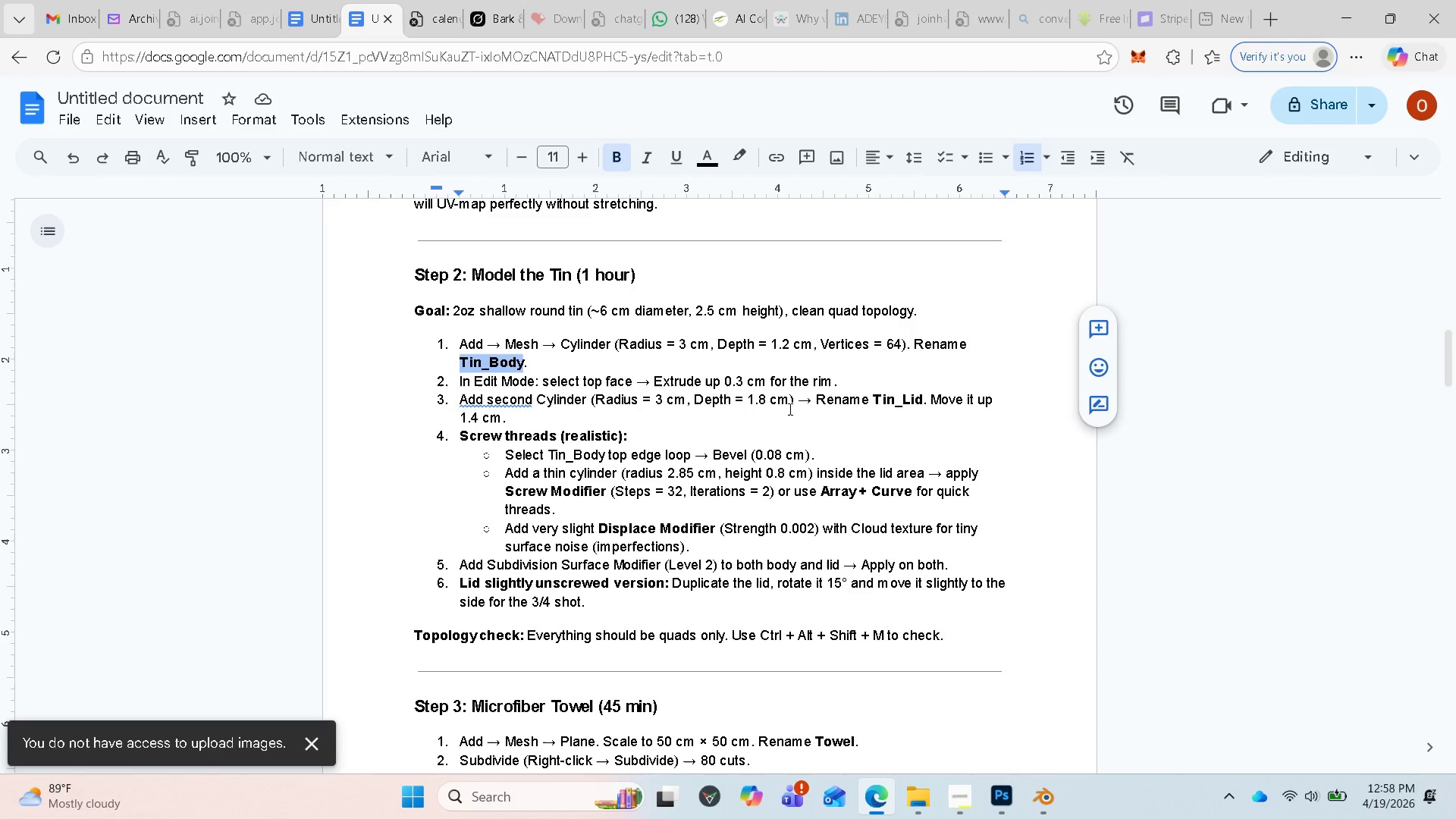 
left_click_drag(start_coordinate=[872, 398], to_coordinate=[924, 397])
 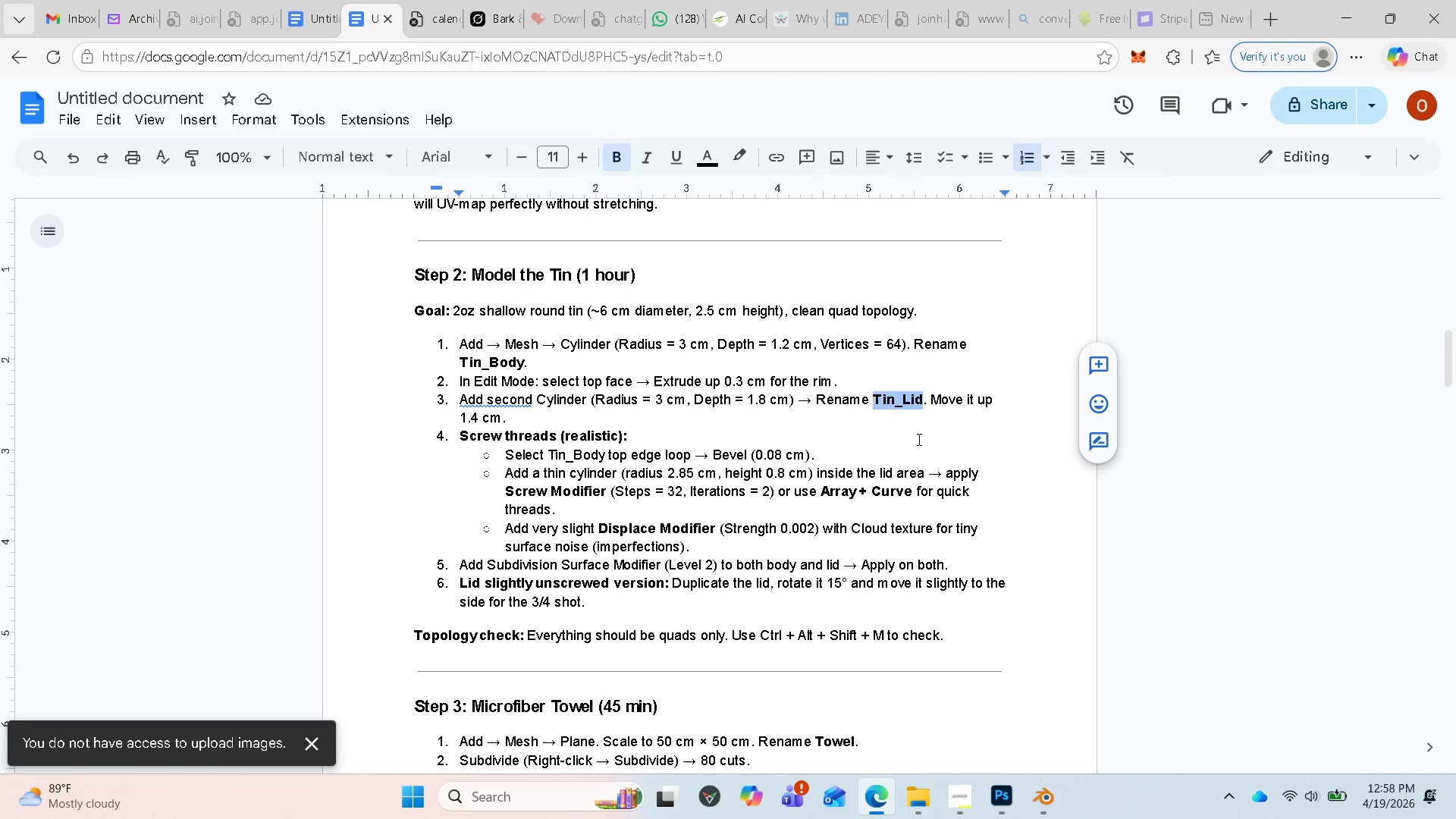 
key(Control+C)
 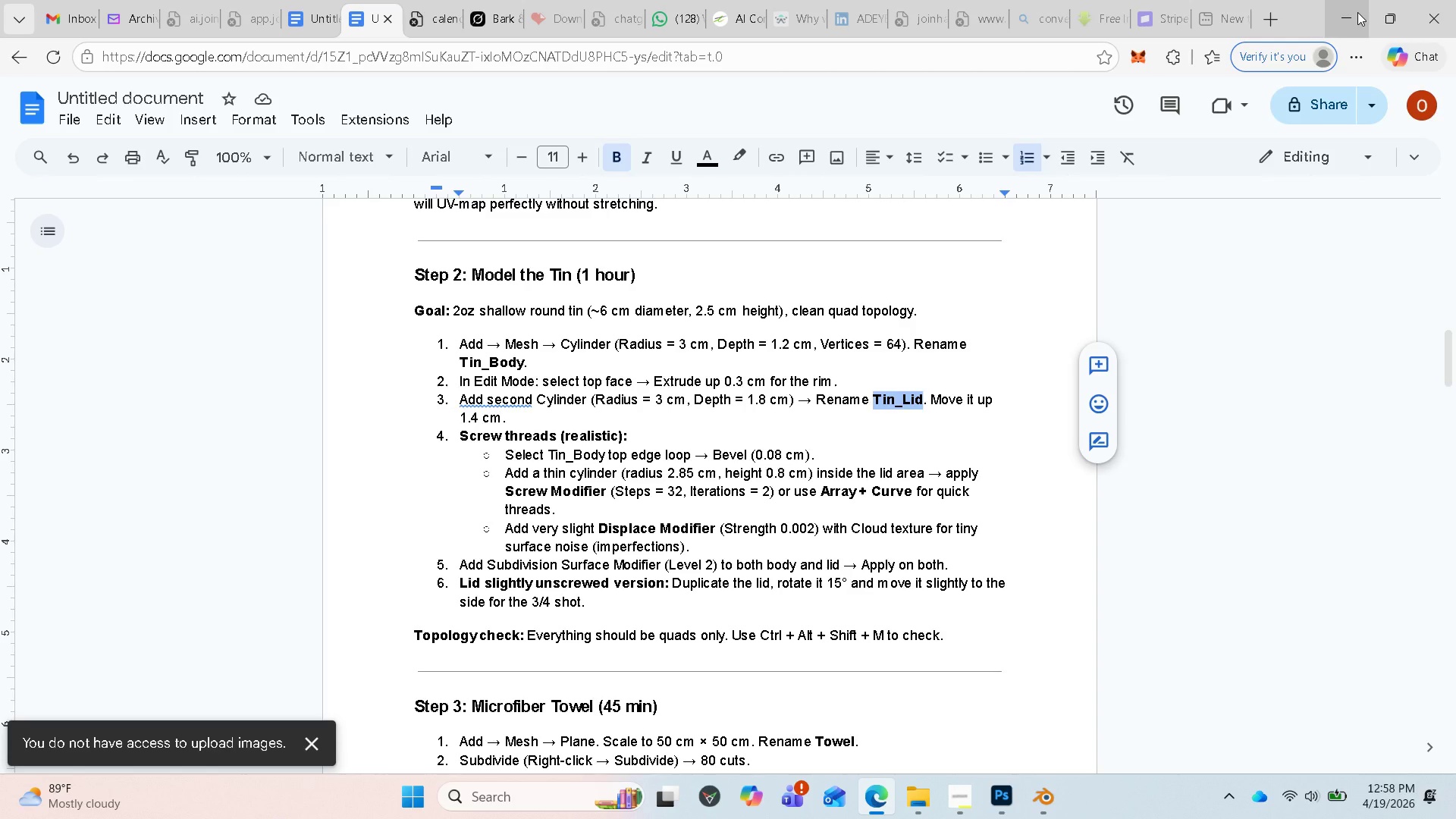 
wait(5.66)
 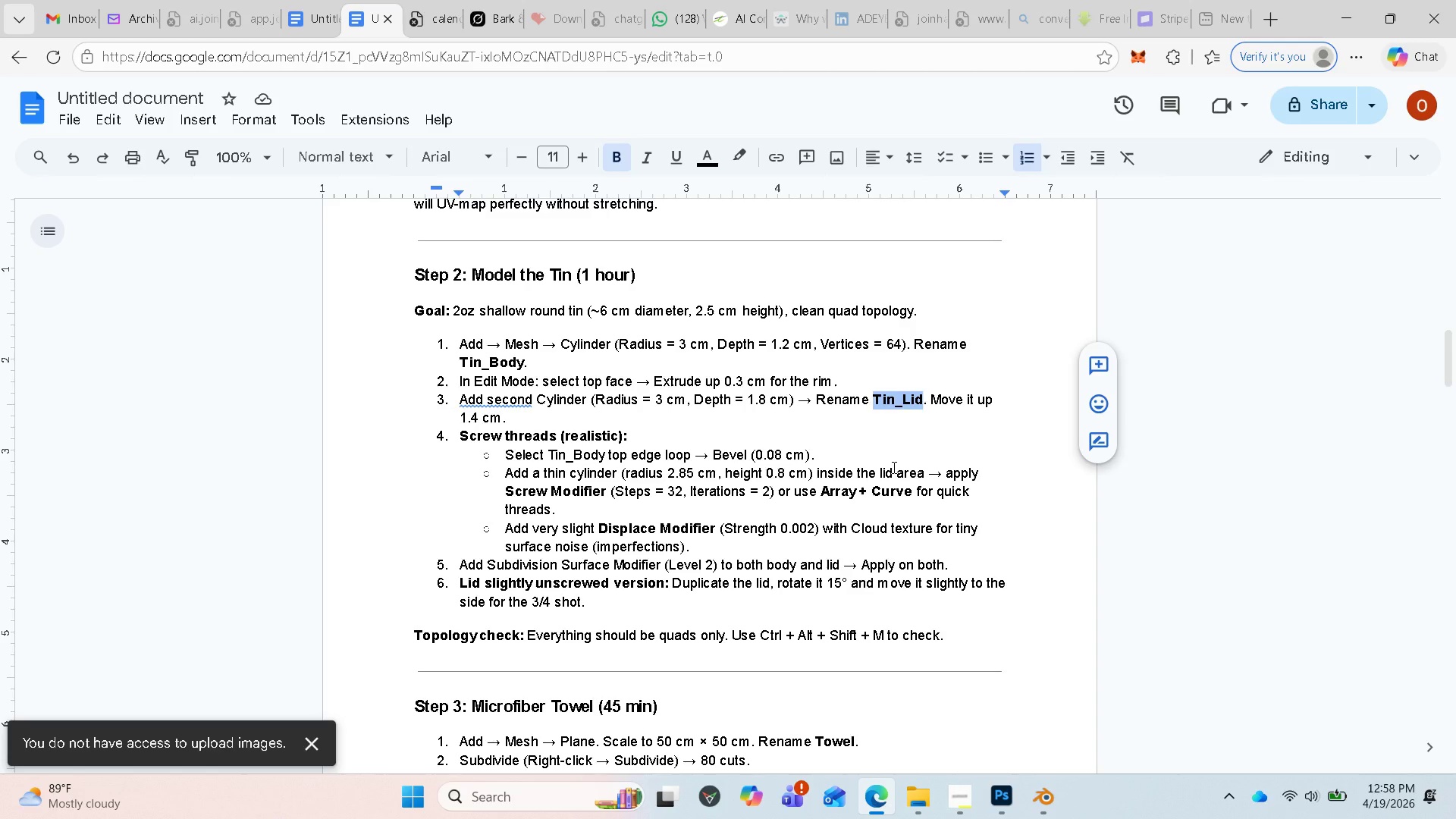 
left_click([1357, 12])
 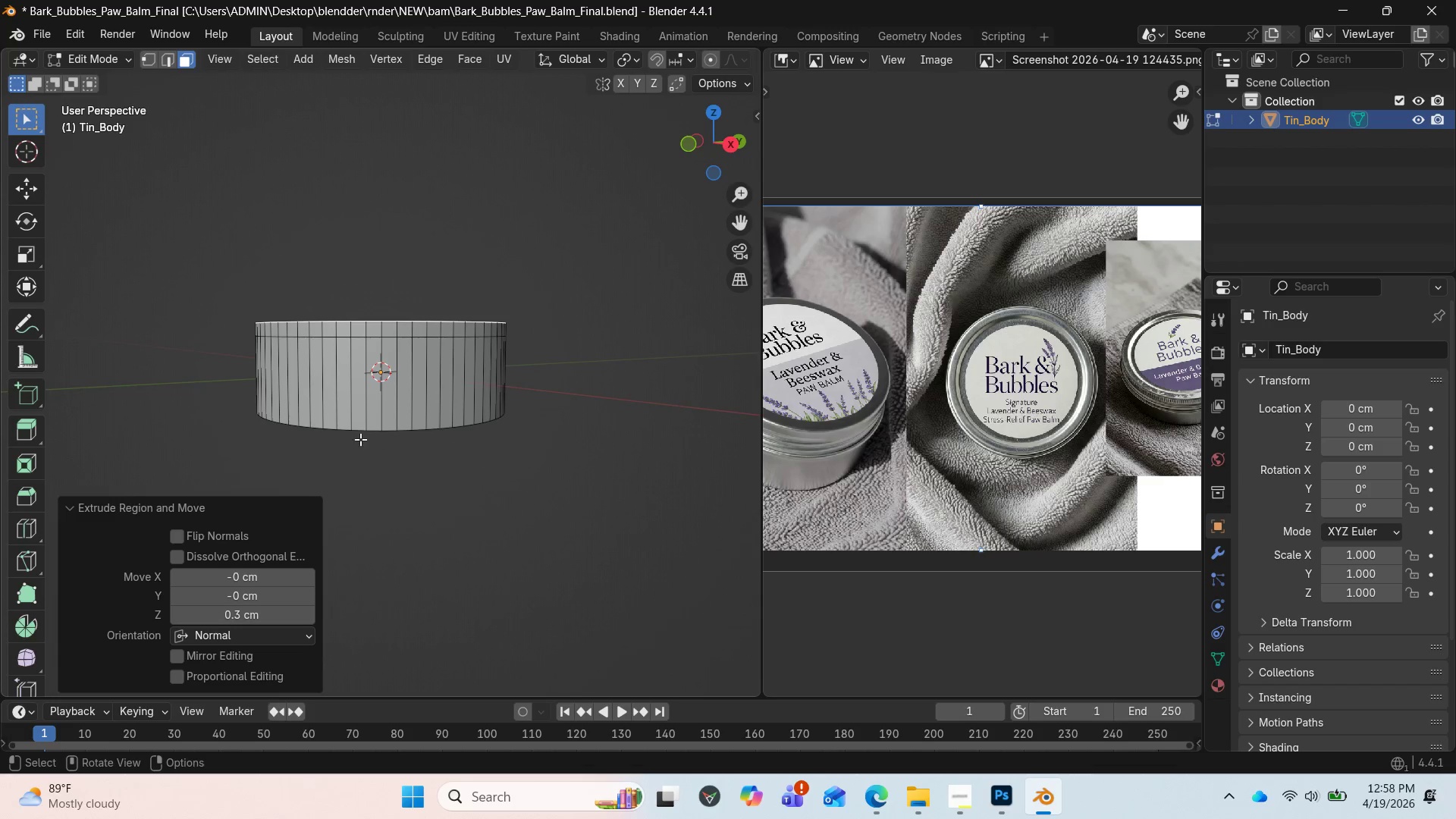 
key(Tab)
 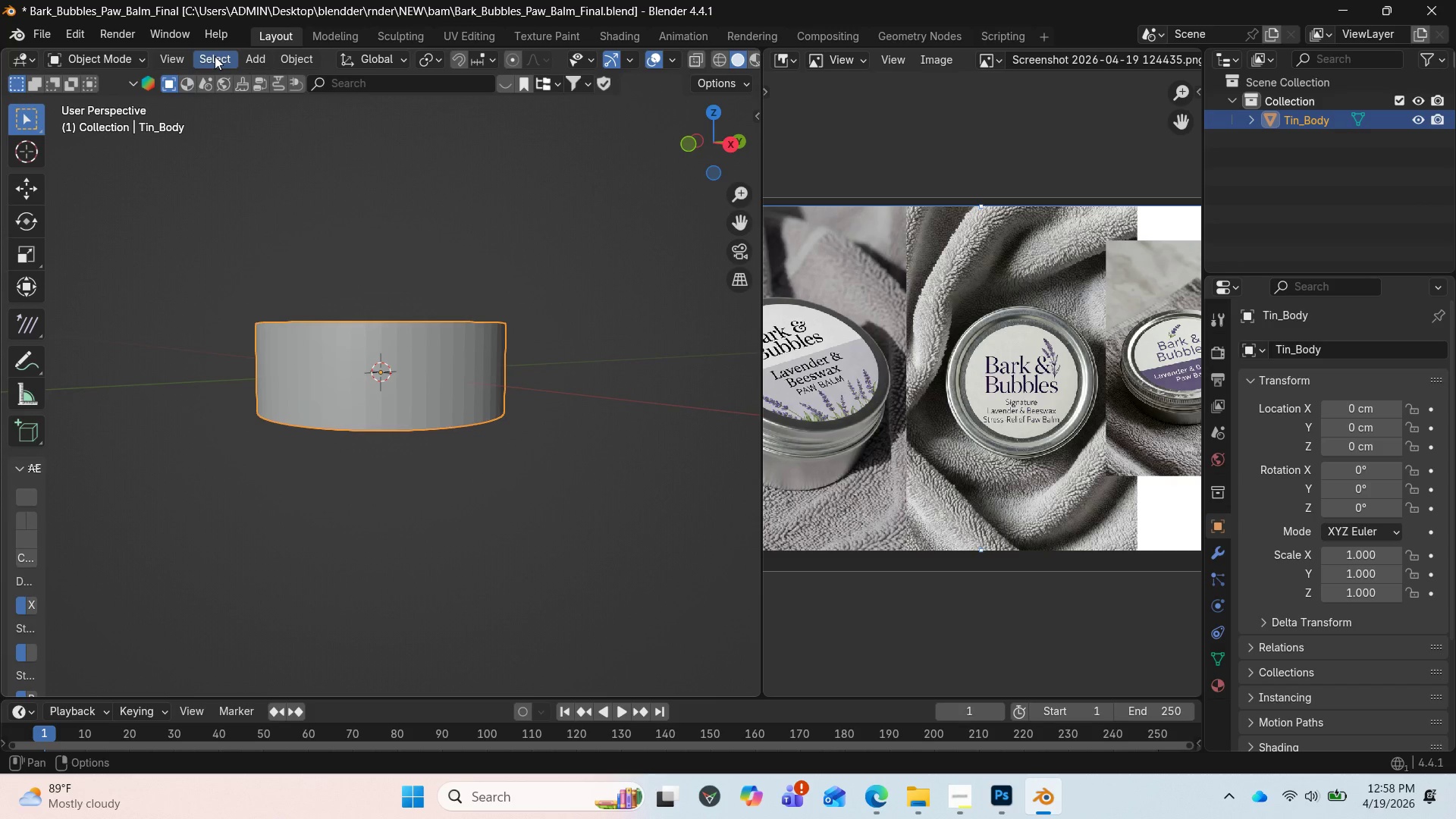 
left_click([267, 61])
 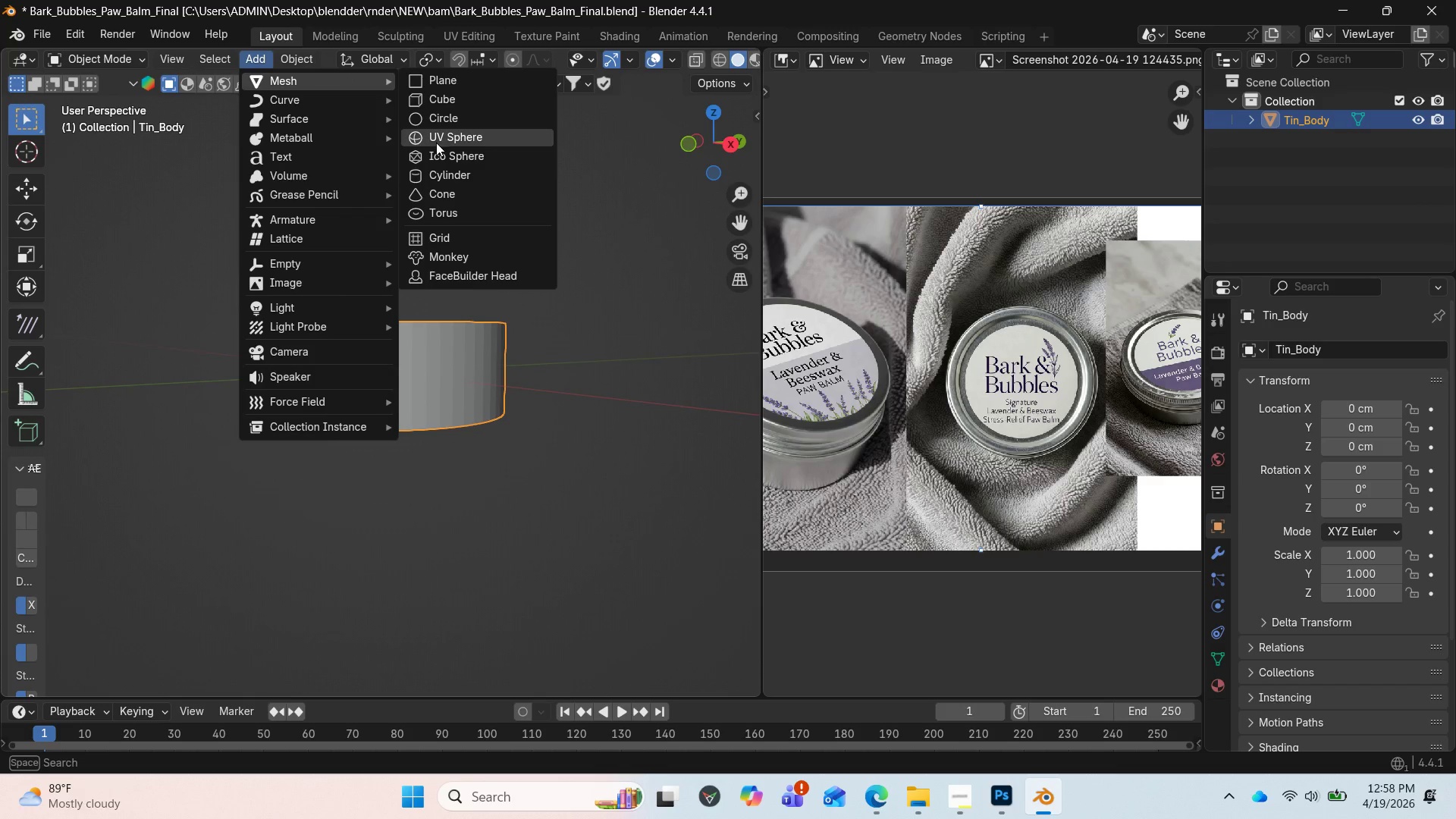 
left_click([431, 172])
 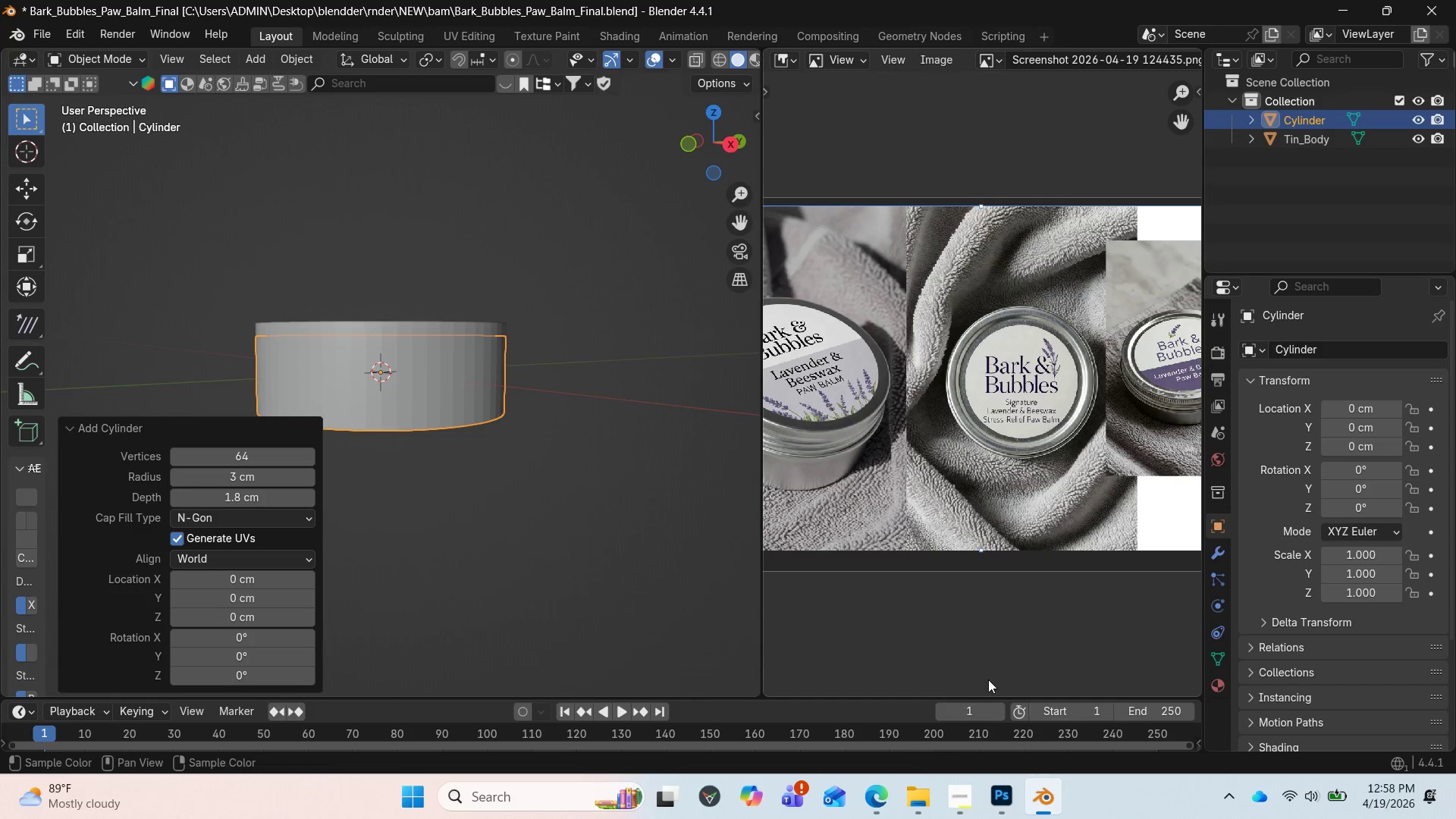 
wait(5.52)
 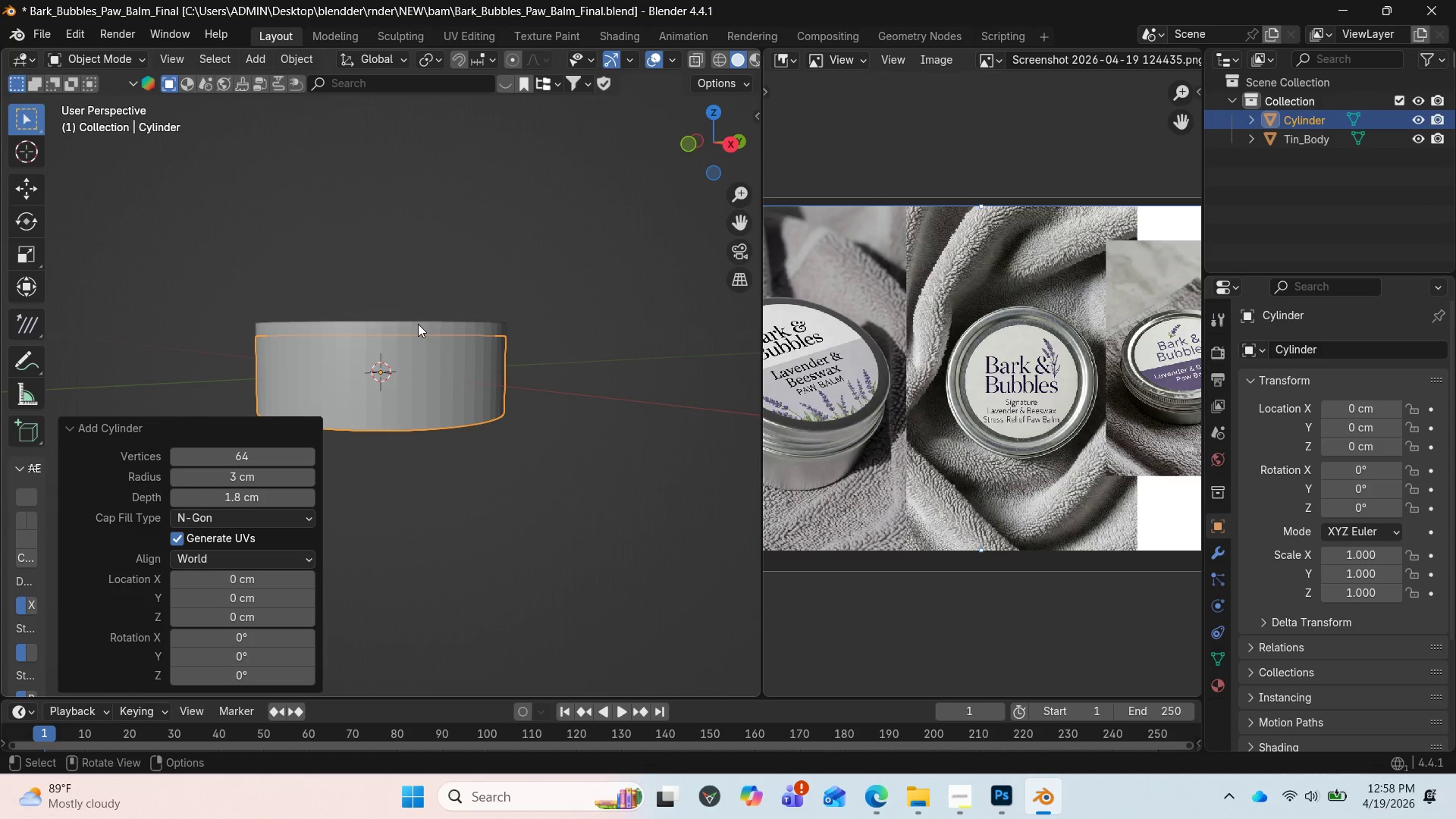 
mouse_move([874, 783])
 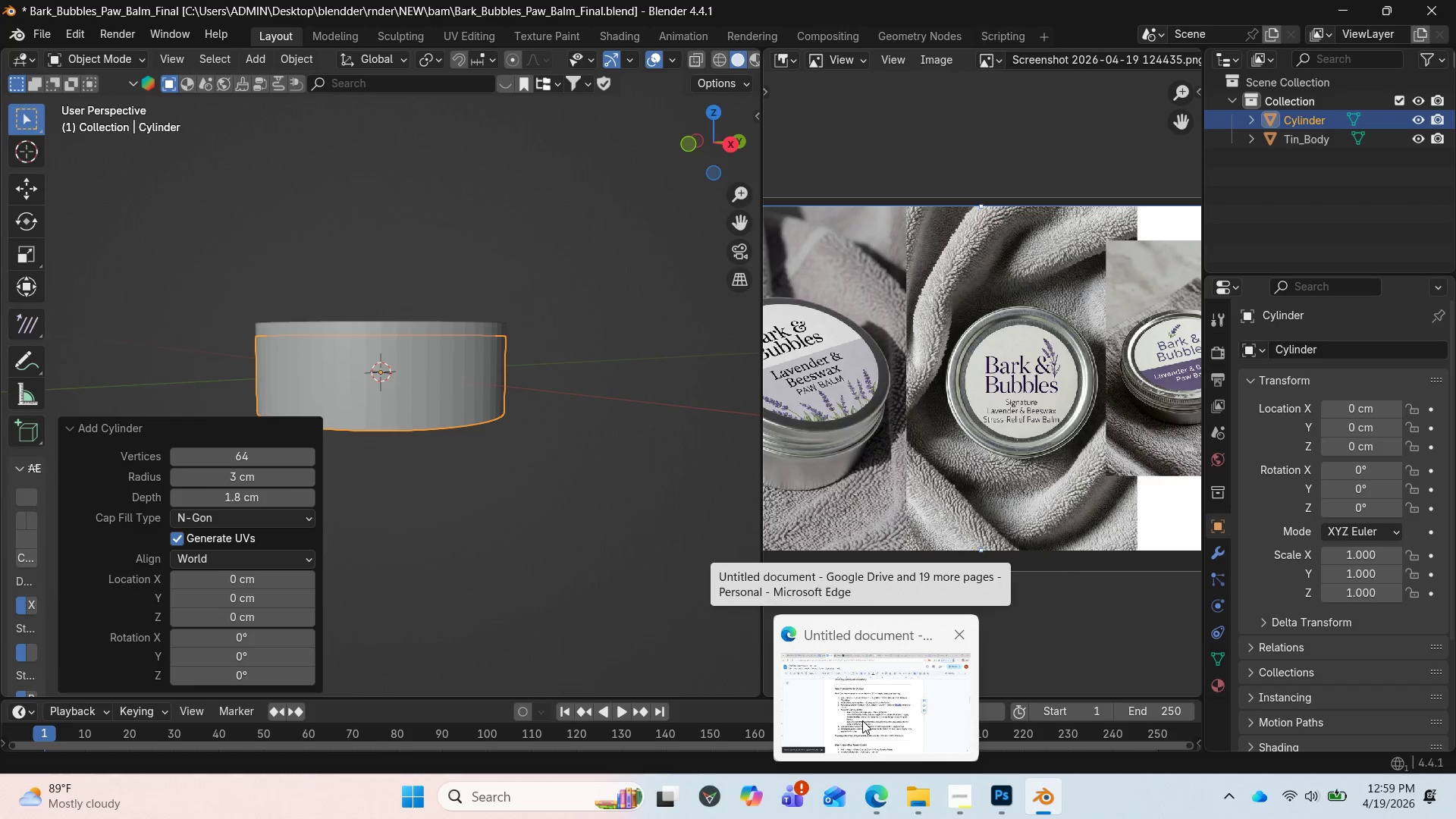 
wait(13.14)
 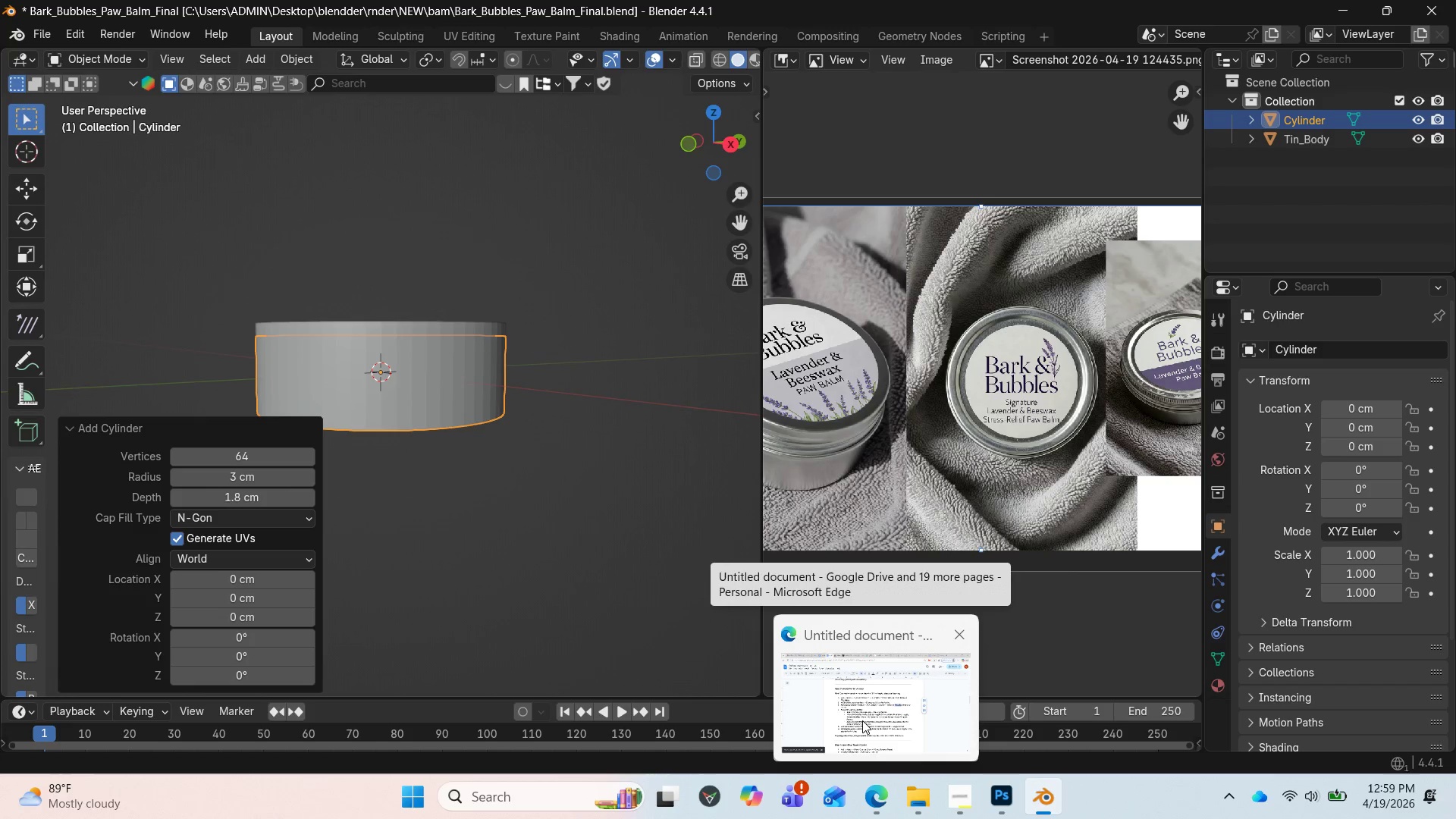 
key(Control+Z)
 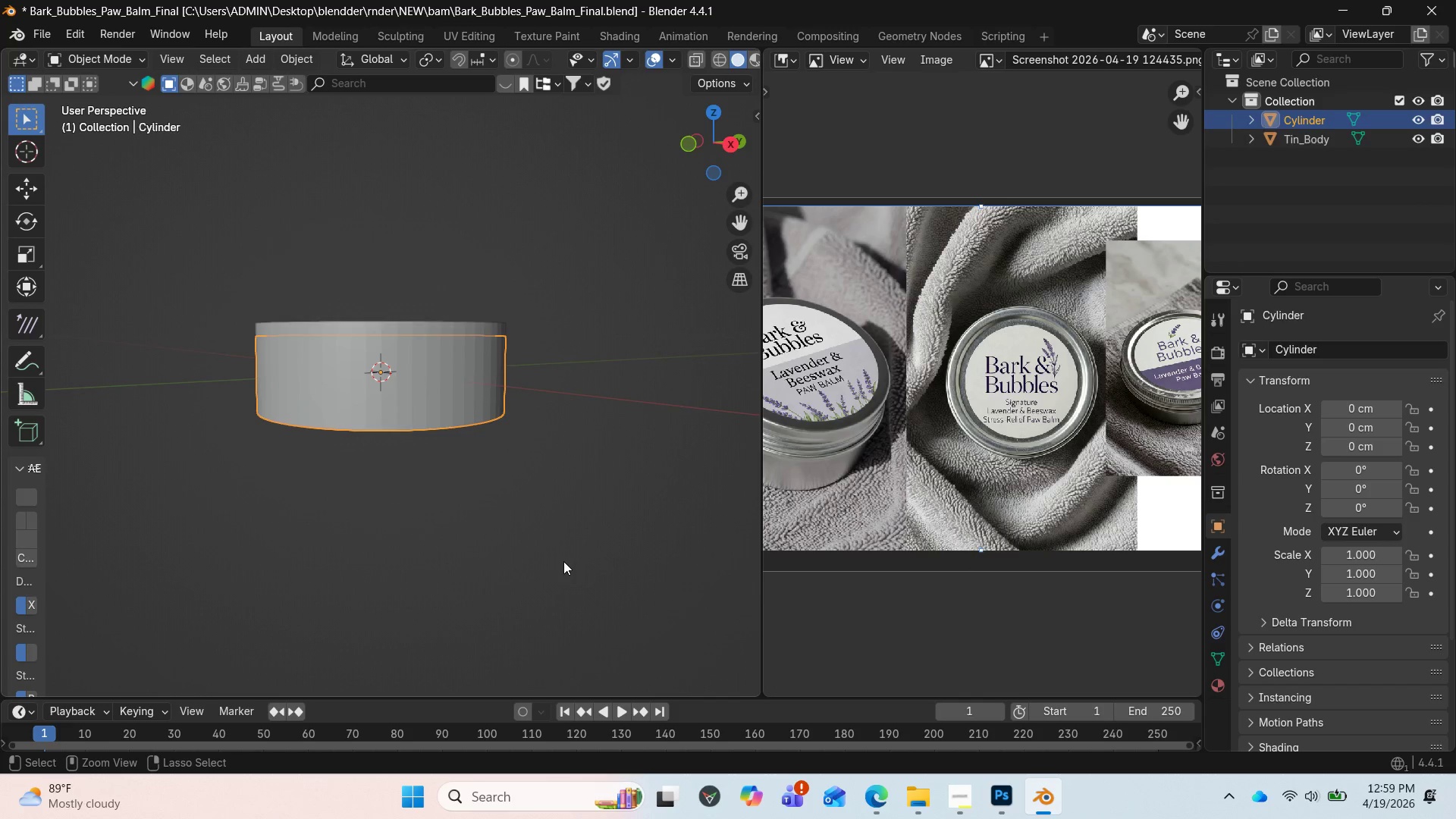 
key(Control+Z)
 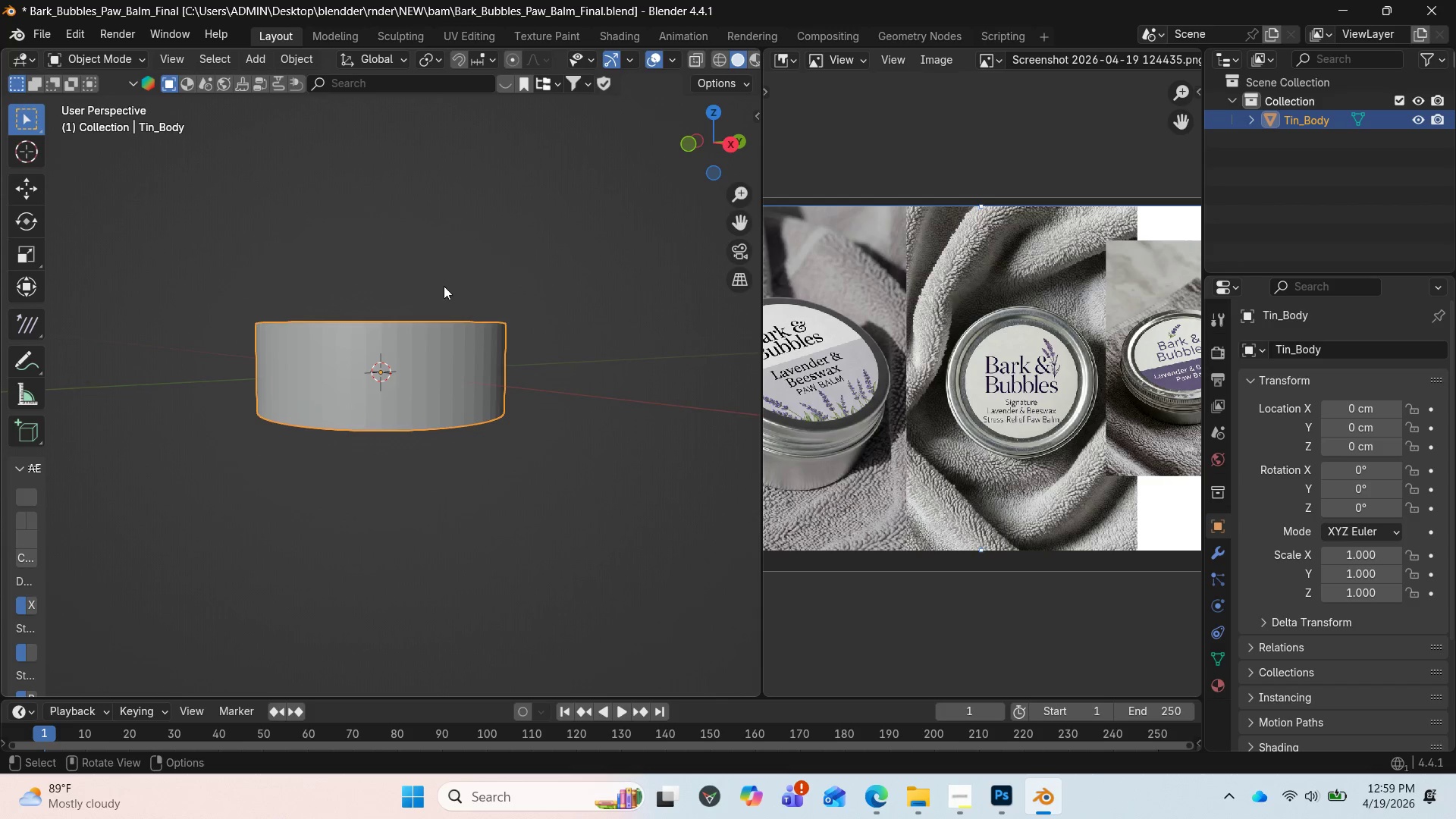 
key(Tab)
 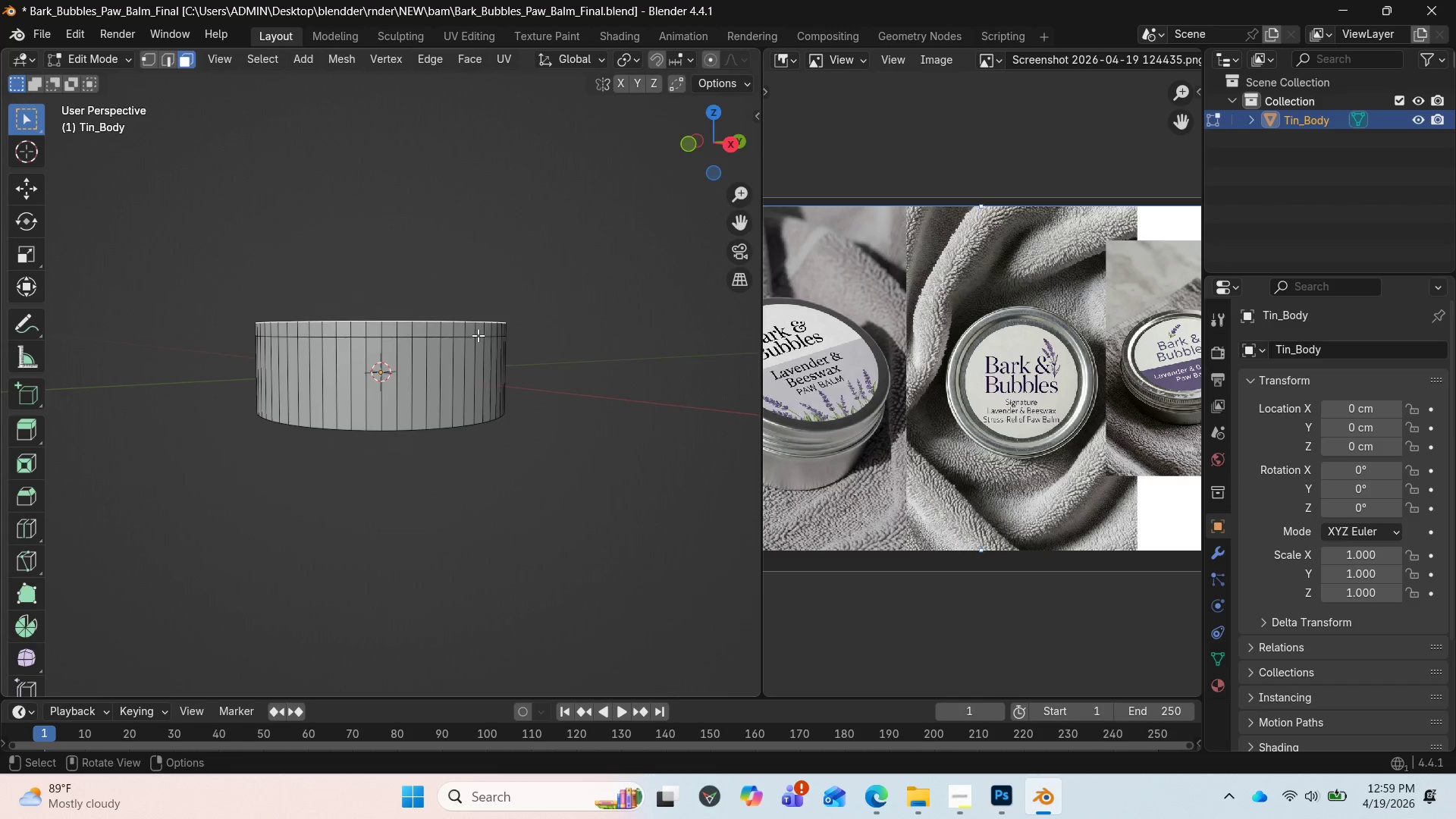 
key(Tab)
 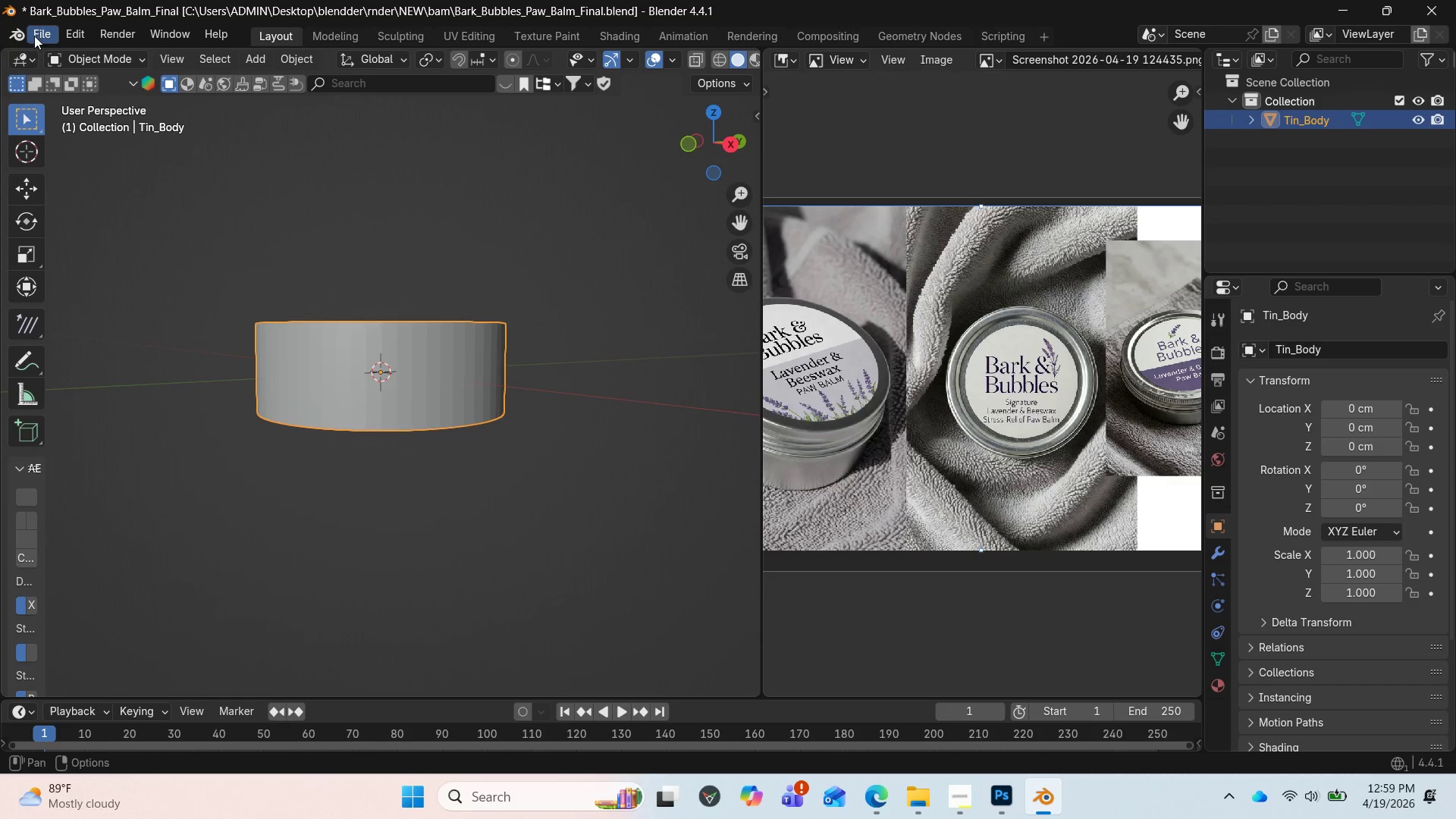 
left_click([36, 35])
 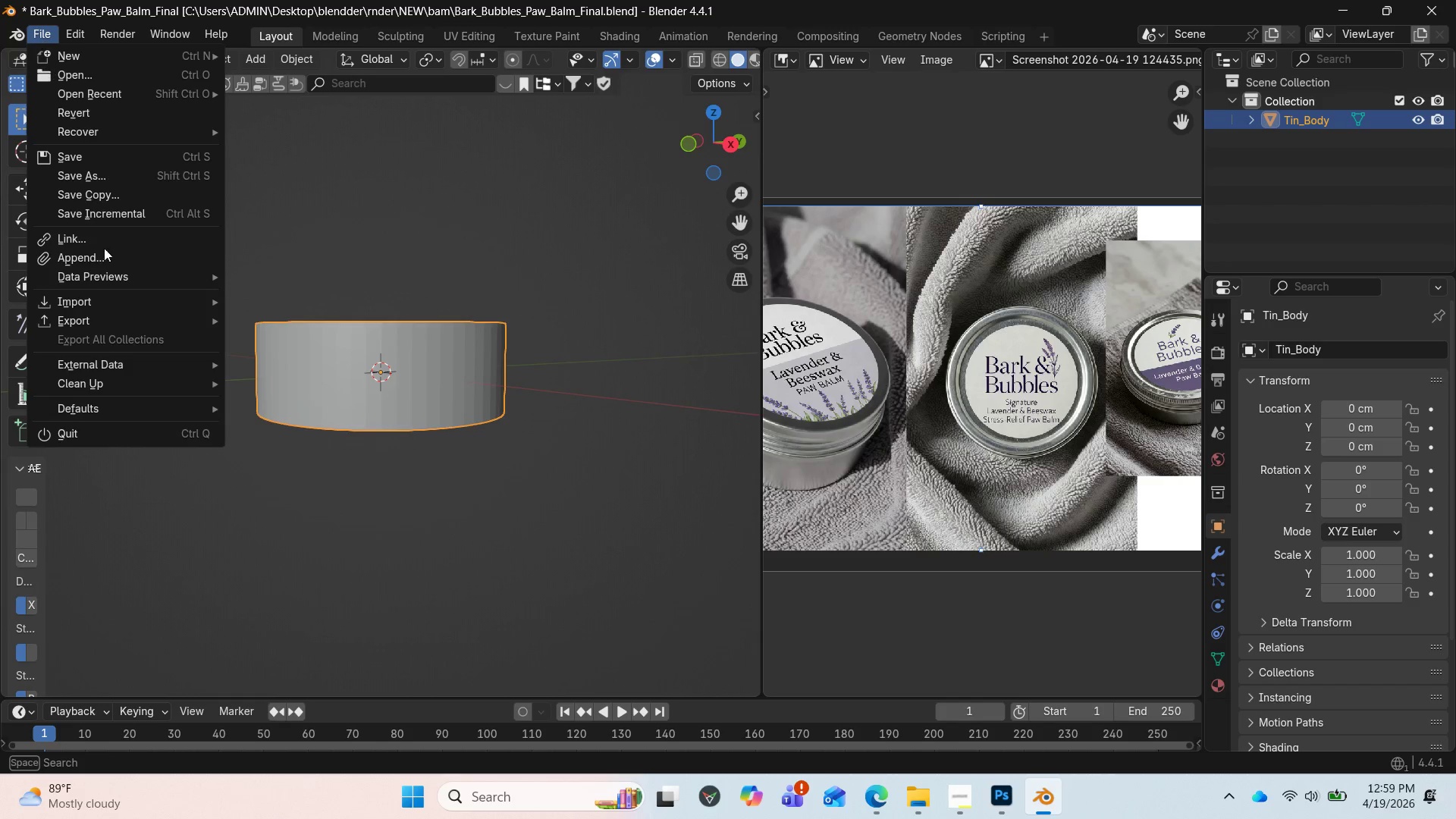 
mouse_move([110, 327])
 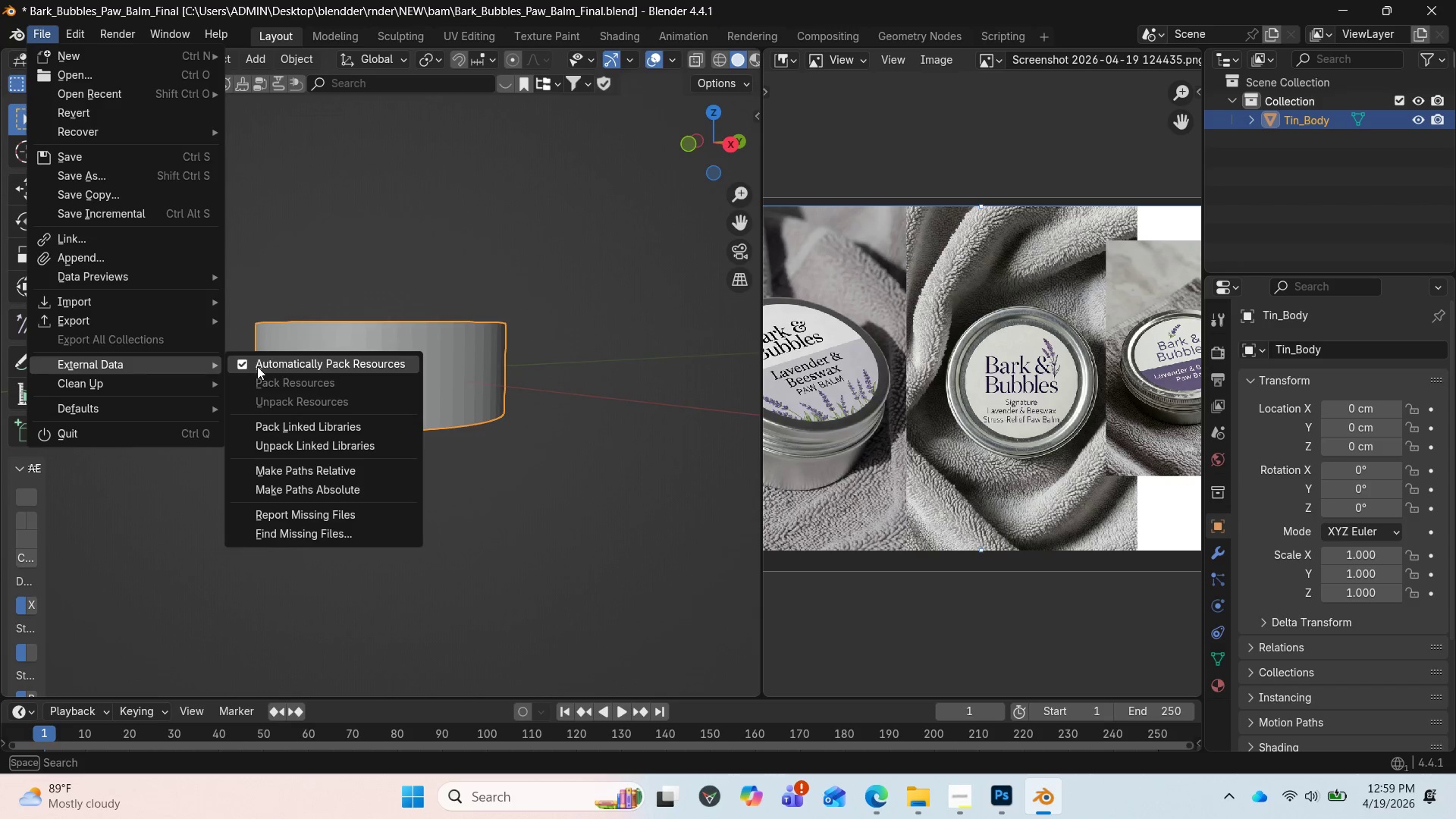 
left_click([263, 365])
 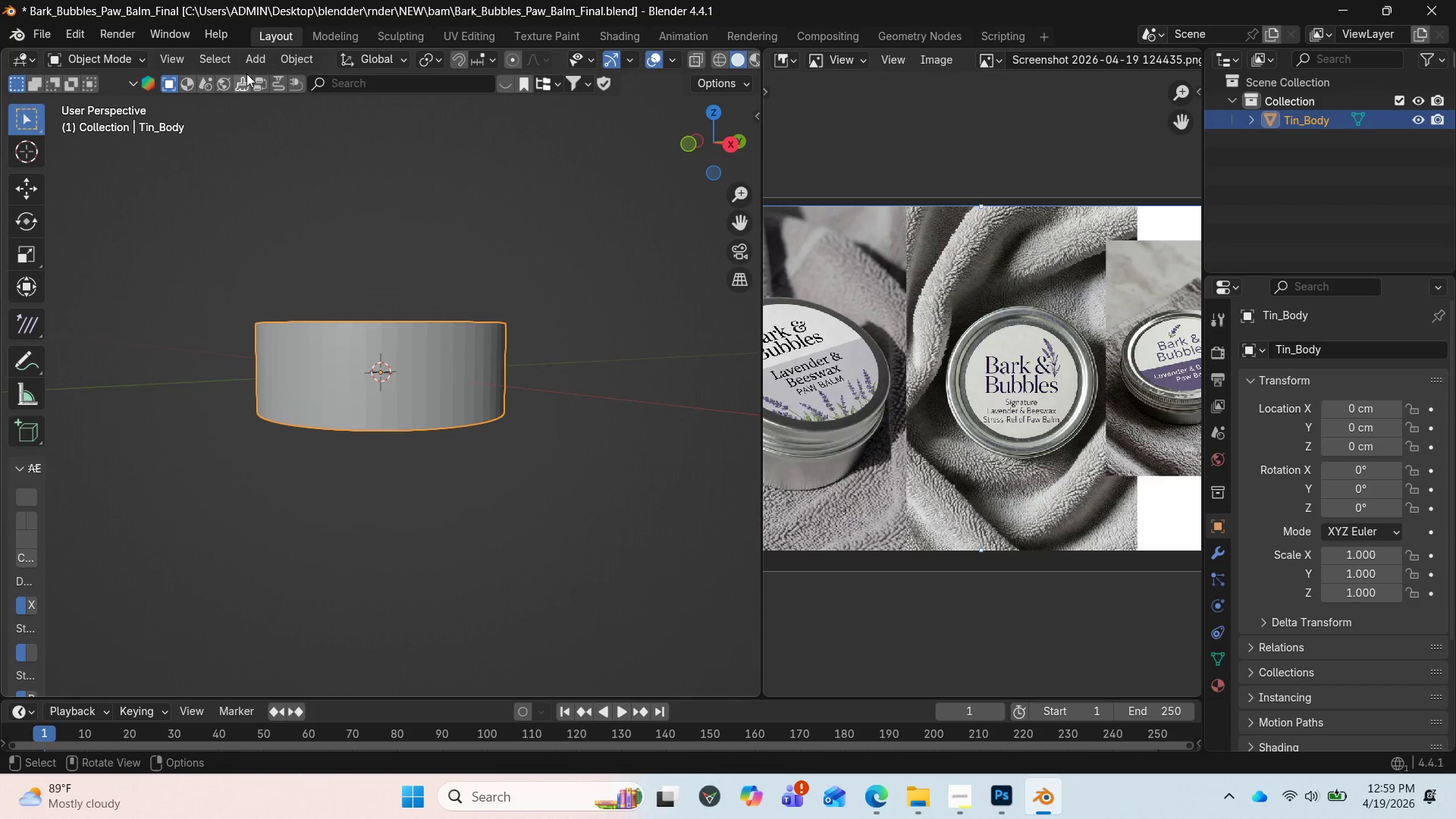 
left_click([250, 57])
 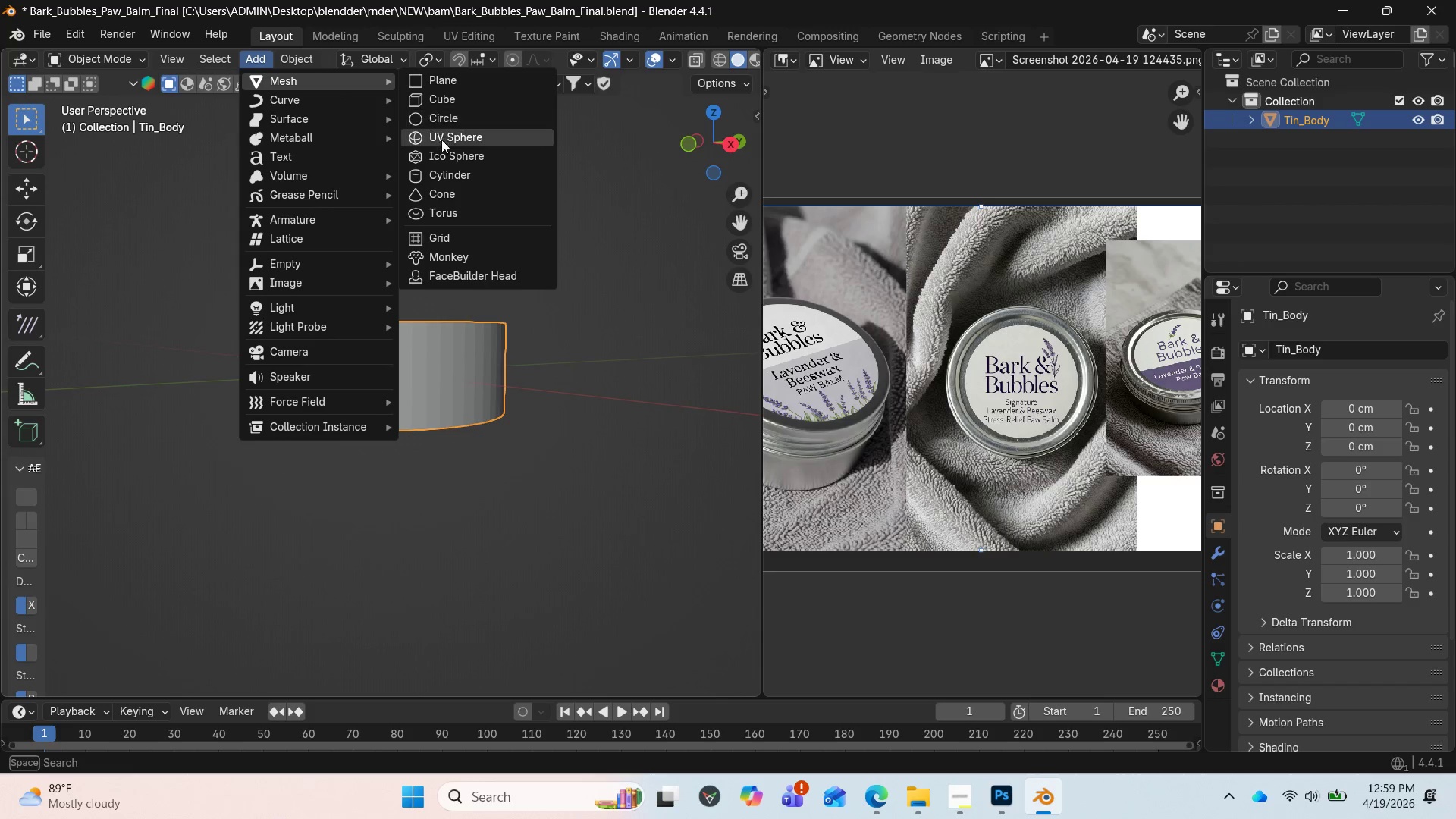 
left_click([442, 171])
 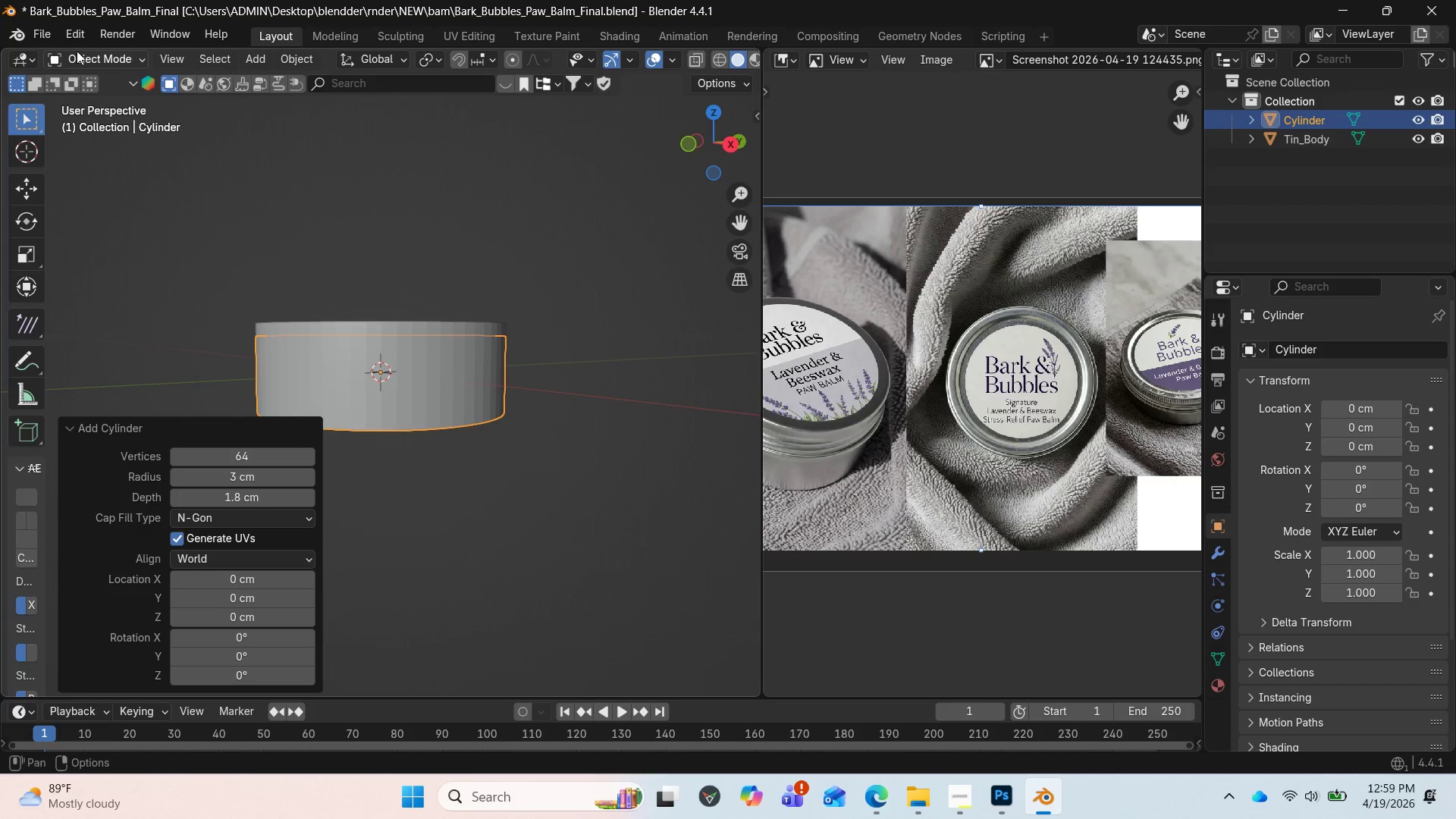 
left_click([51, 33])
 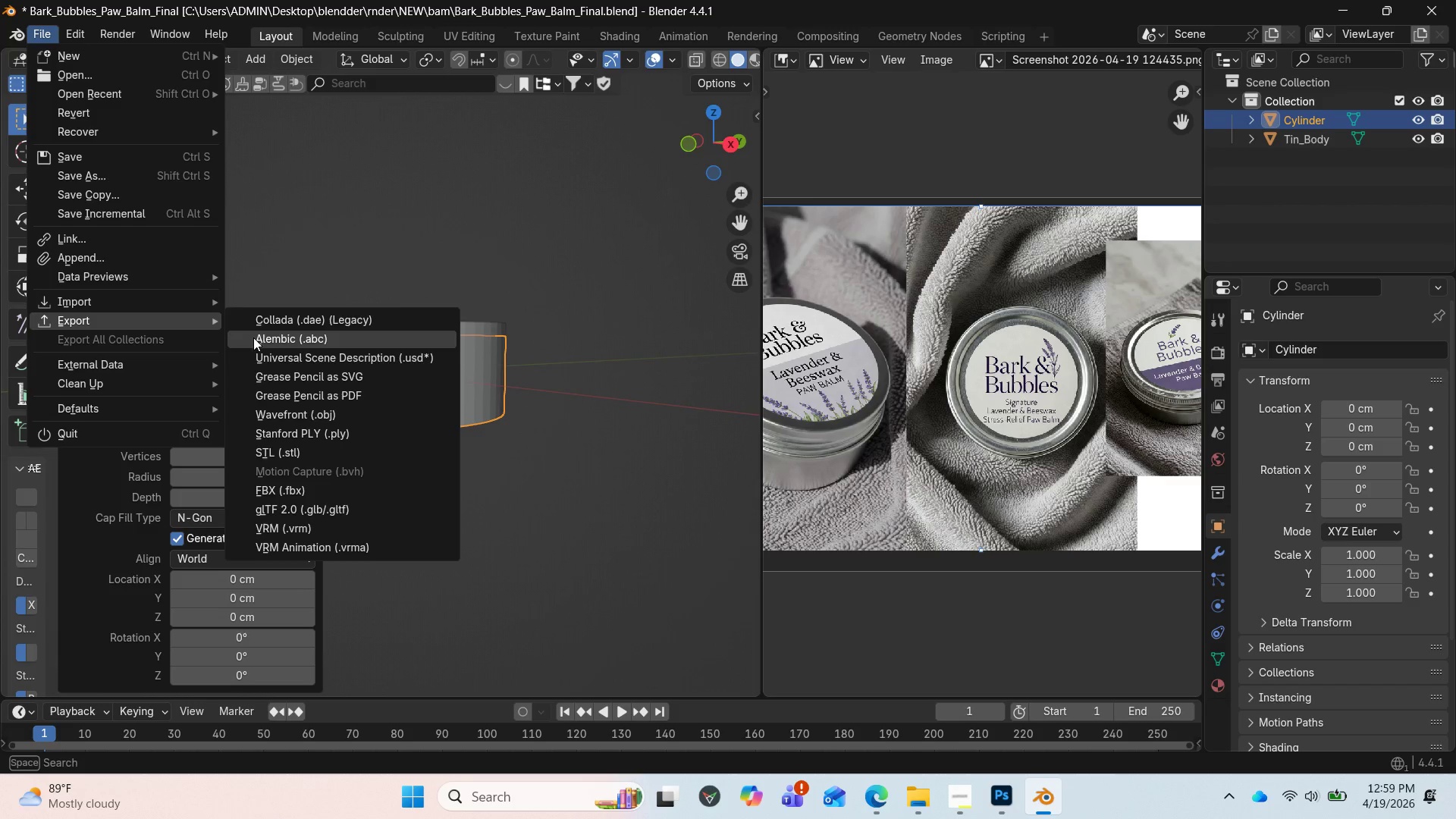 
wait(5.52)
 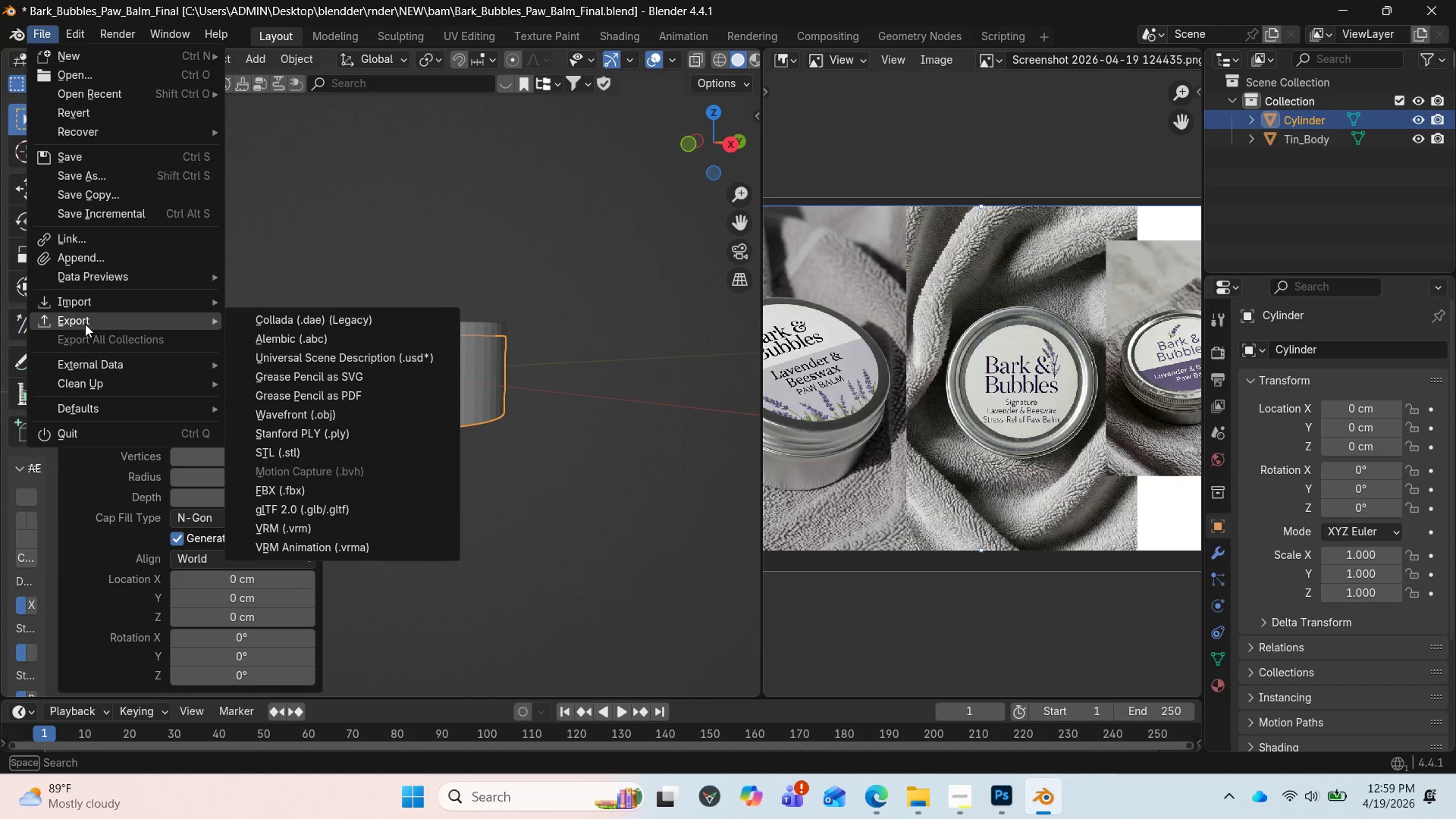 
left_click([243, 370])
 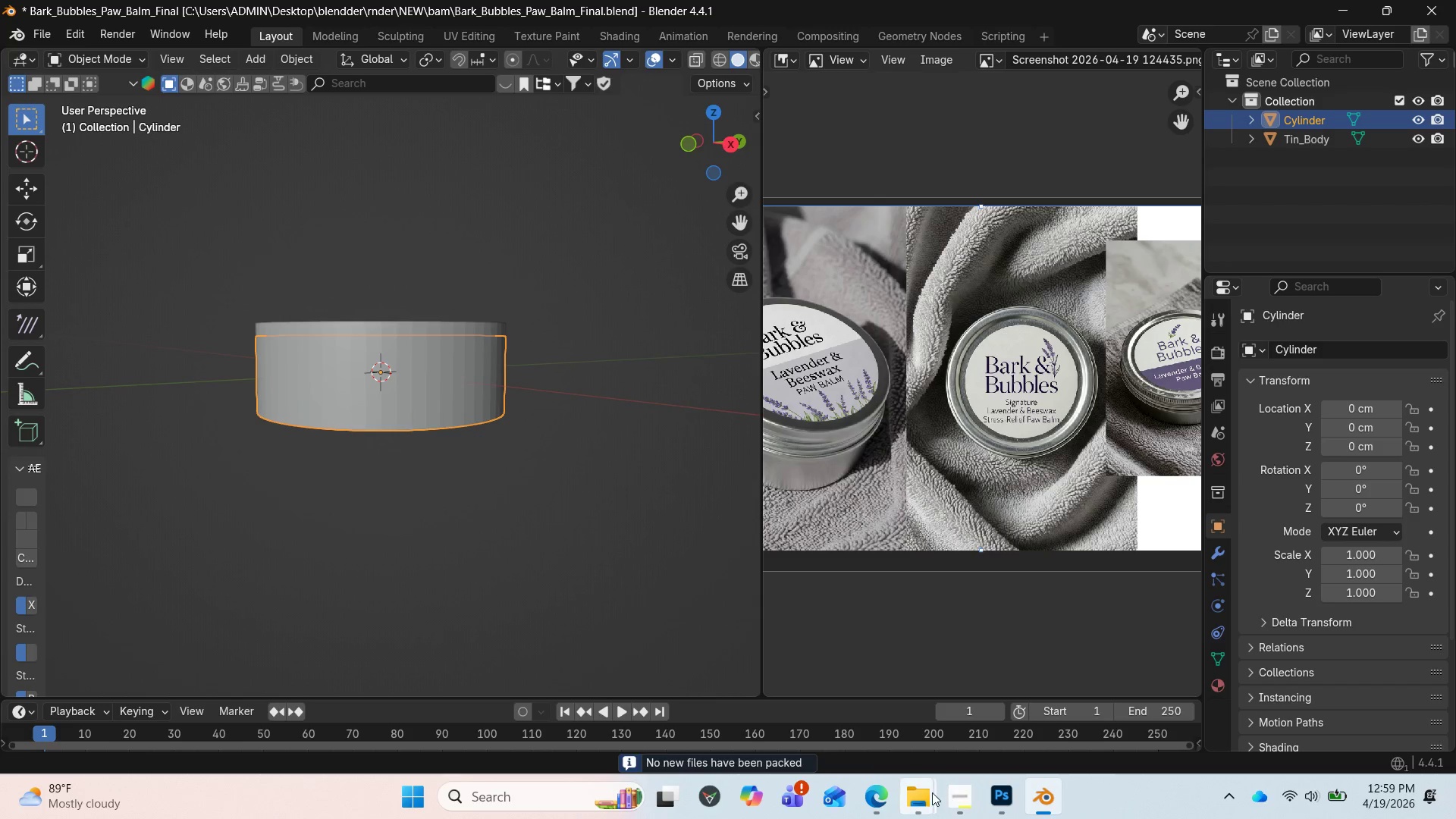 
key(Control+Z)
 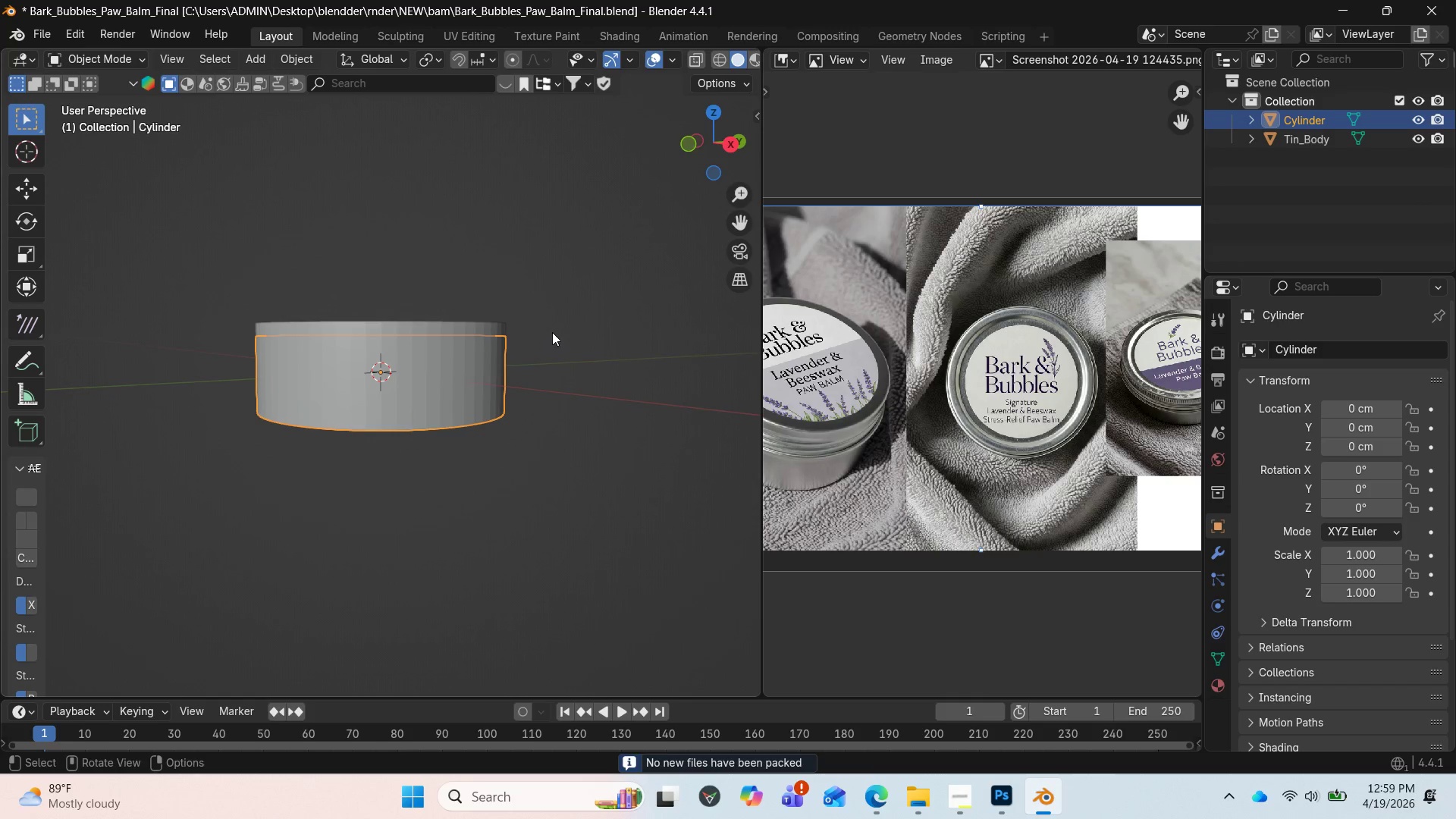 
key(Control+Z)
 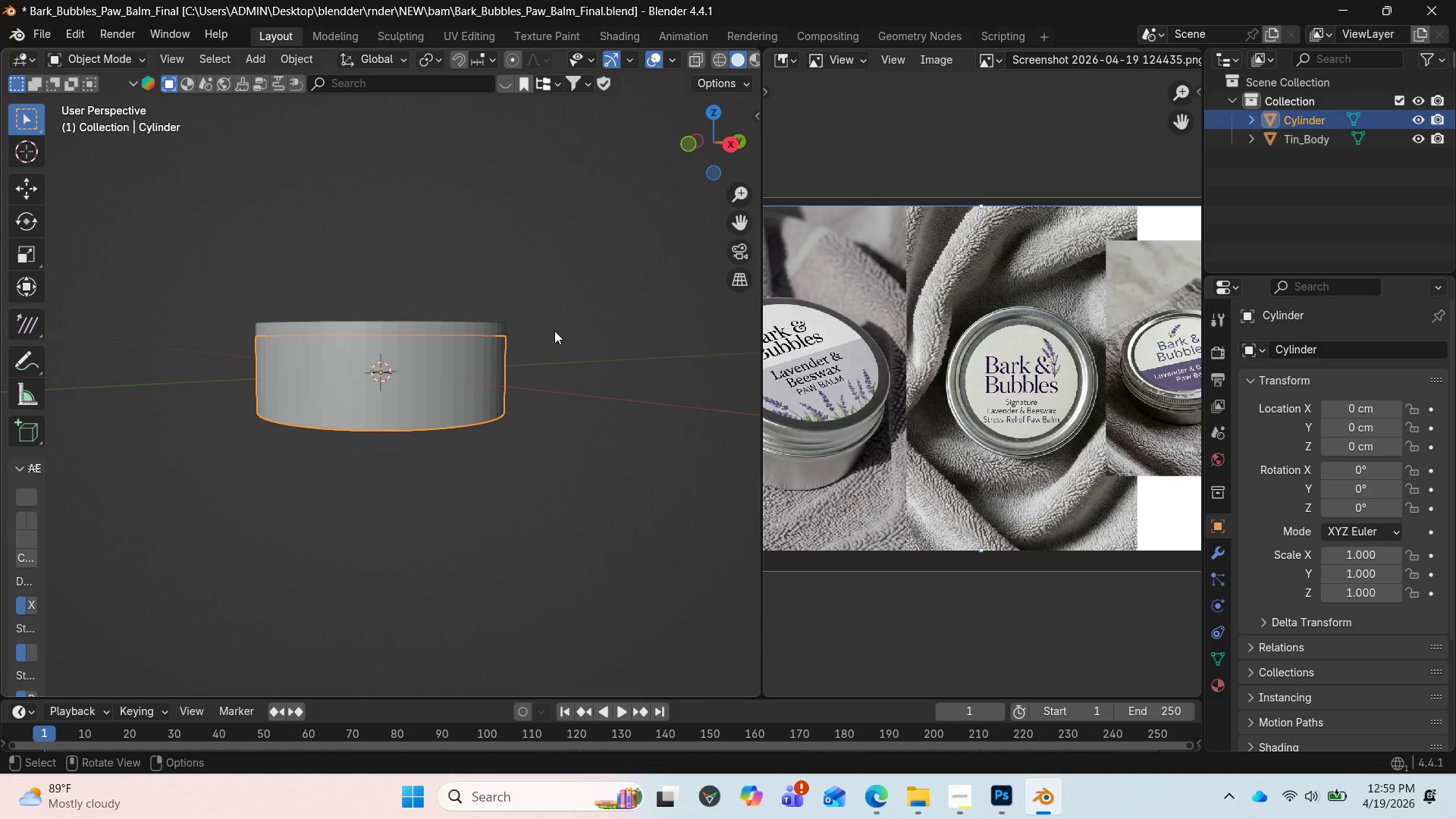 
key(Control+Z)
 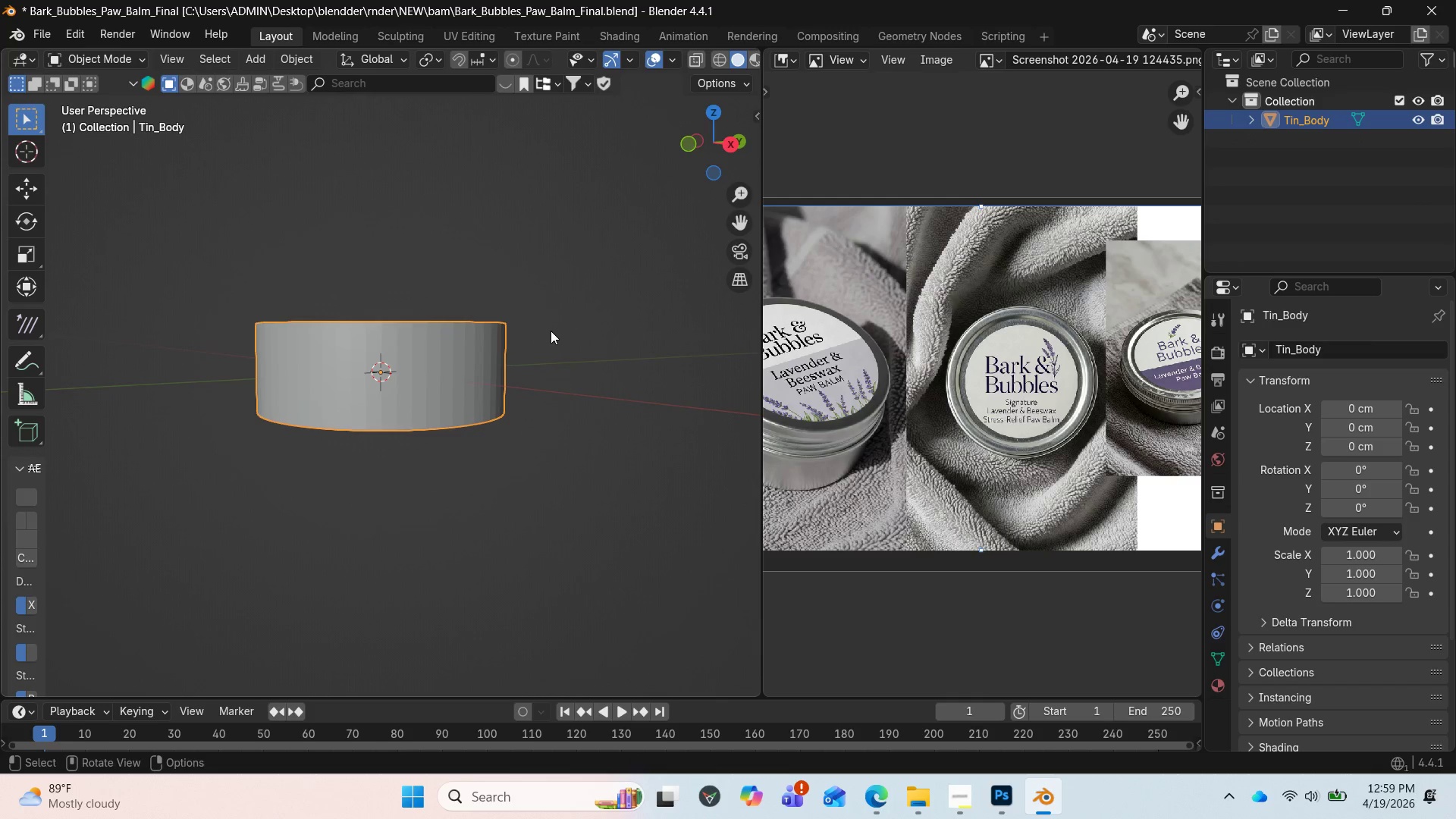 
hold_key(key=ControlLeft, duration=0.47)
 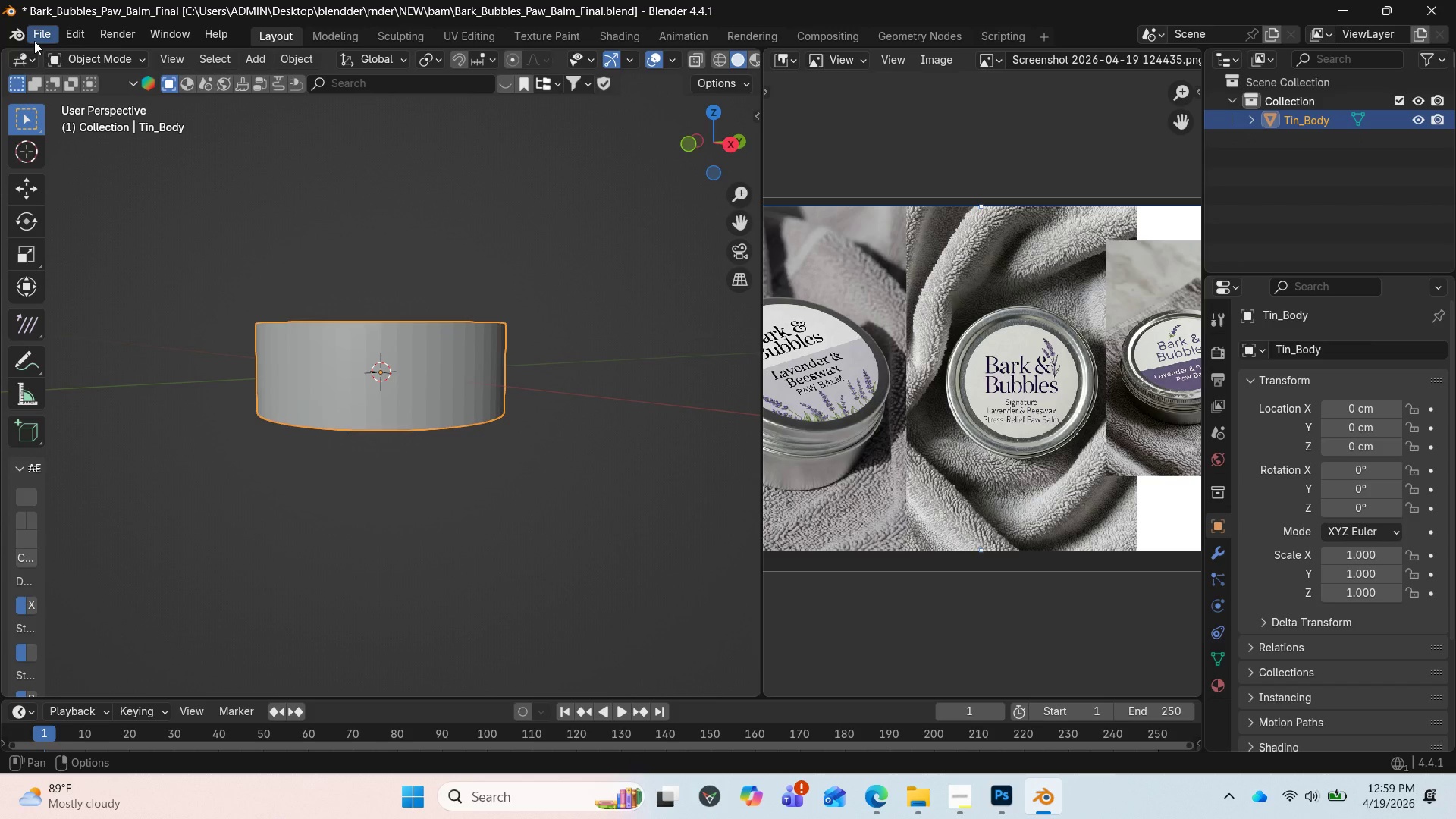 
left_click([34, 41])
 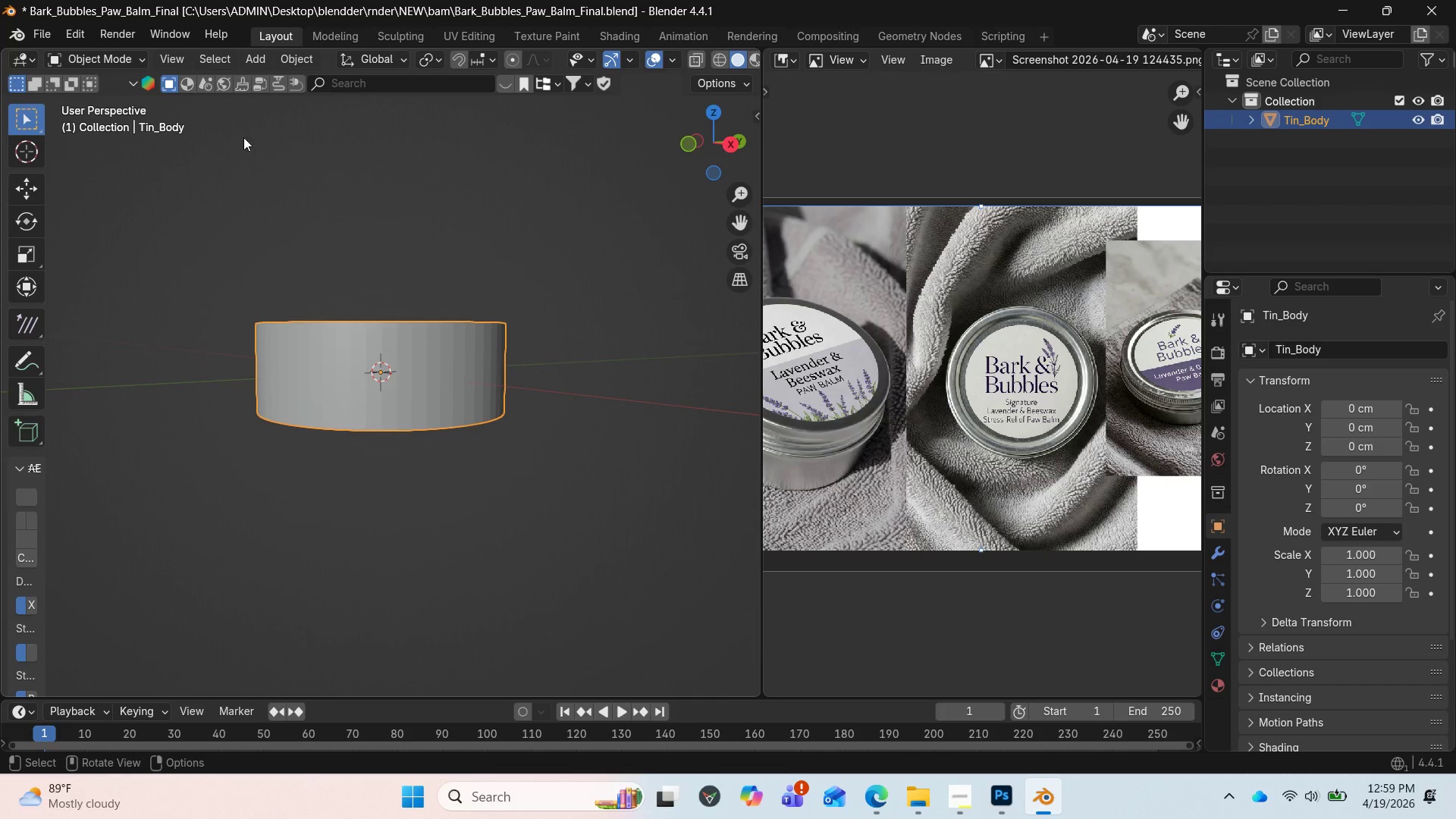 
wait(5.28)
 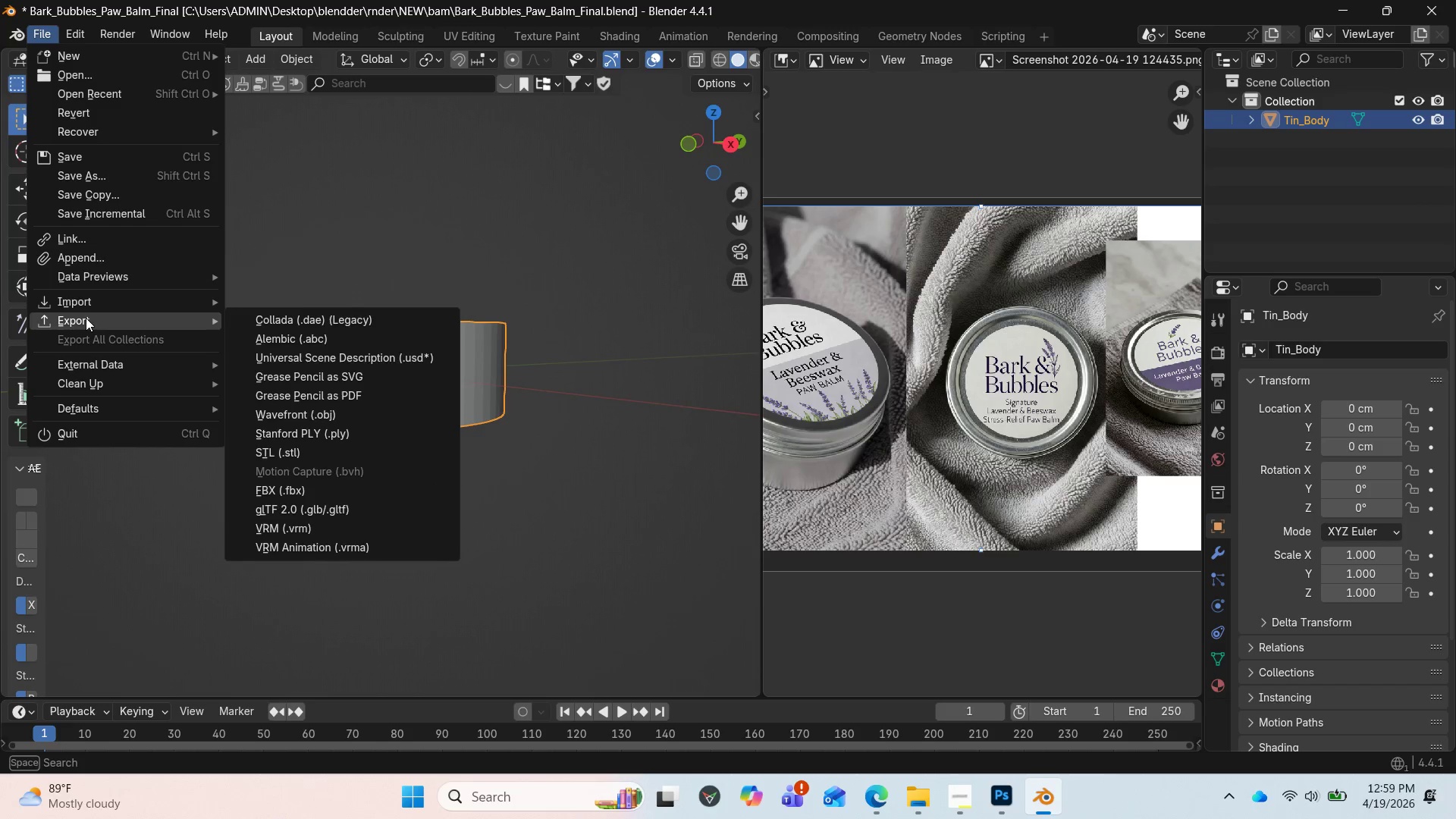 
left_click([266, 58])
 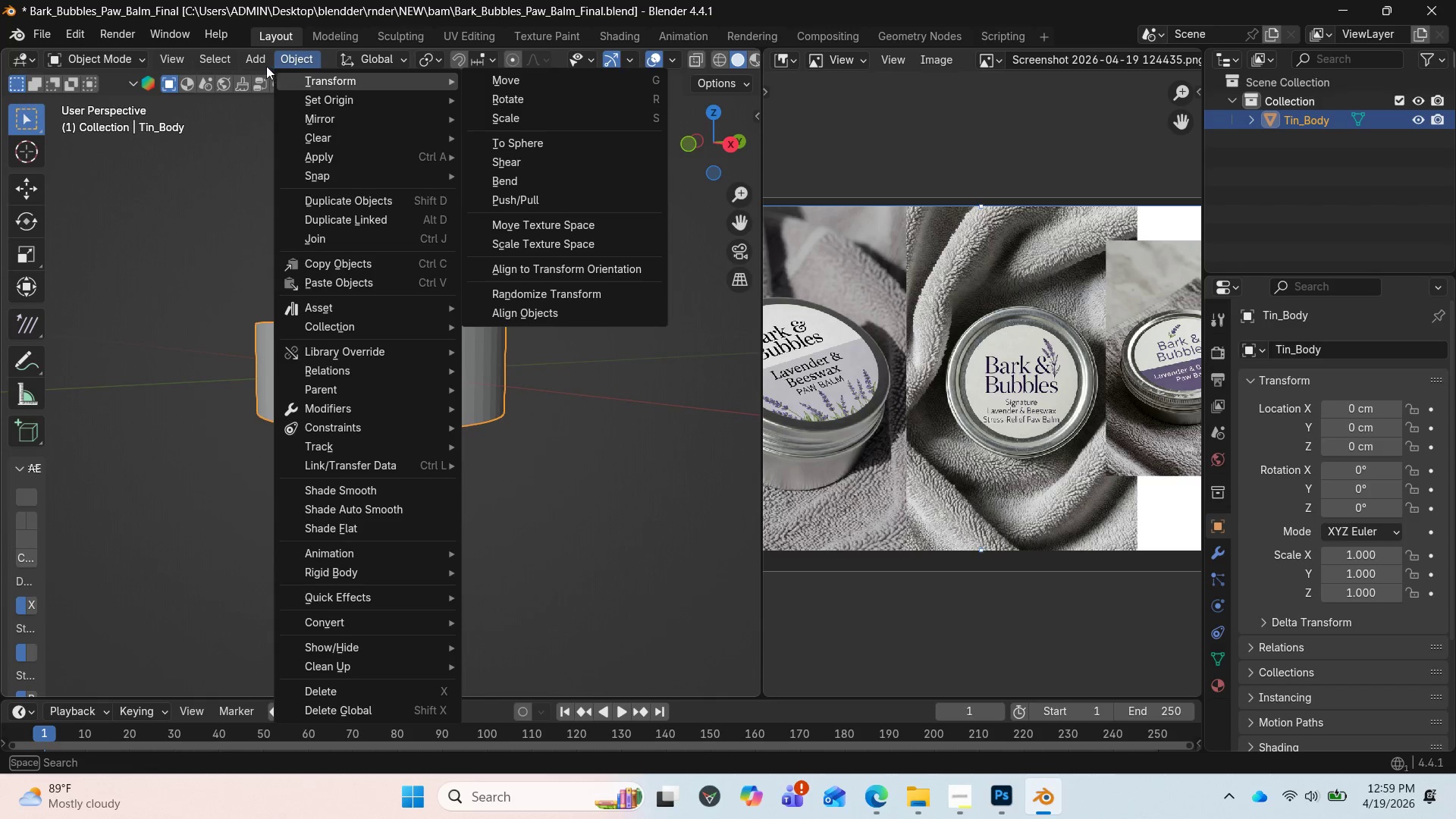 
left_click([257, 61])
 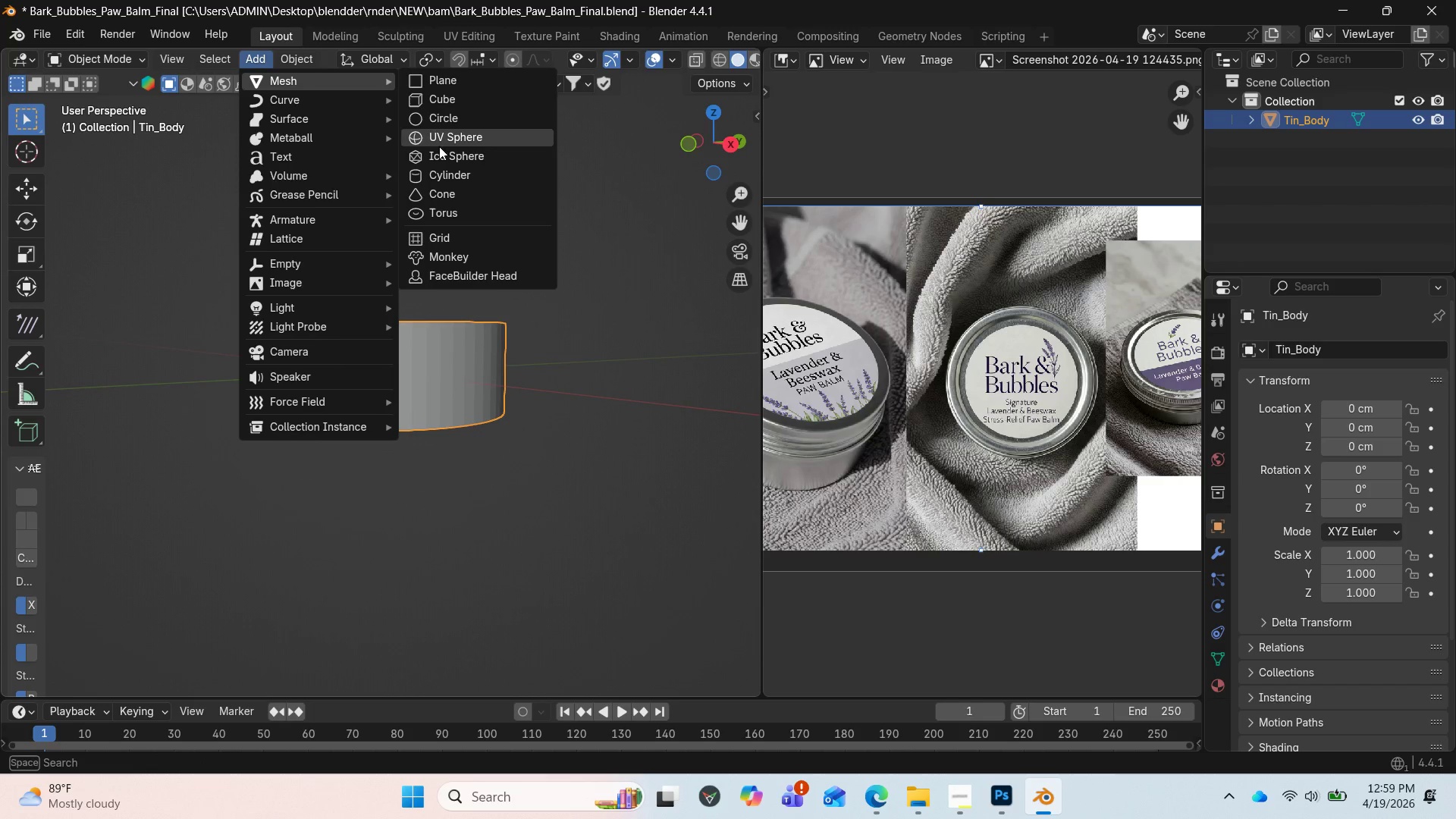 
left_click([444, 170])
 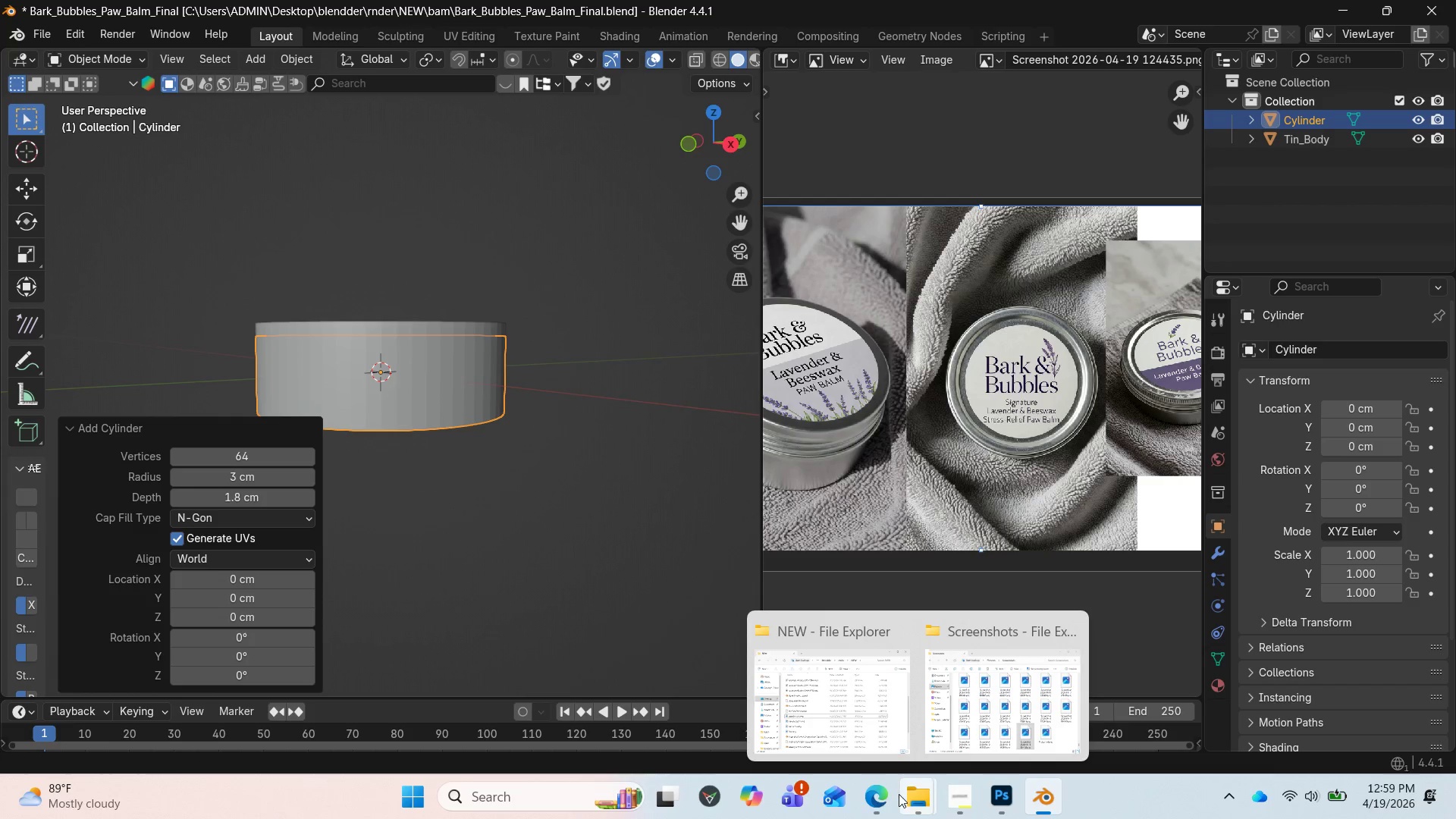 
left_click([885, 729])
 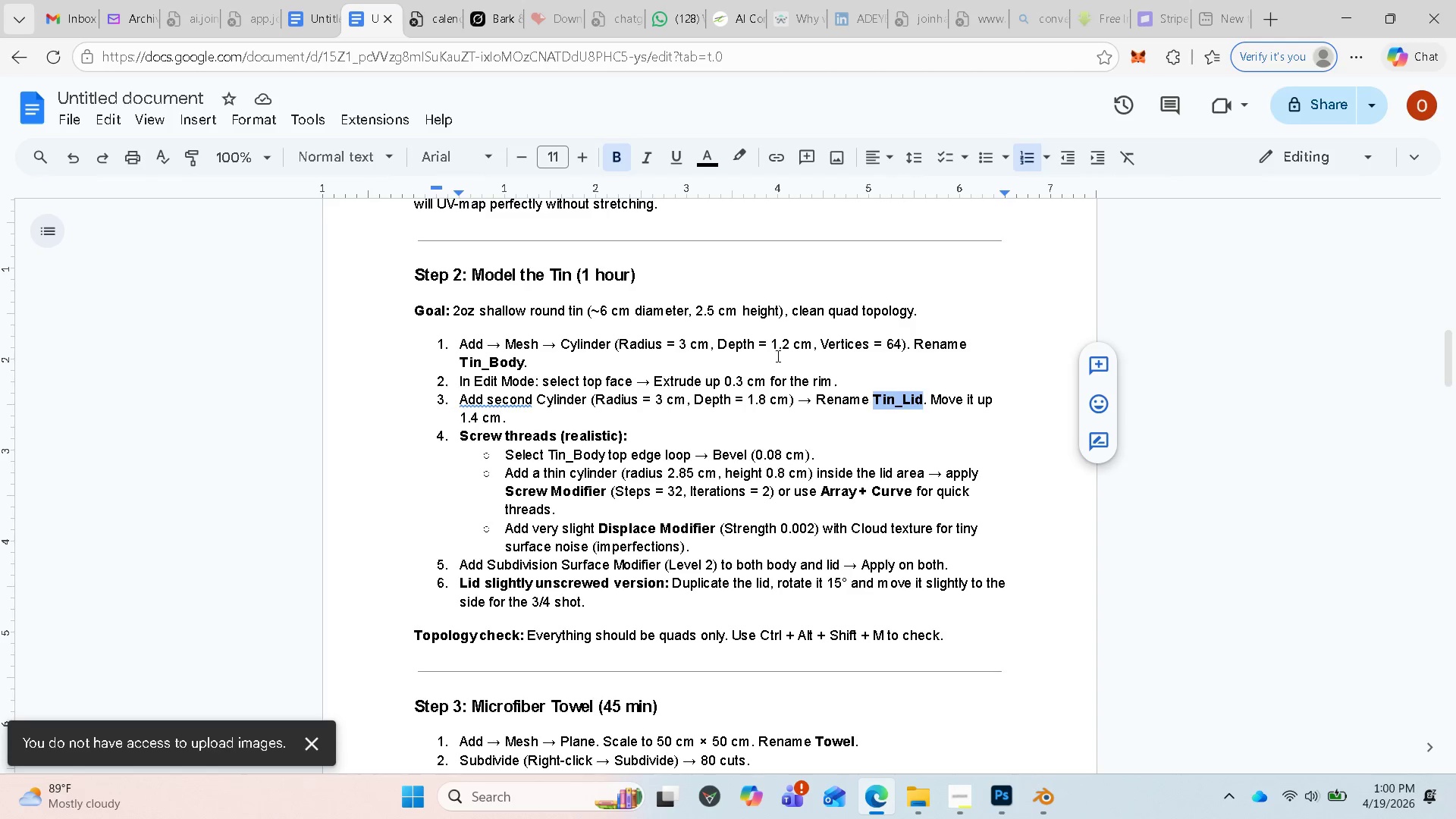 
wait(15.34)
 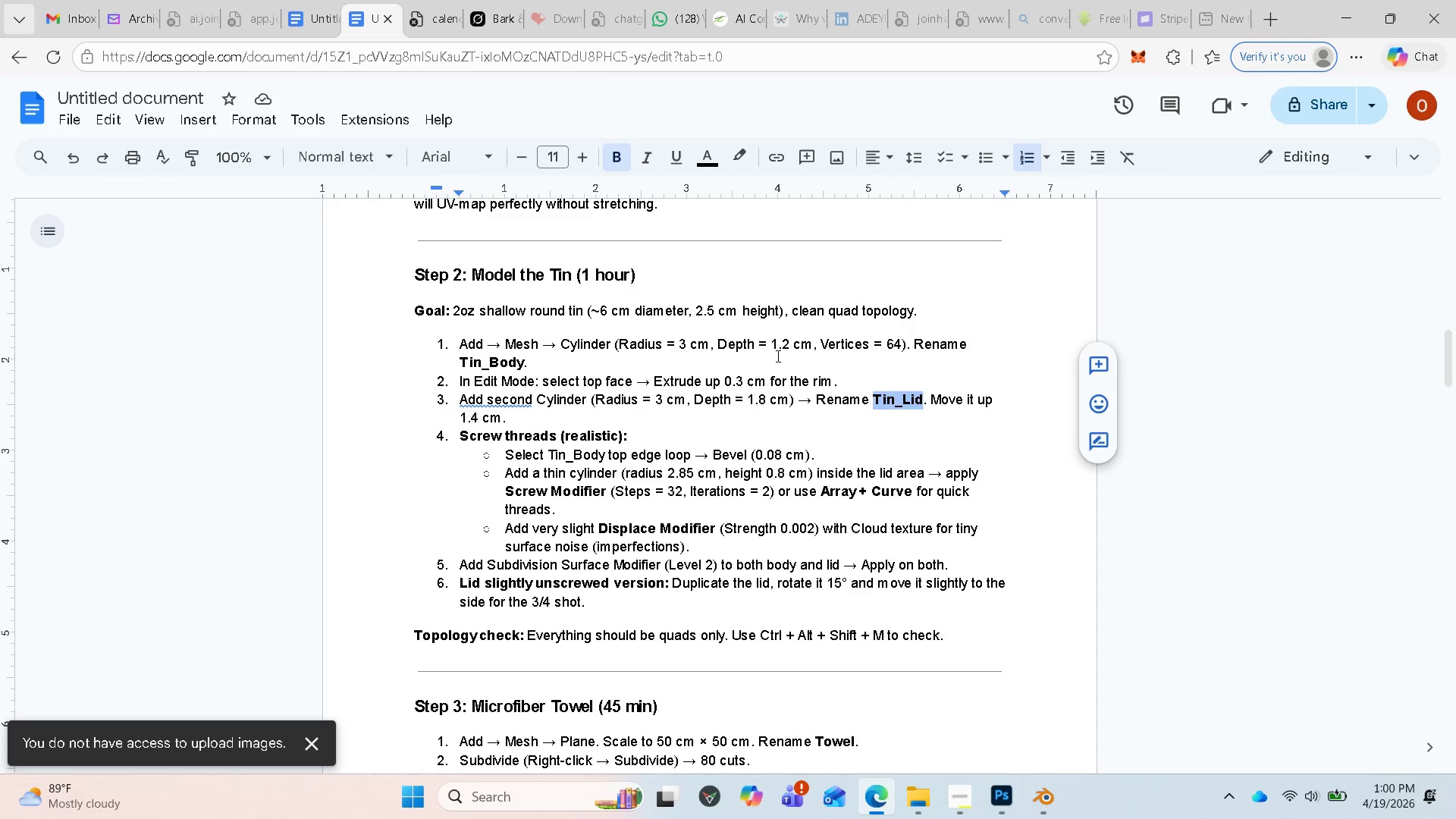 
left_click([1021, 701])
 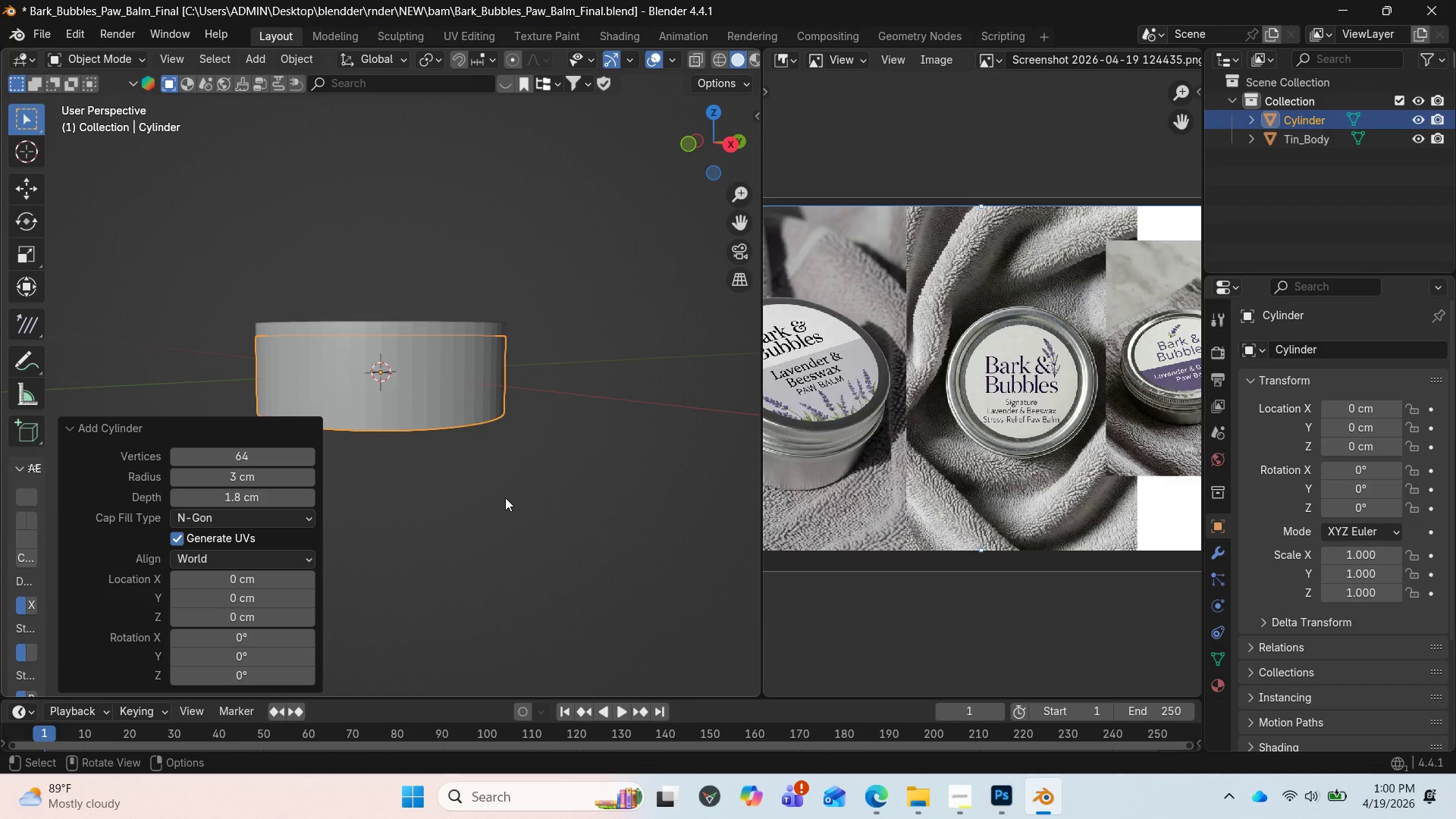 
wait(5.5)
 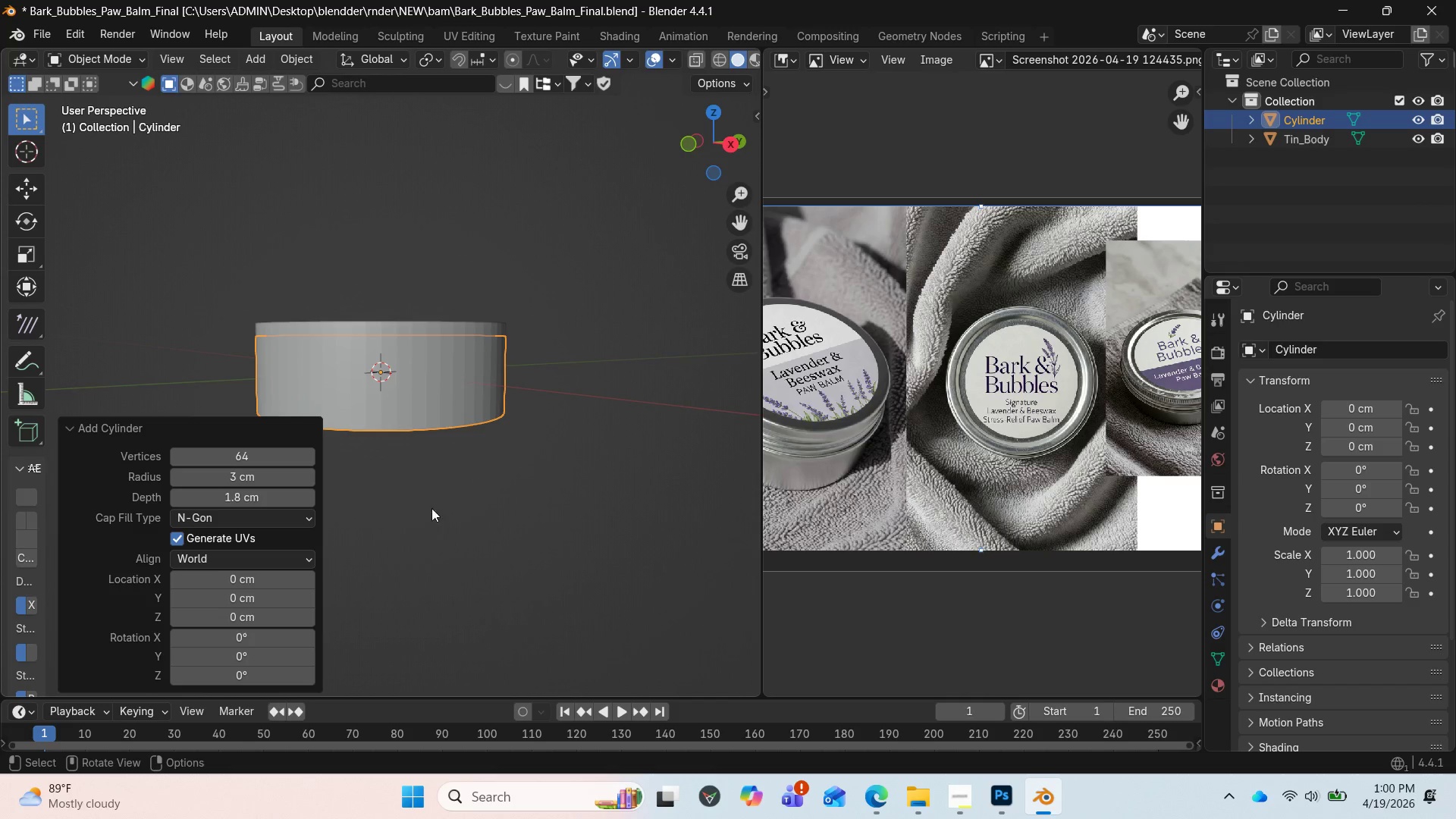 
hold_key(key=ControlLeft, duration=2.27)
 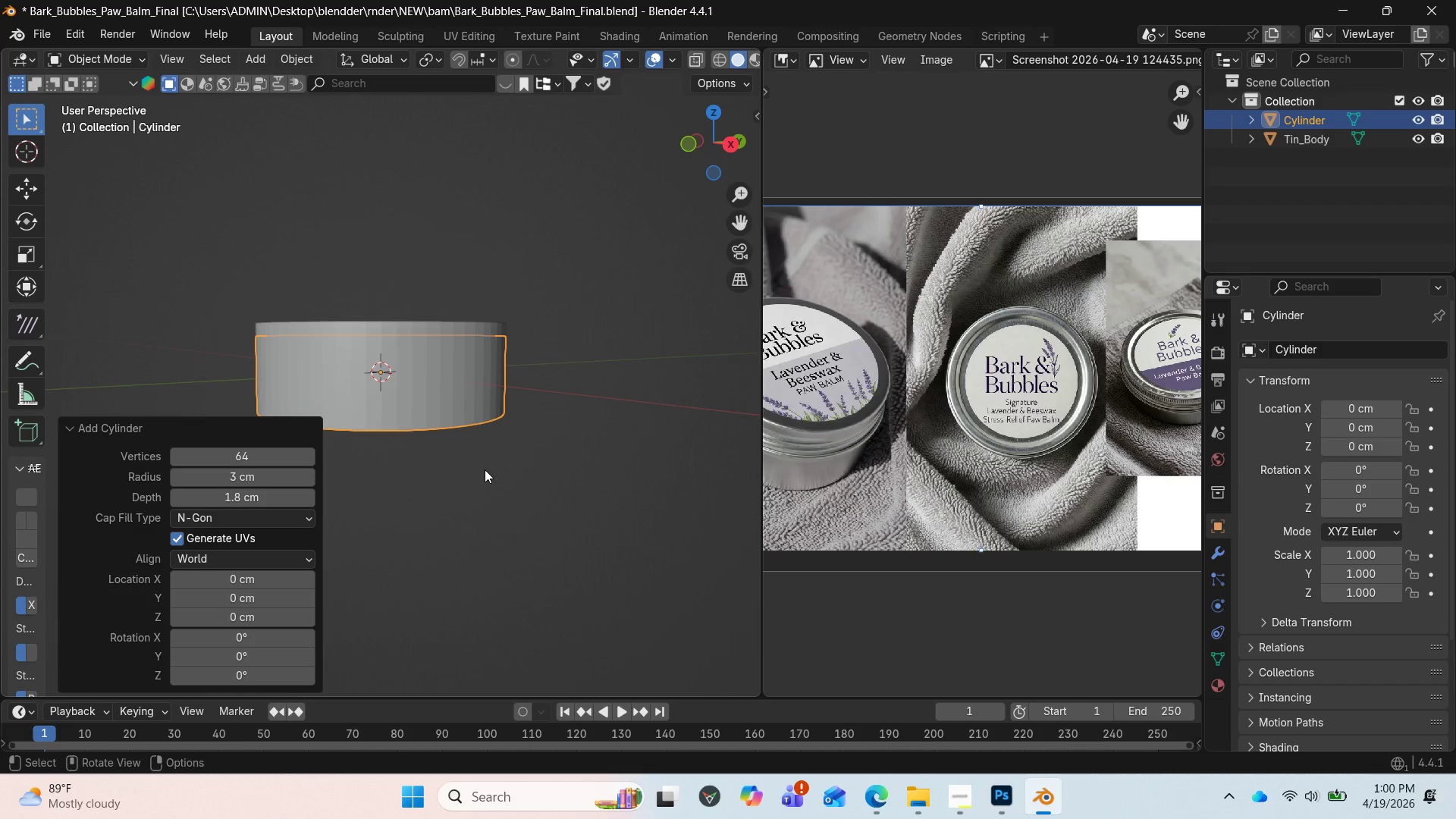 
hold_key(key=ControlLeft, duration=0.66)
 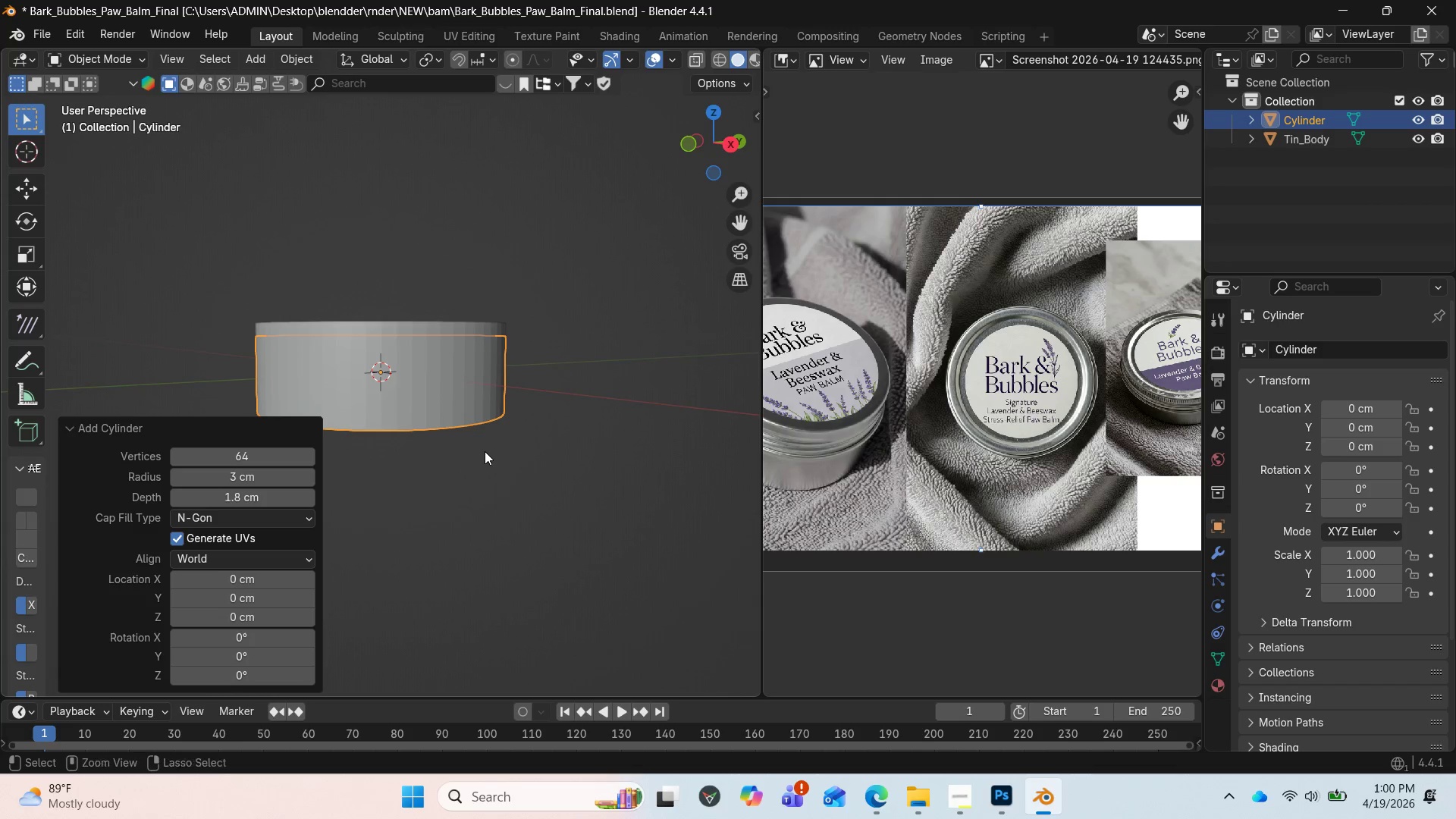 
hold_key(key=ControlLeft, duration=0.92)
 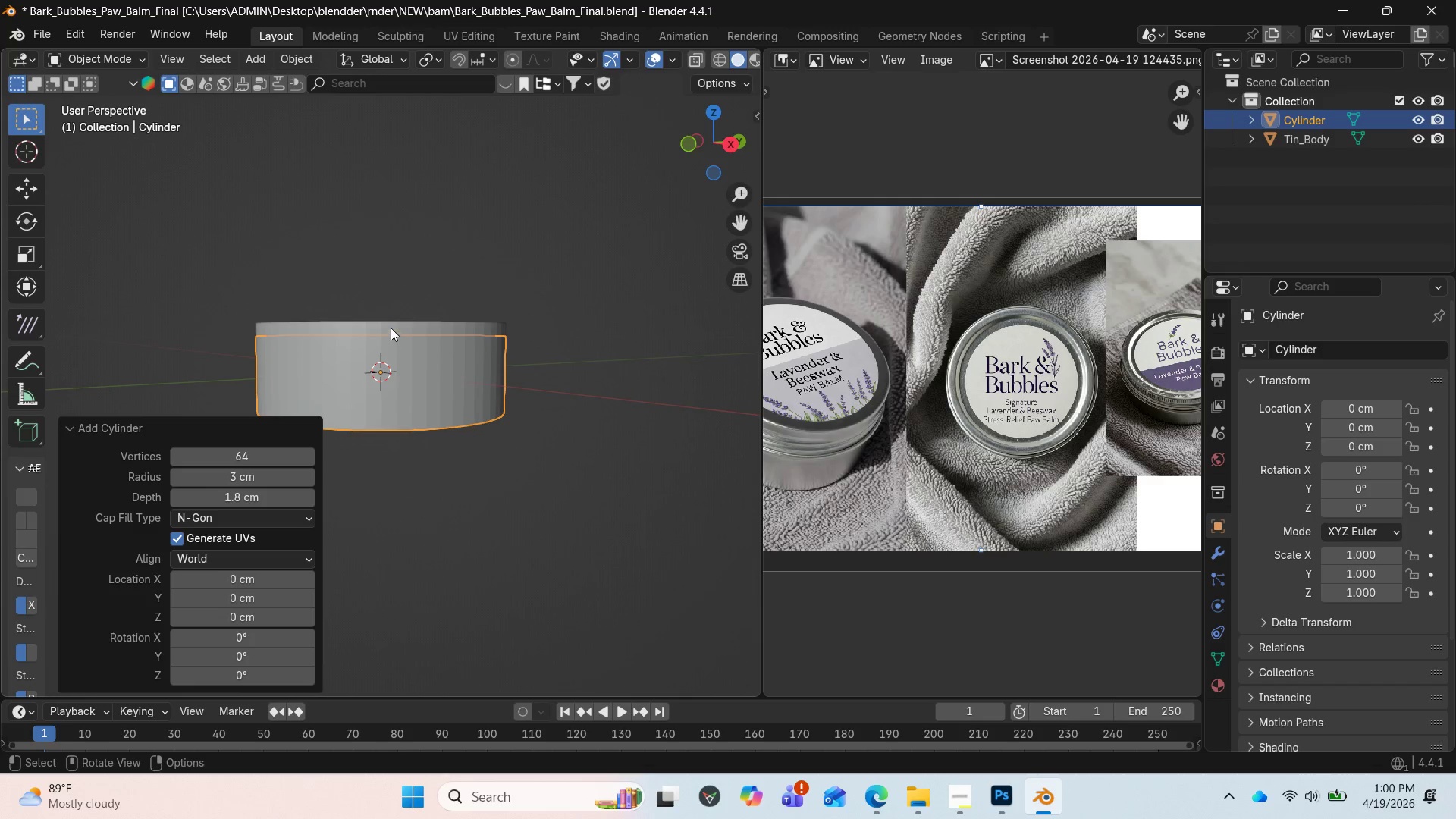 
left_click([391, 326])
 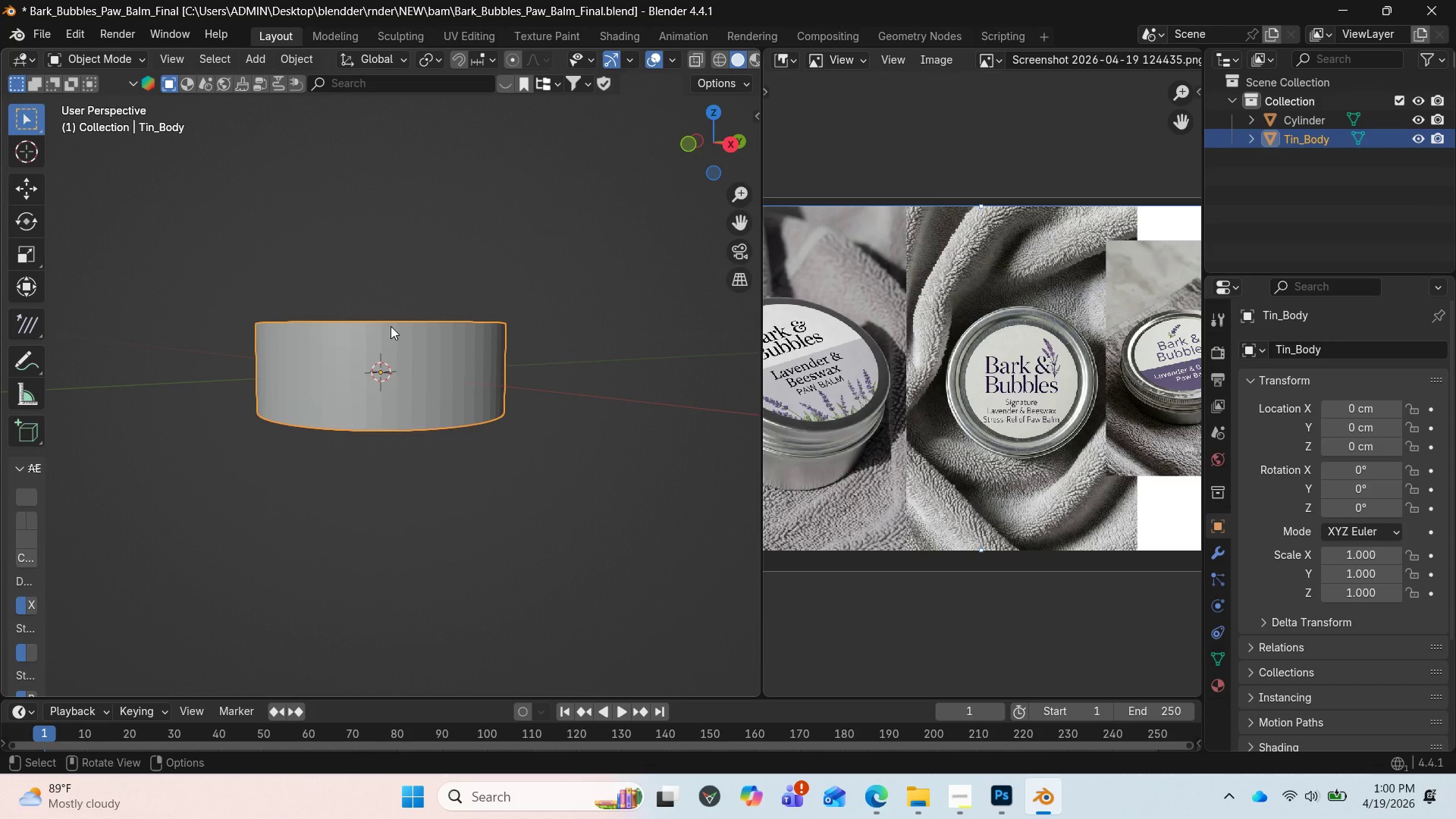 
left_click([391, 326])
 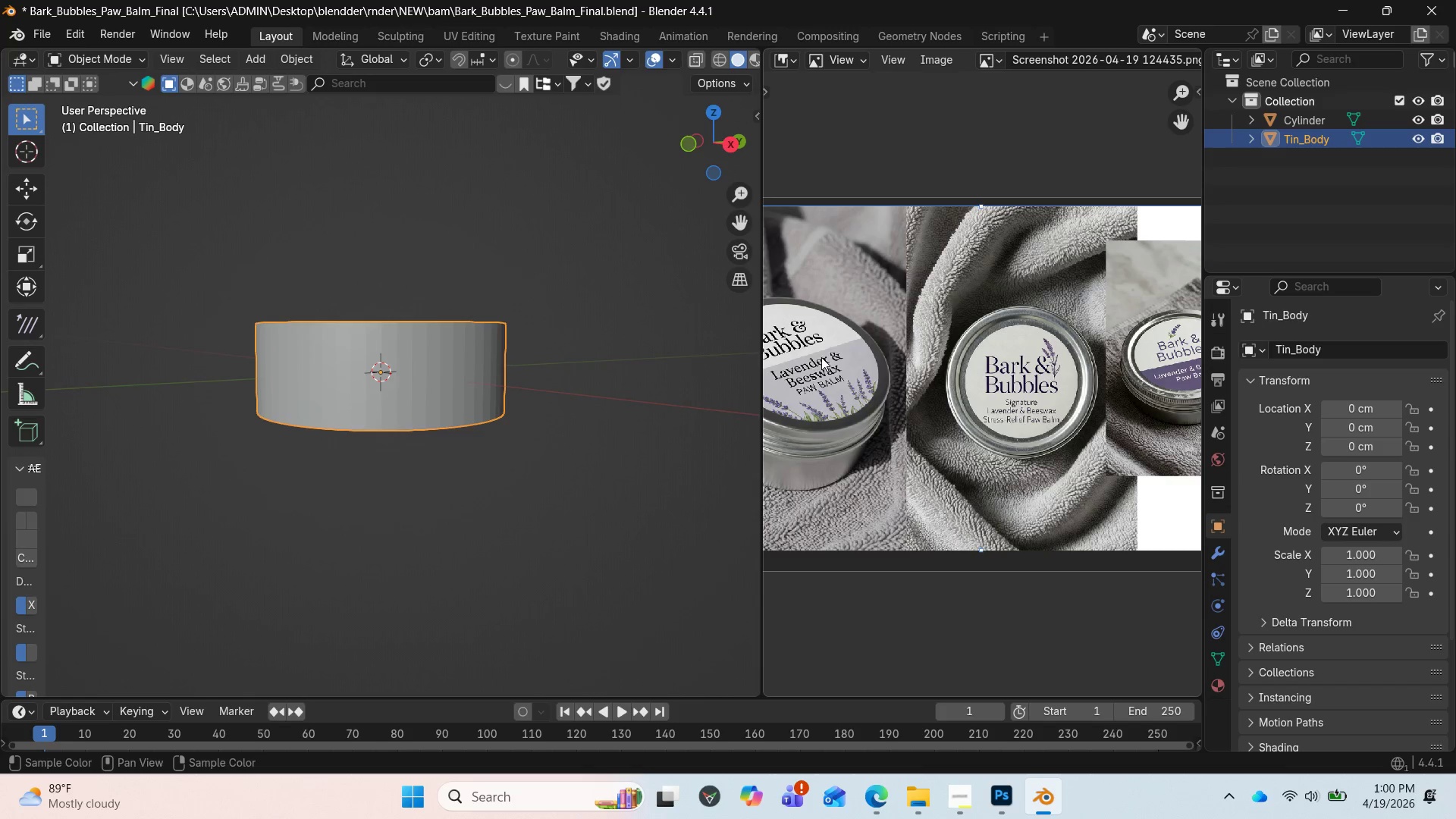 
wait(5.98)
 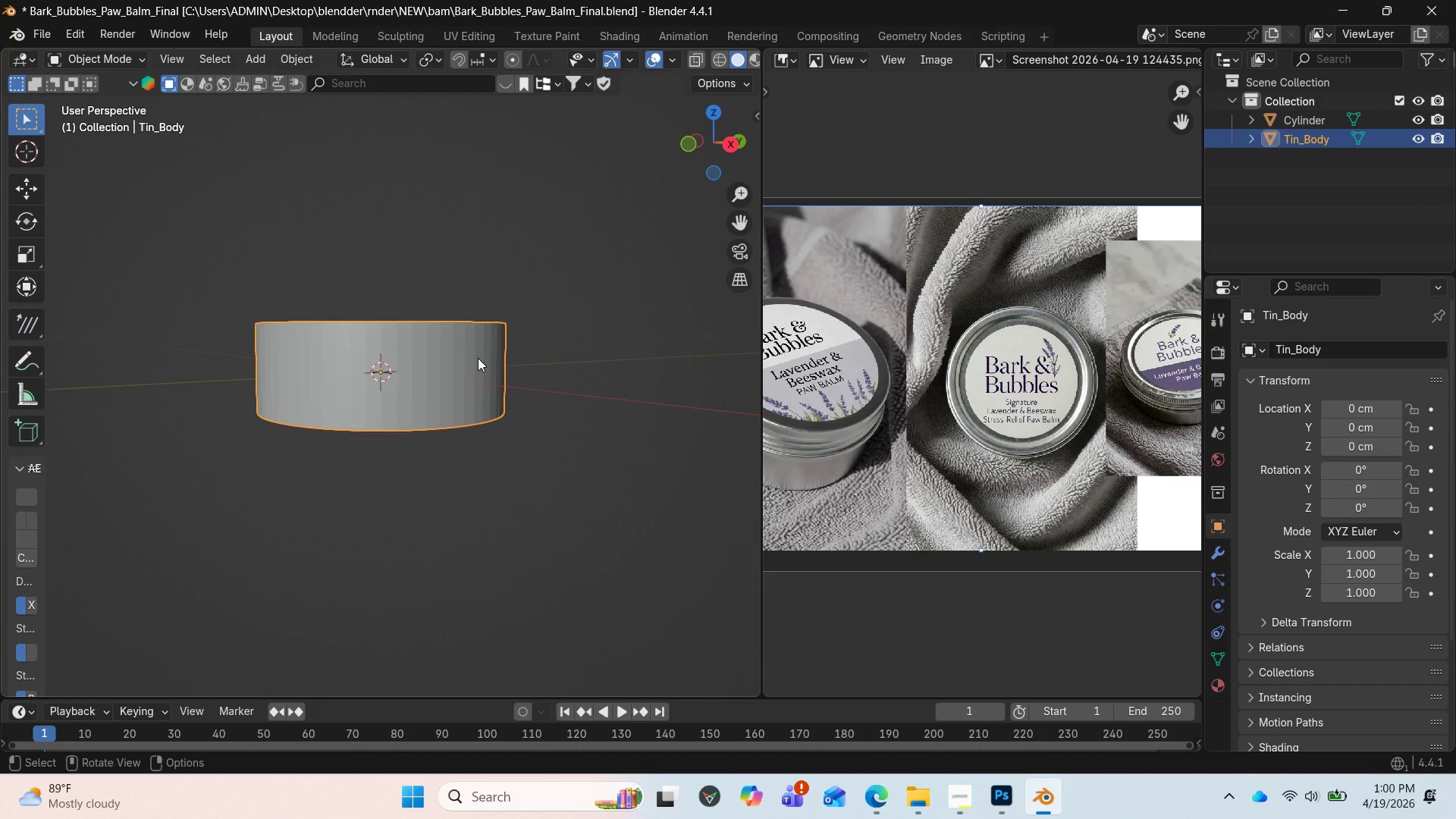 
left_click([1288, 118])
 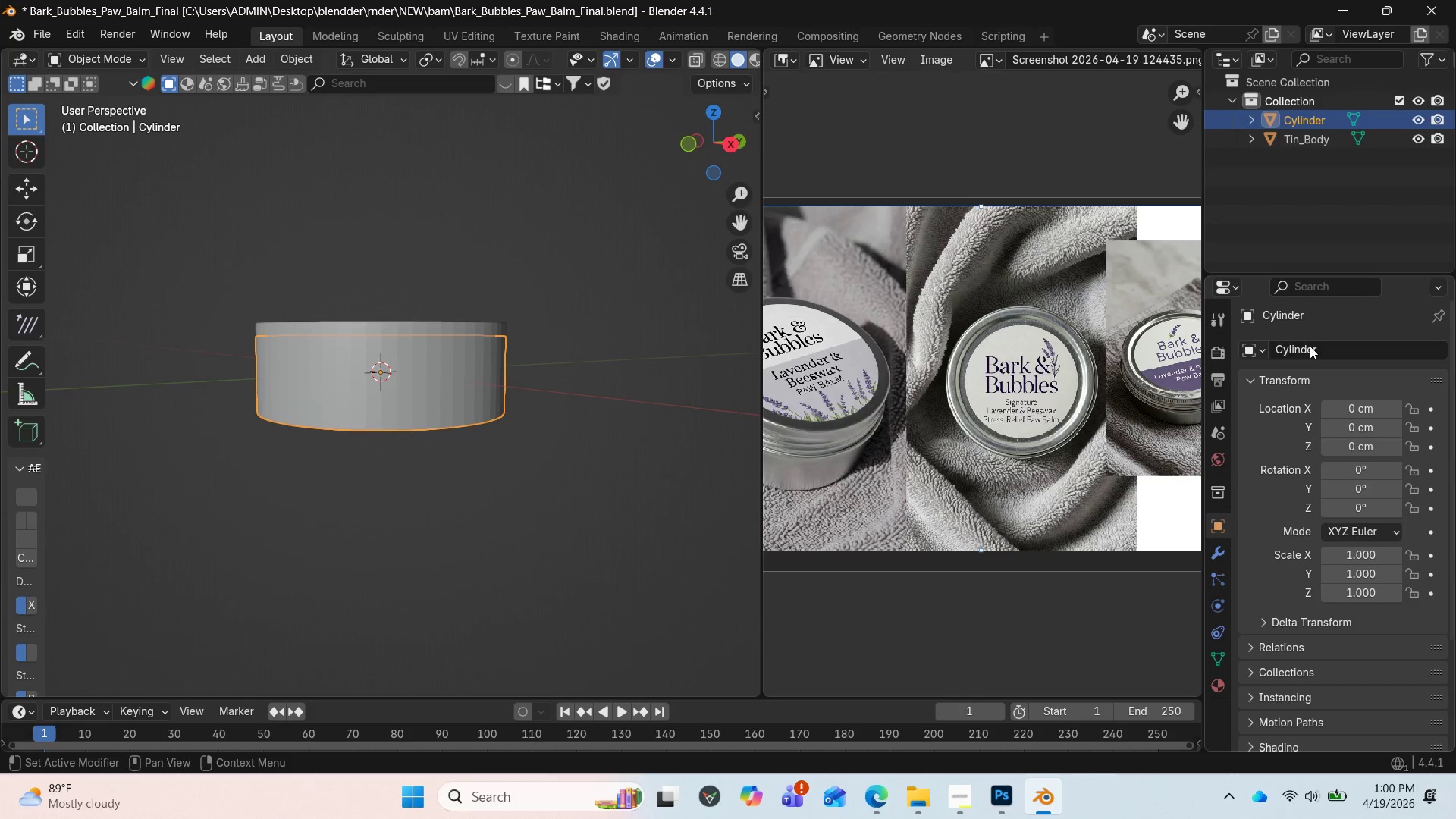 
left_click([1310, 353])
 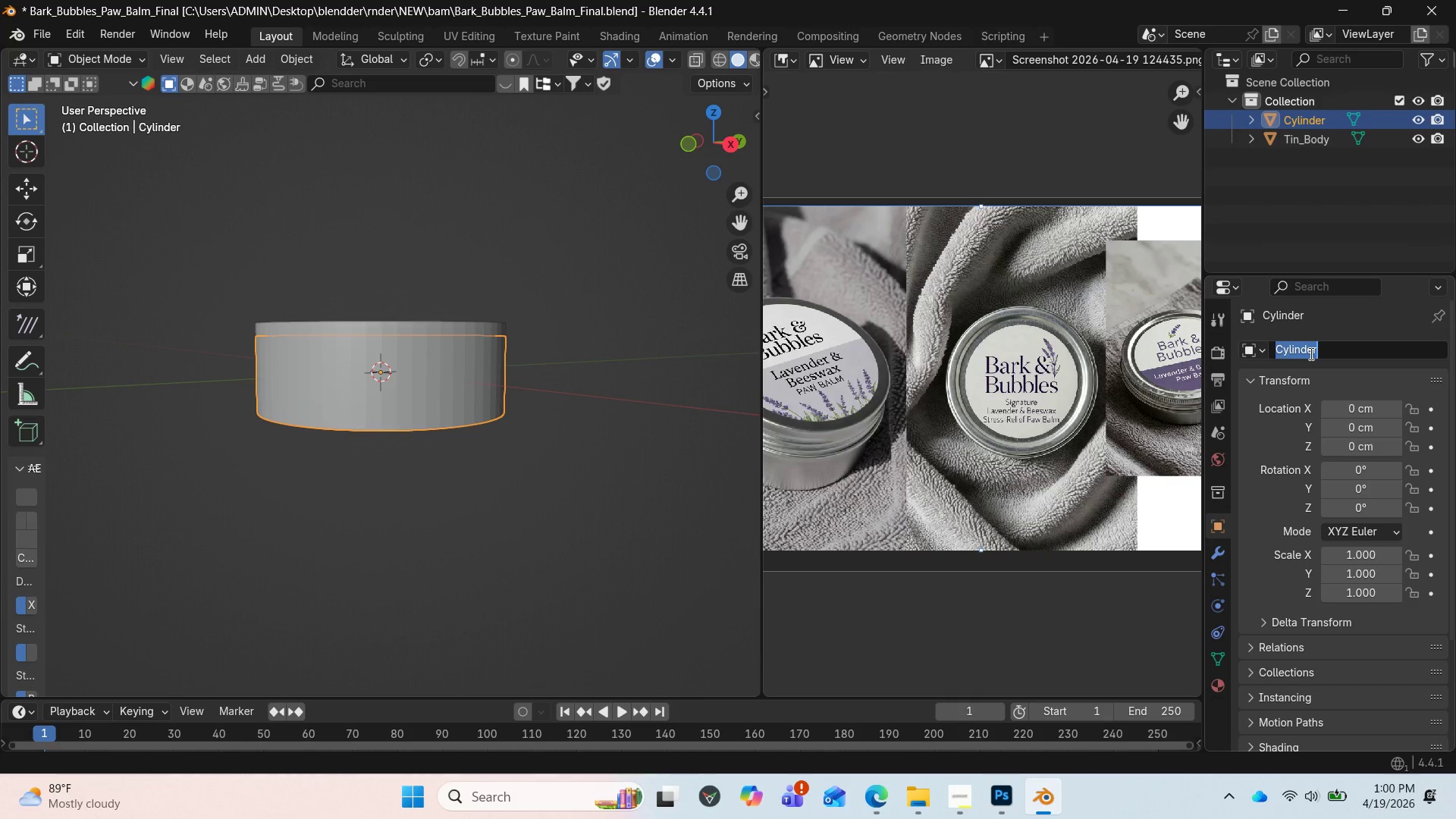 
key(Control+V)
 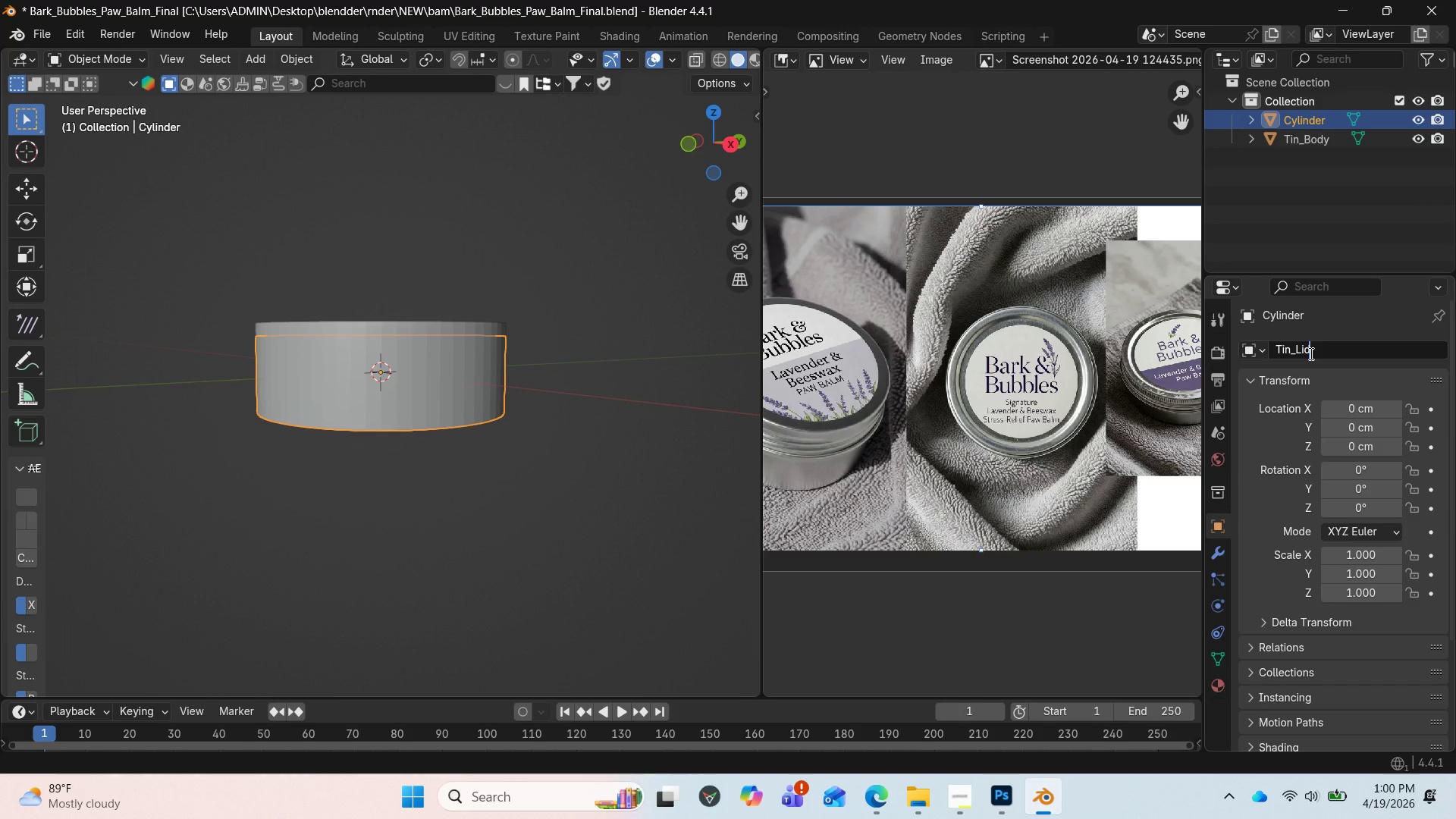 
key(Enter)
 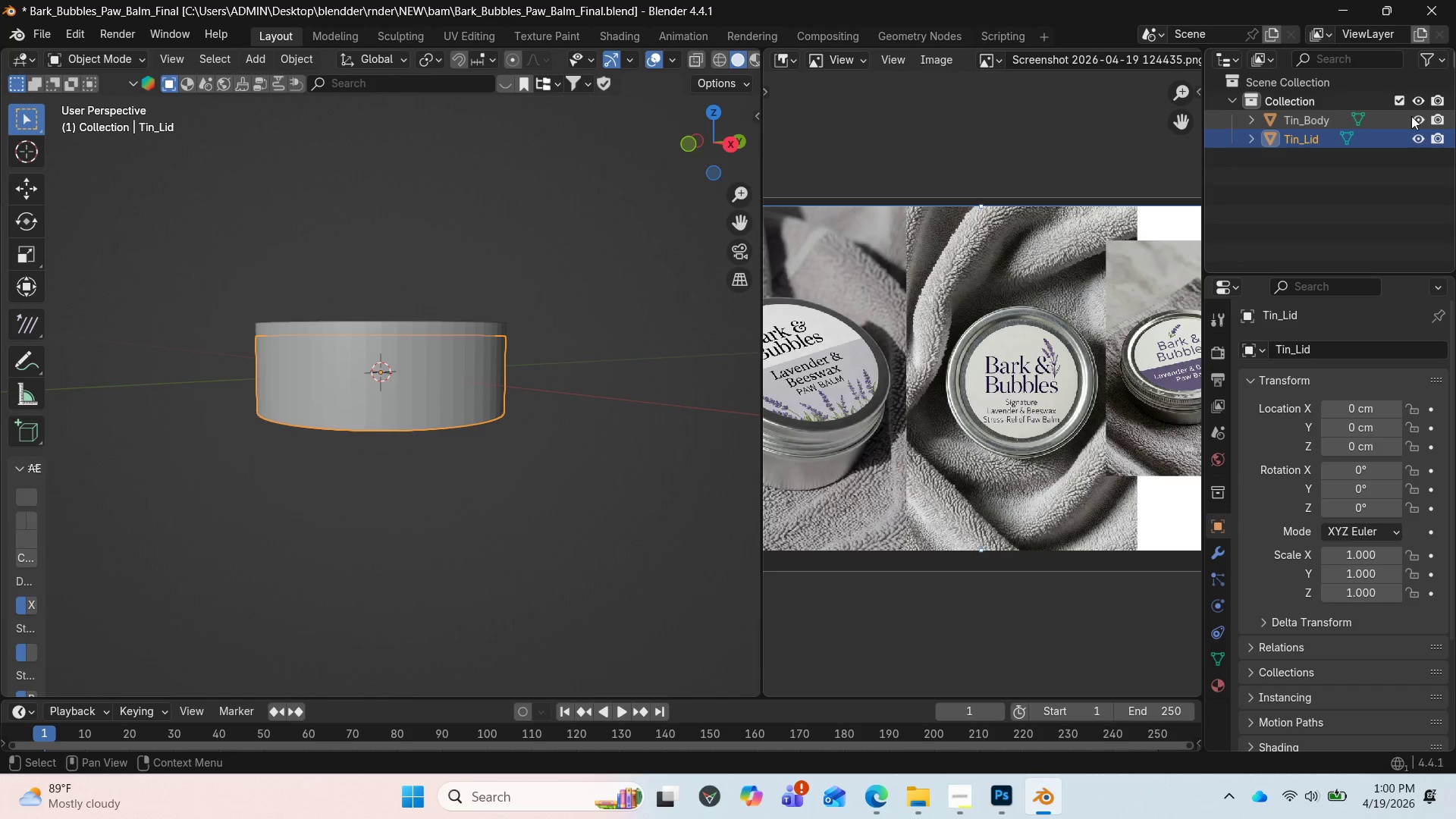 
left_click([1421, 116])
 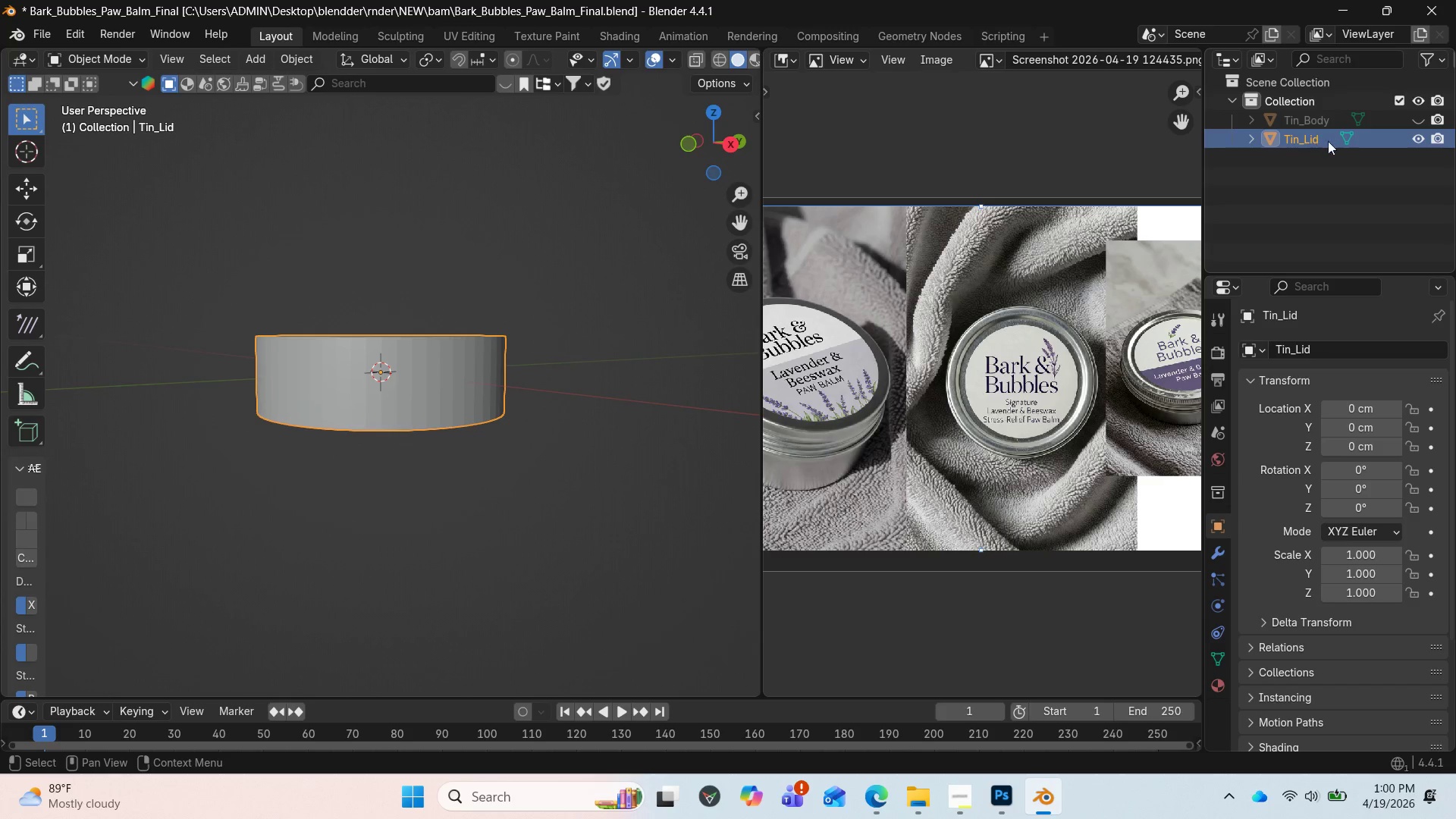 
left_click([1414, 115])
 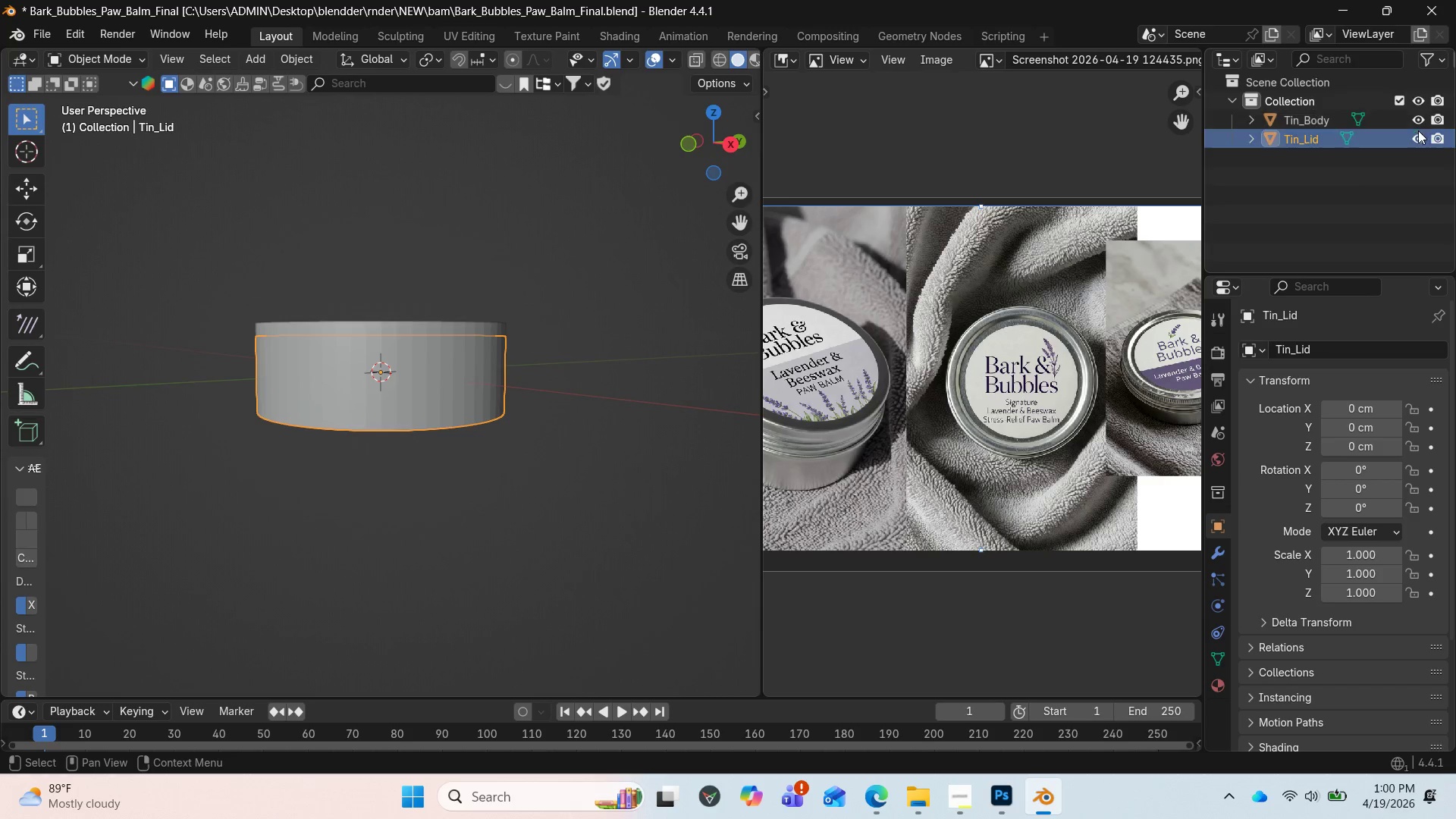 
left_click([1416, 133])
 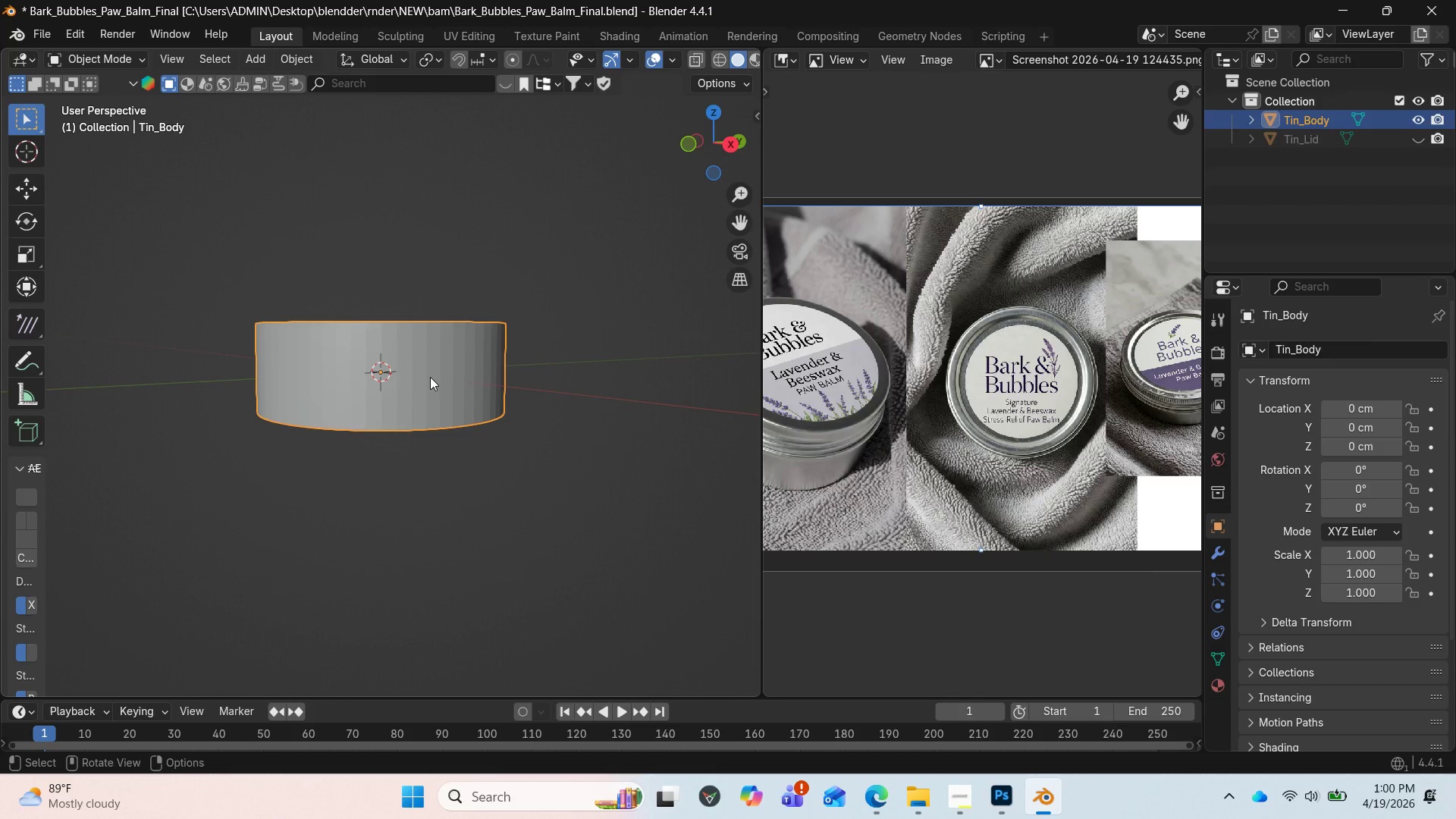 
wait(5.48)
 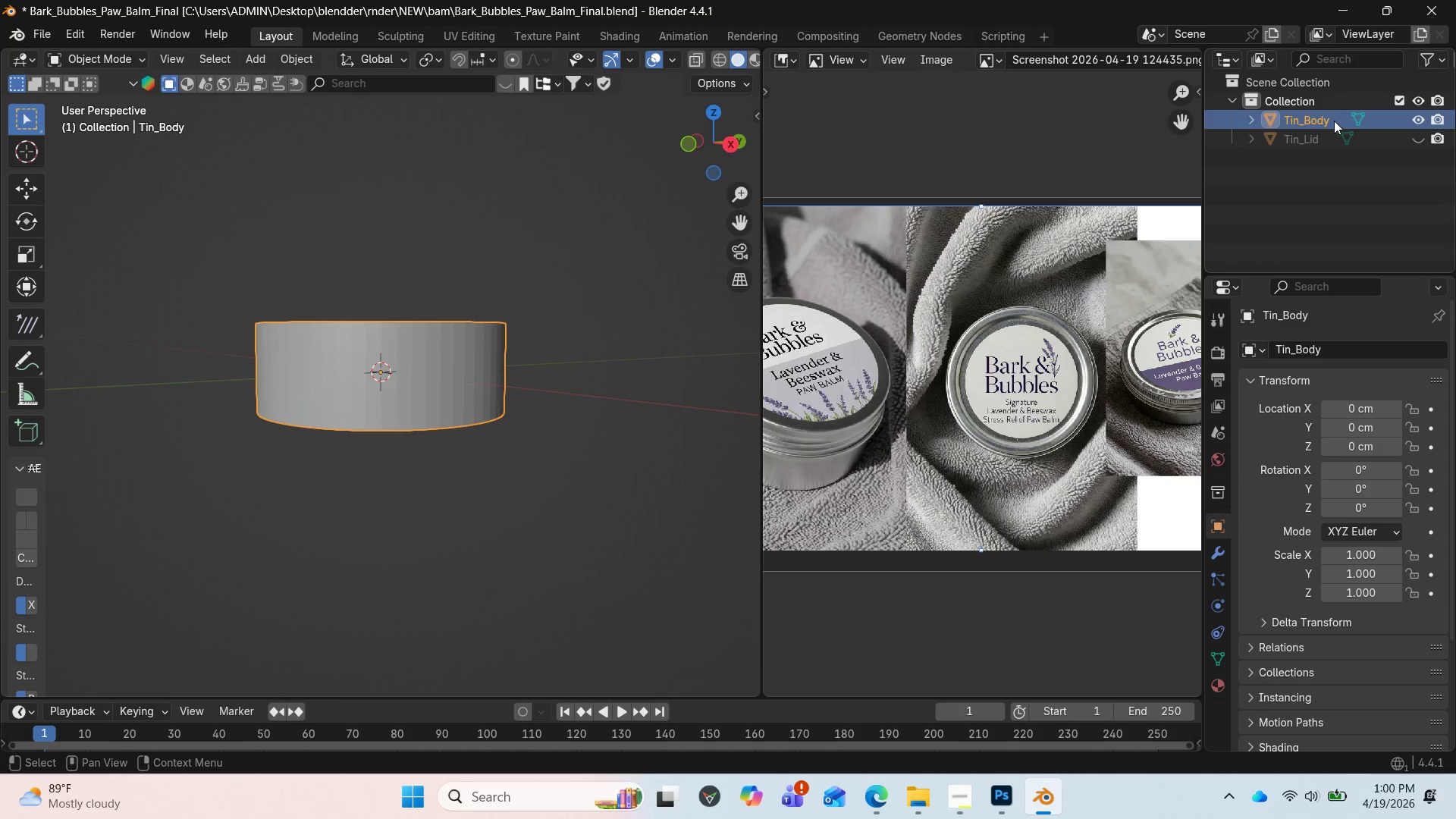 
key(Delete)
 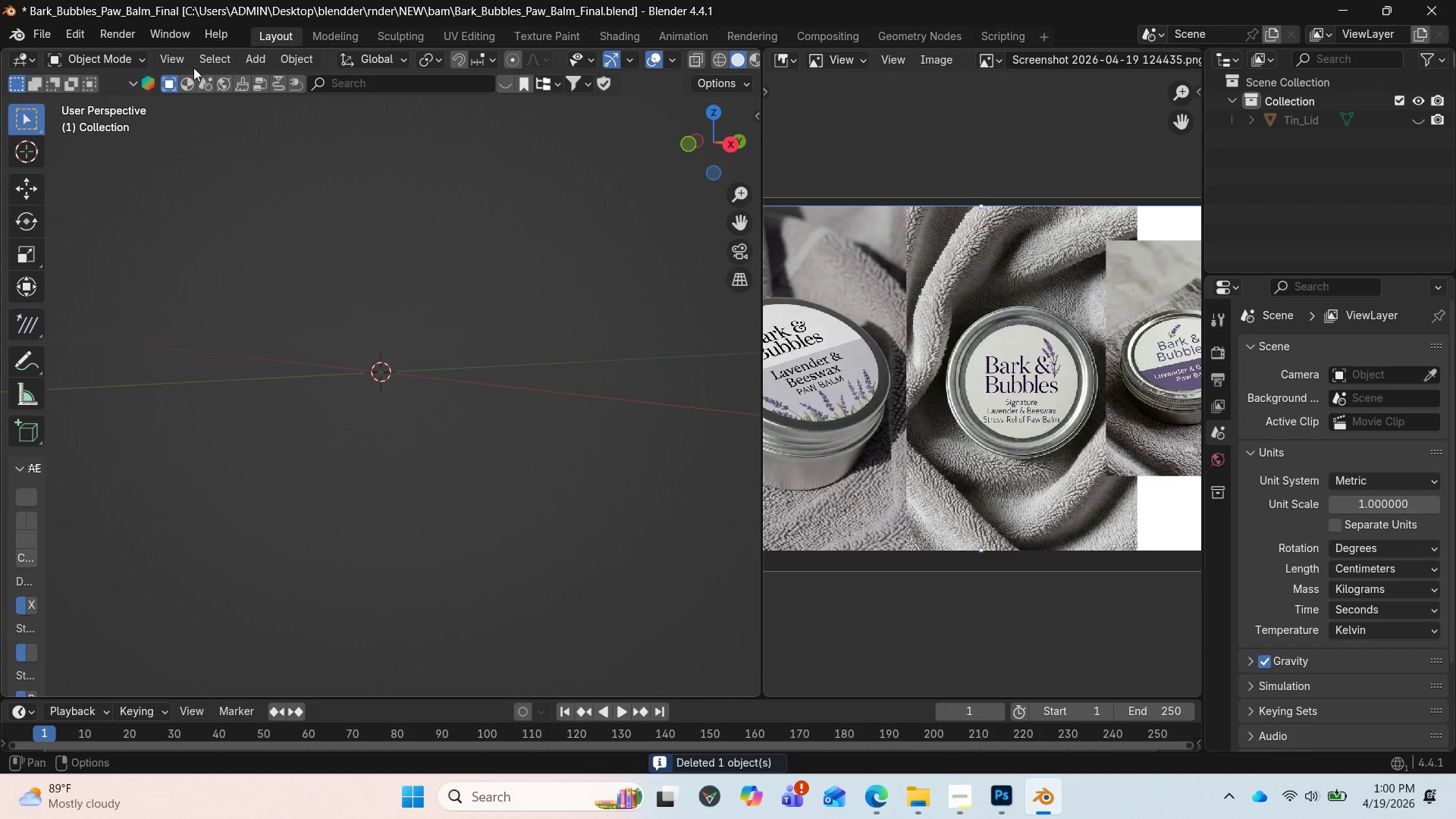 
left_click([250, 56])
 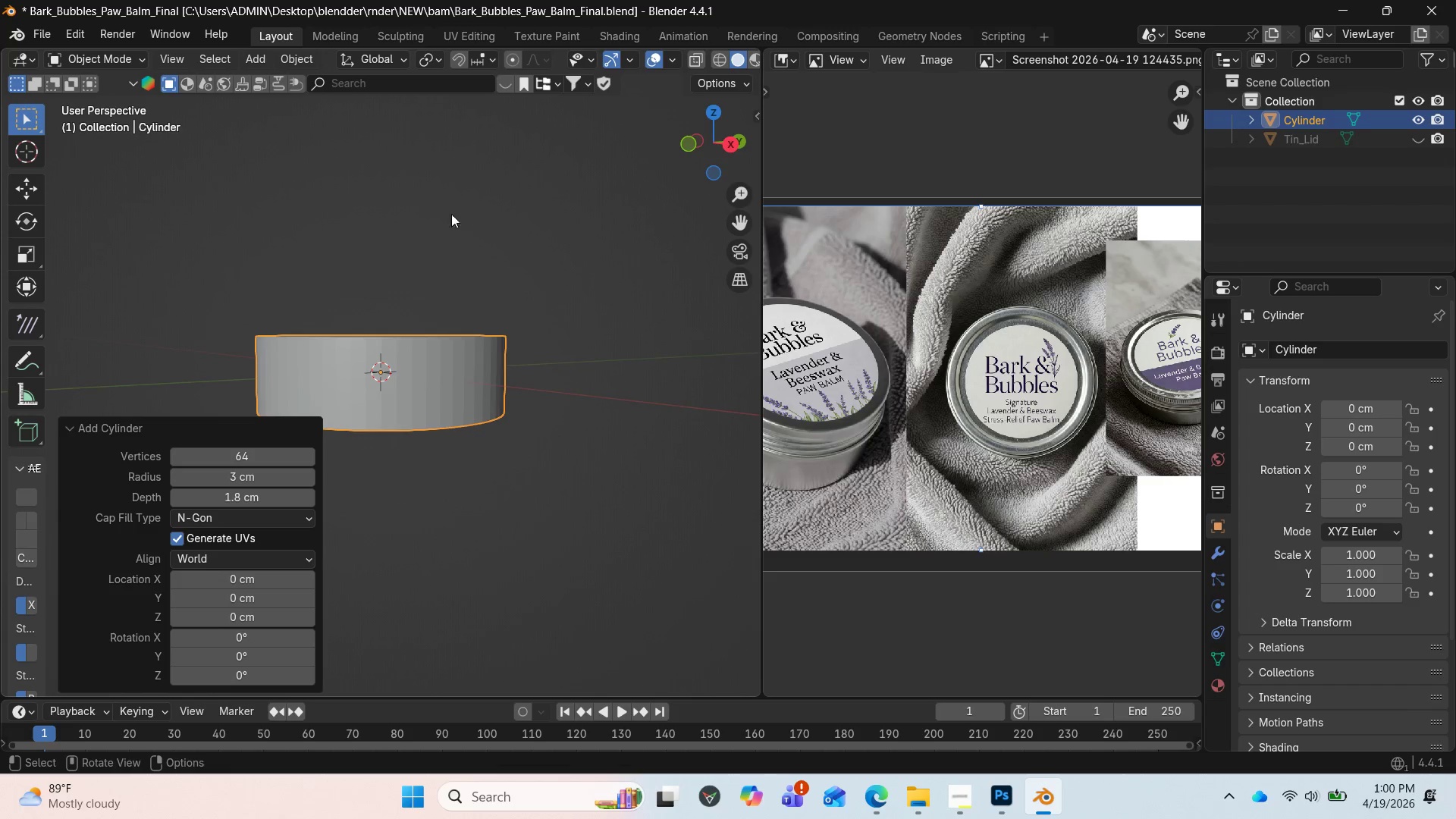 
left_click([250, 494])
 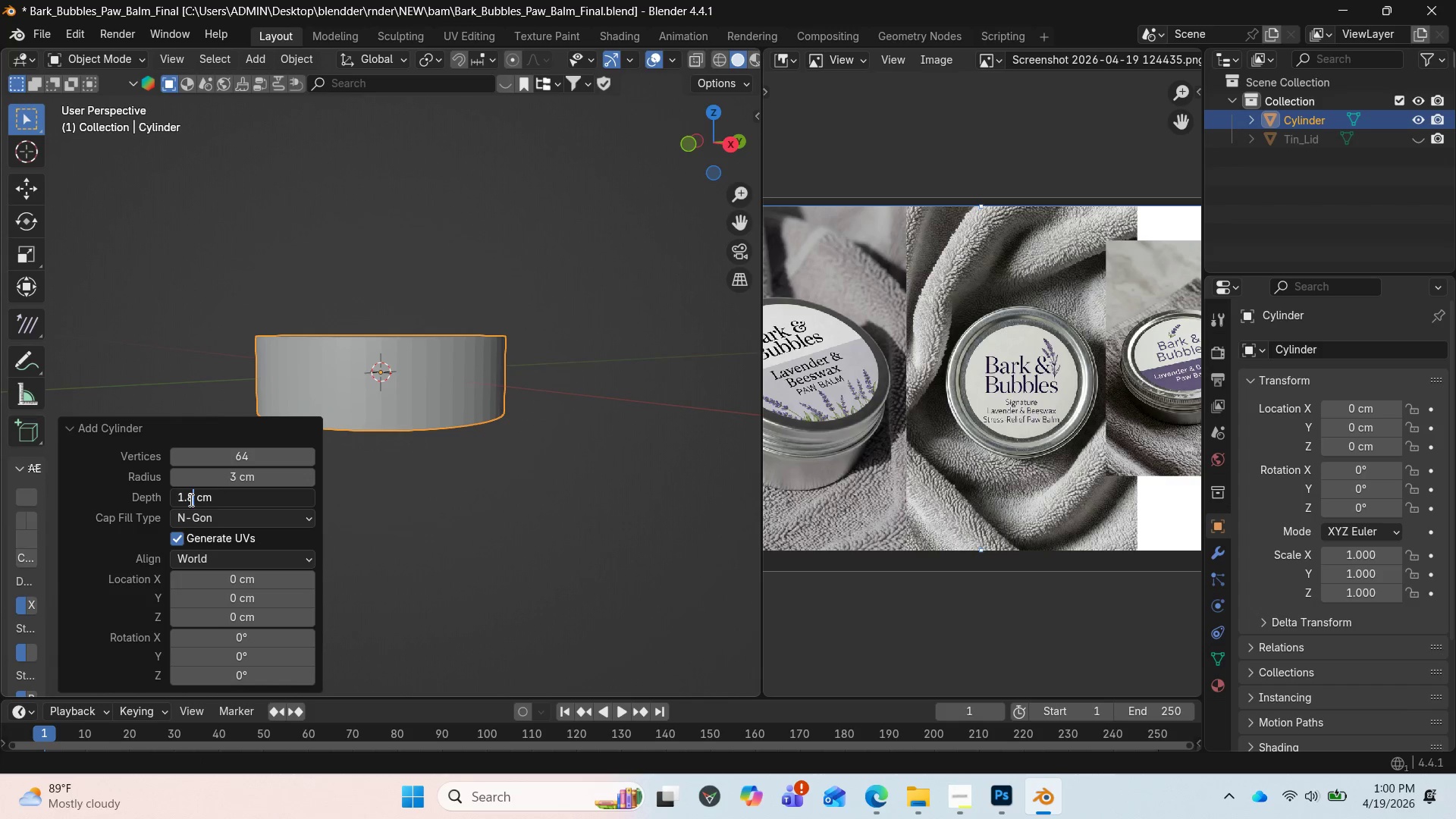 
key(Backspace)
 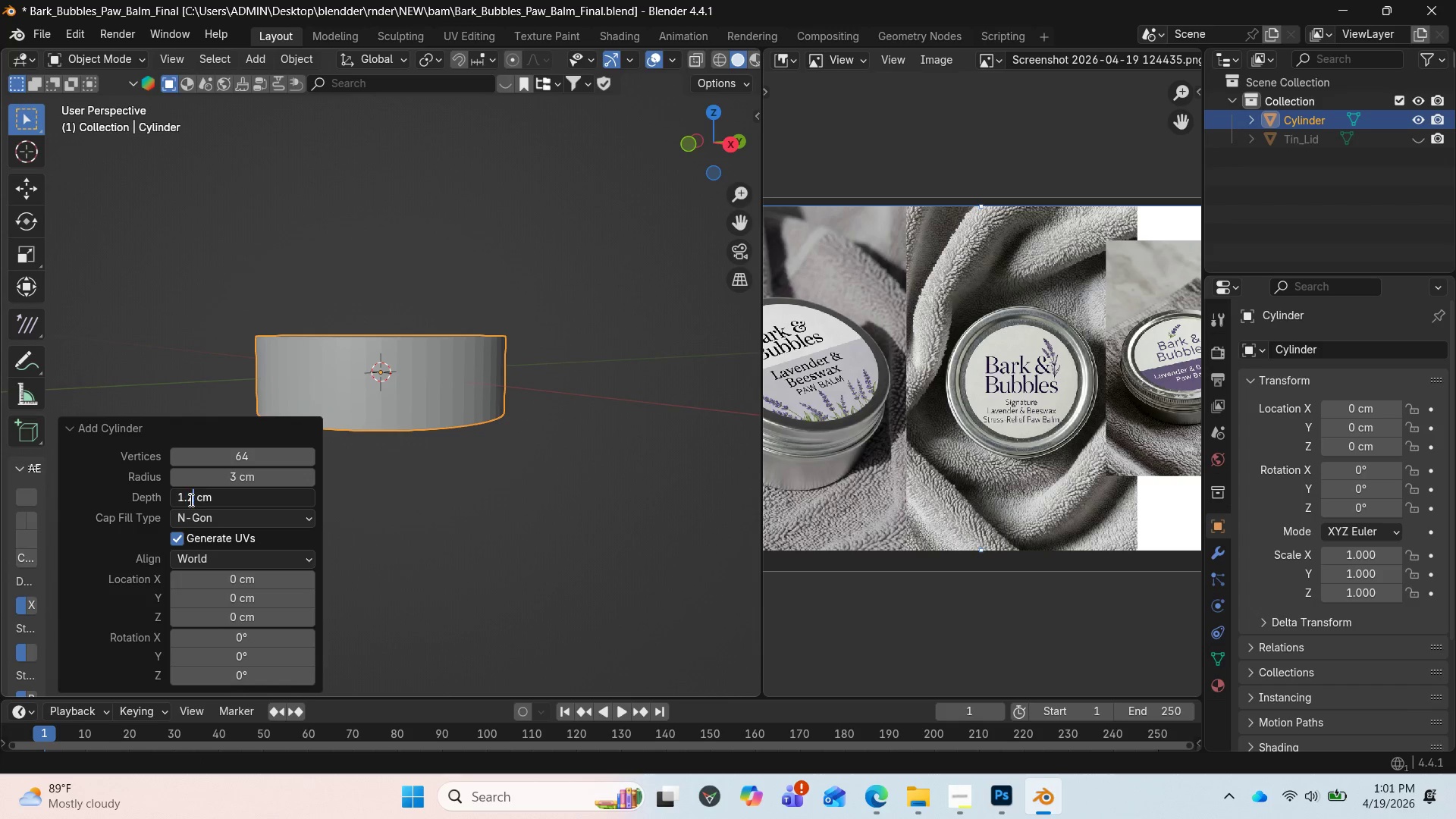 
key(2)
 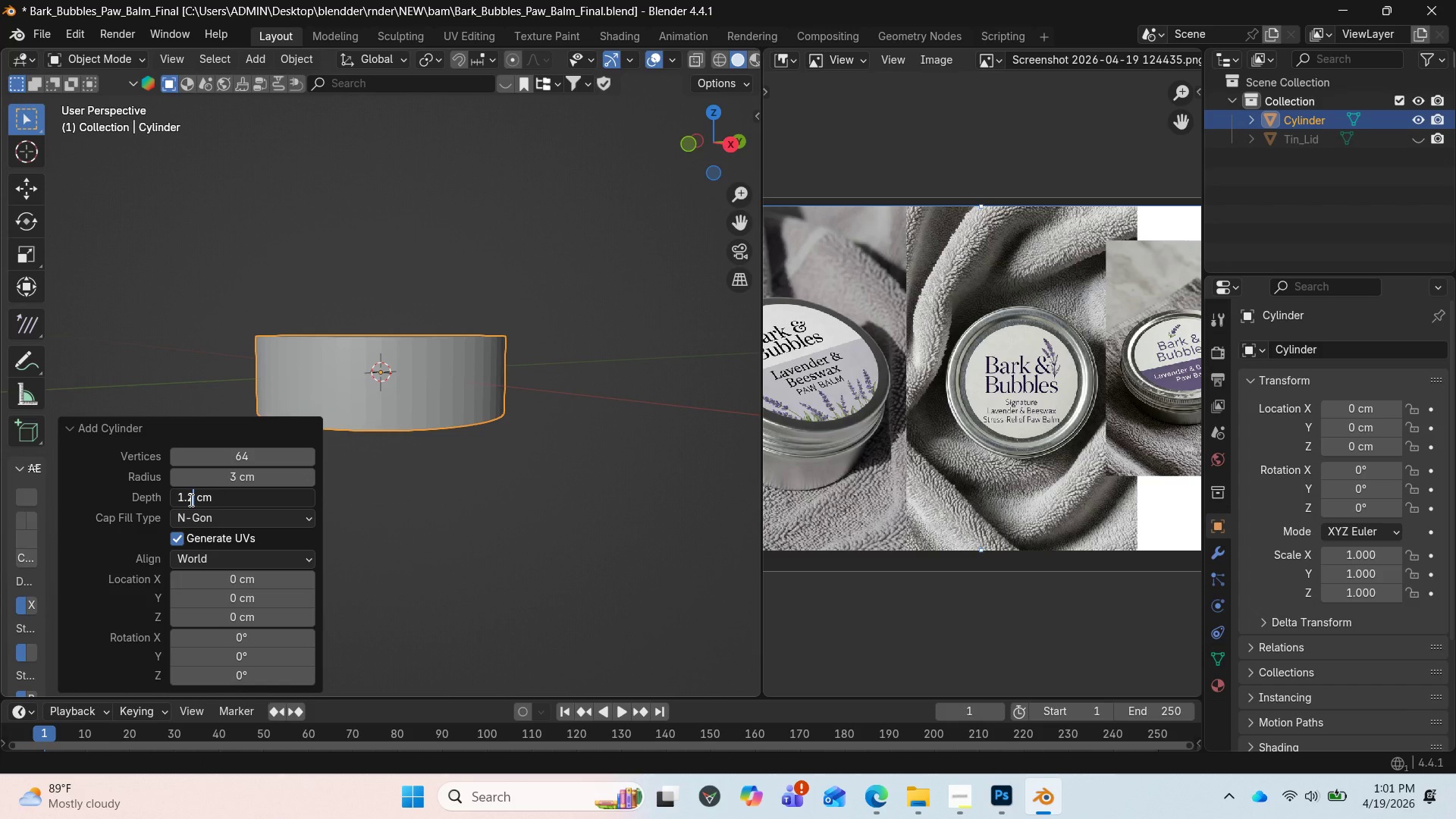 
key(Enter)
 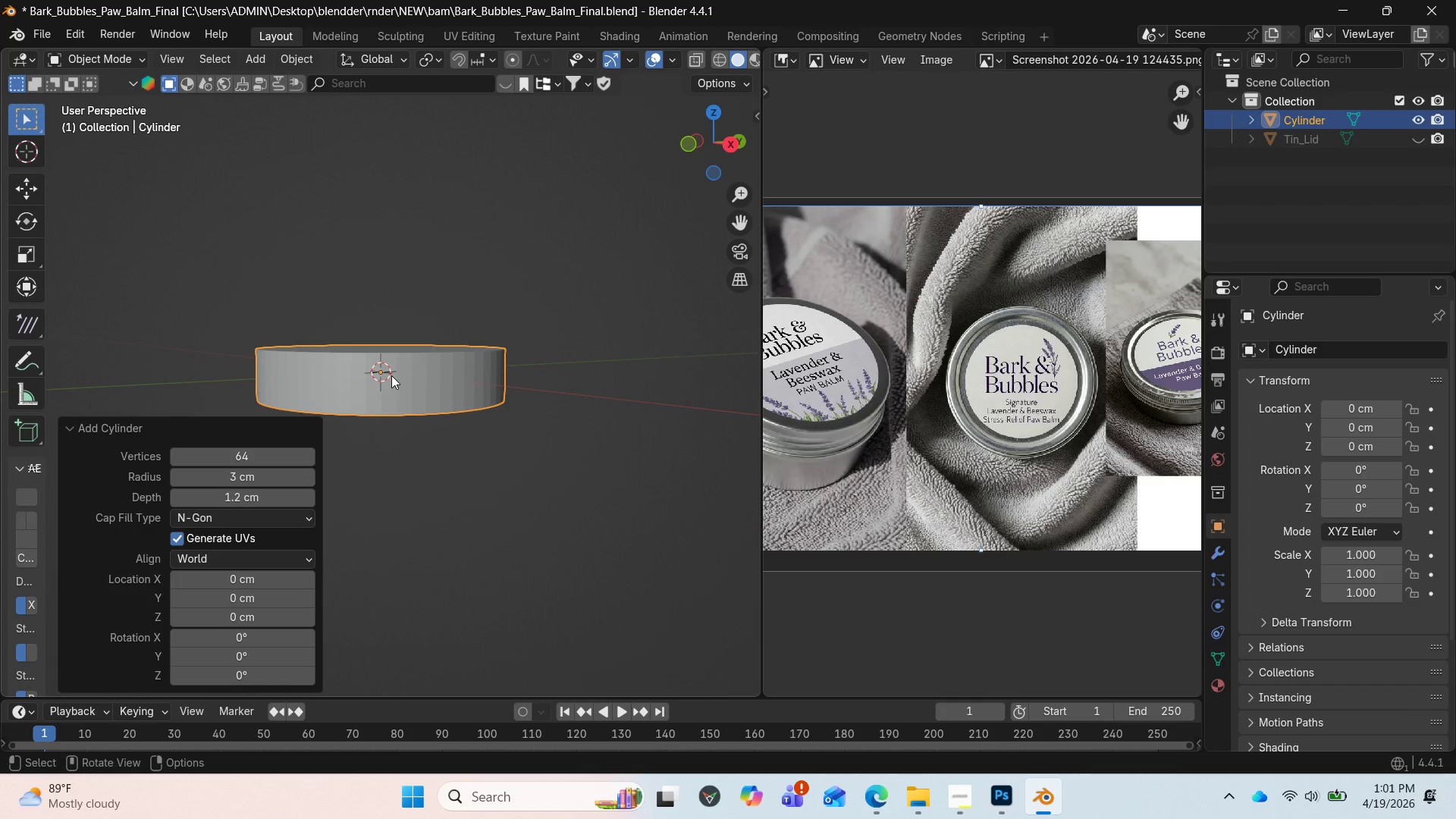 
left_click([392, 376])
 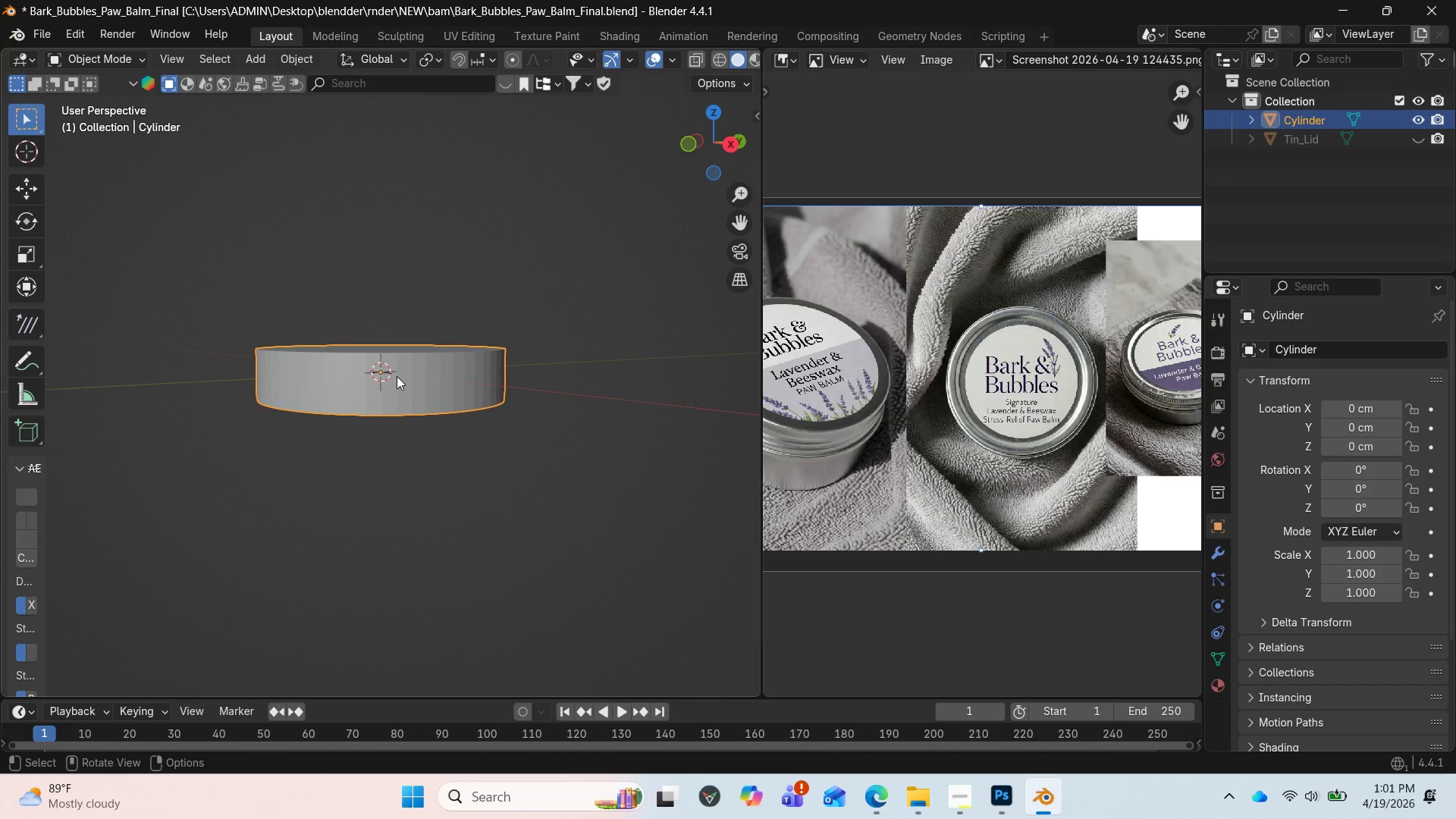 
key(Tab)
 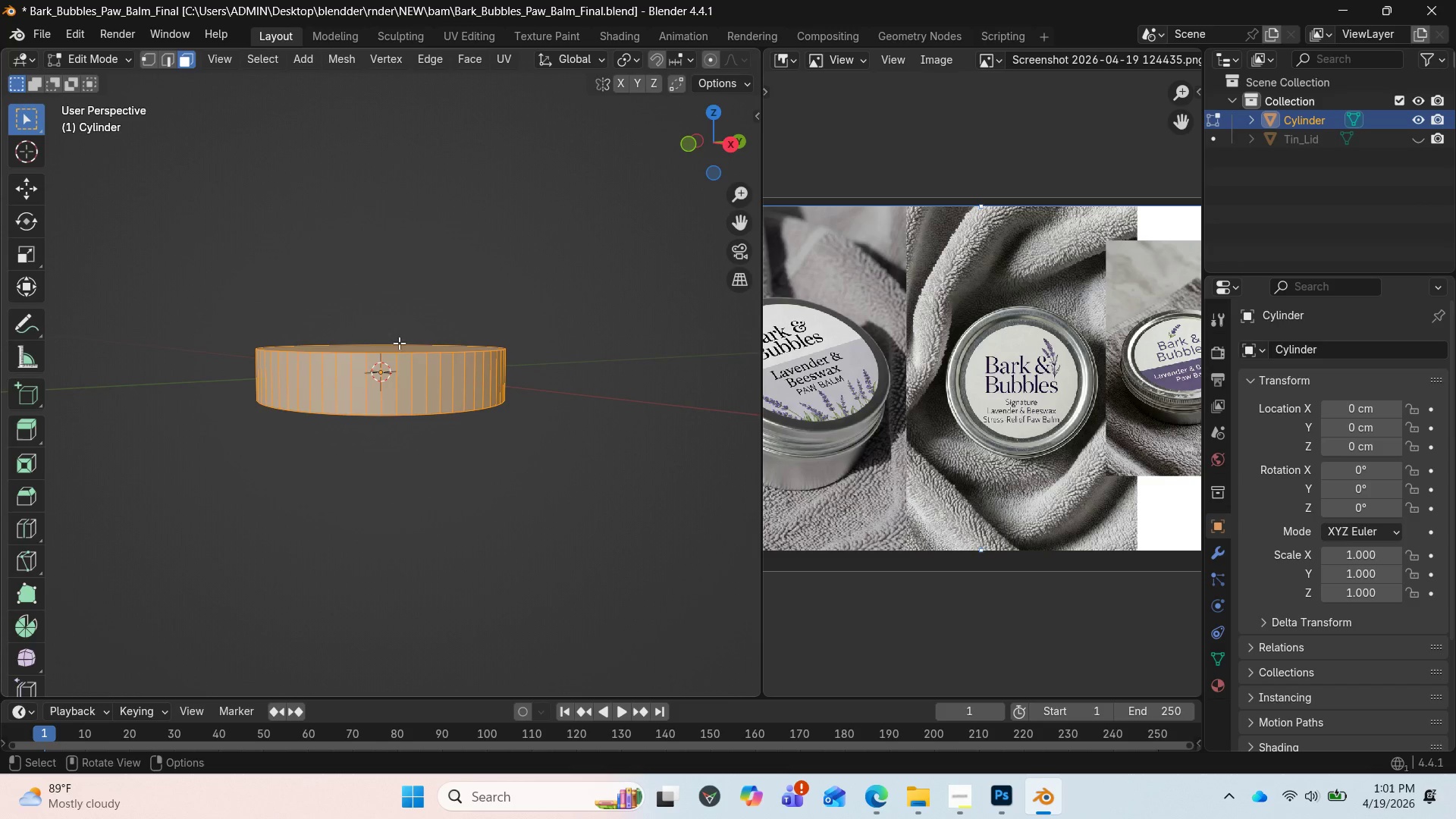 
left_click([397, 345])
 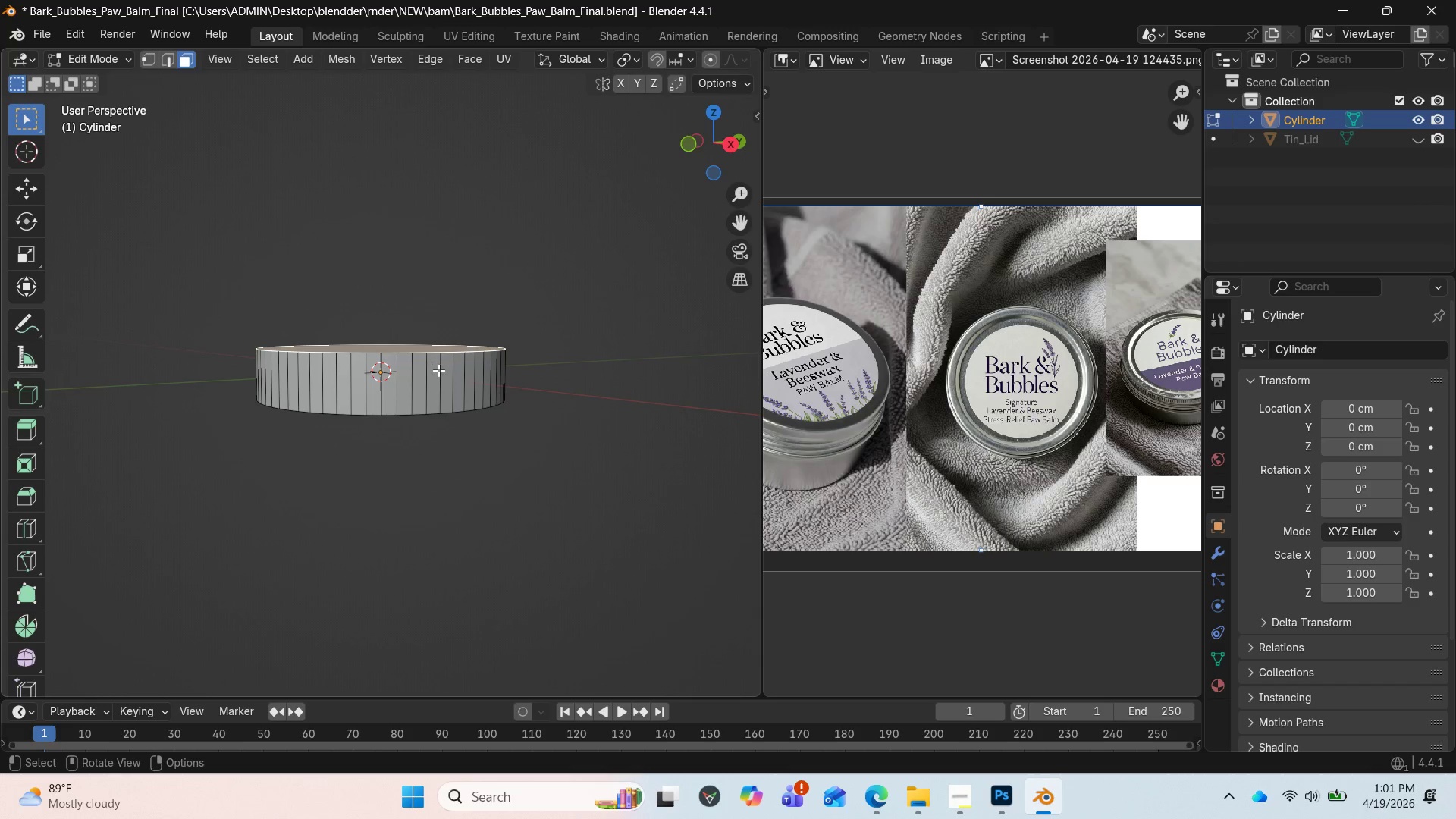 
key(E)
 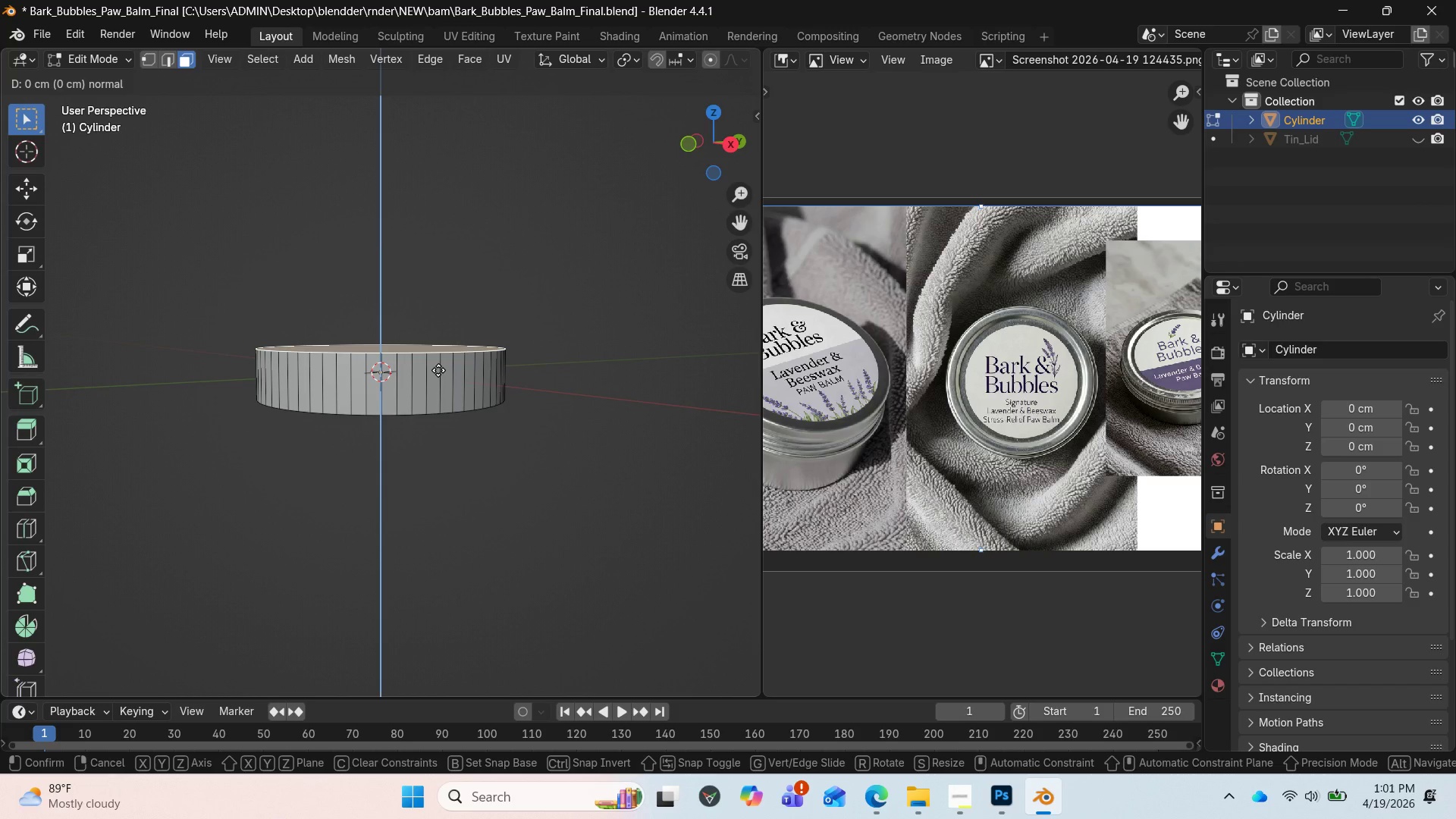 
right_click([438, 370])
 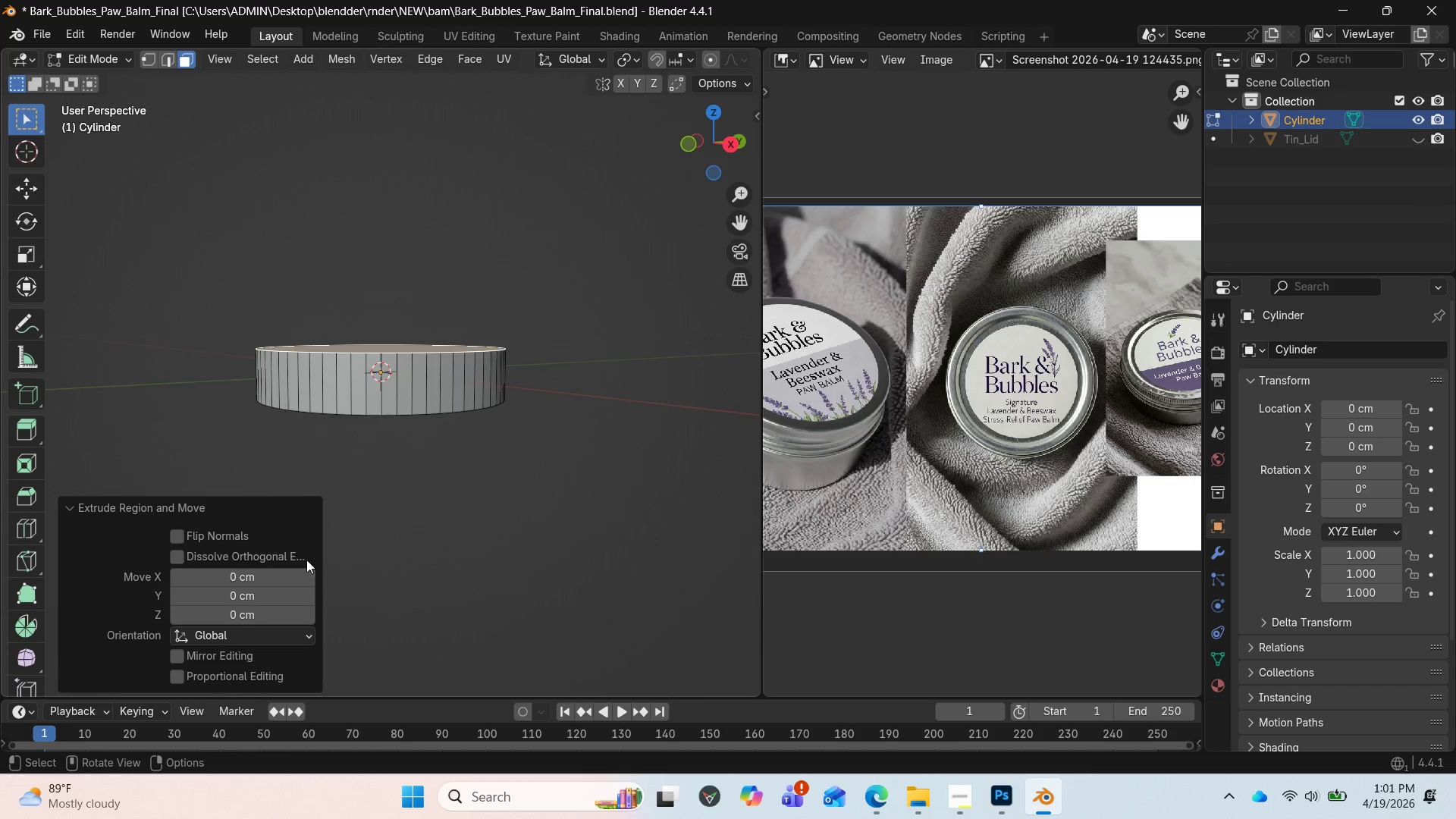 
mouse_move([269, 616])
 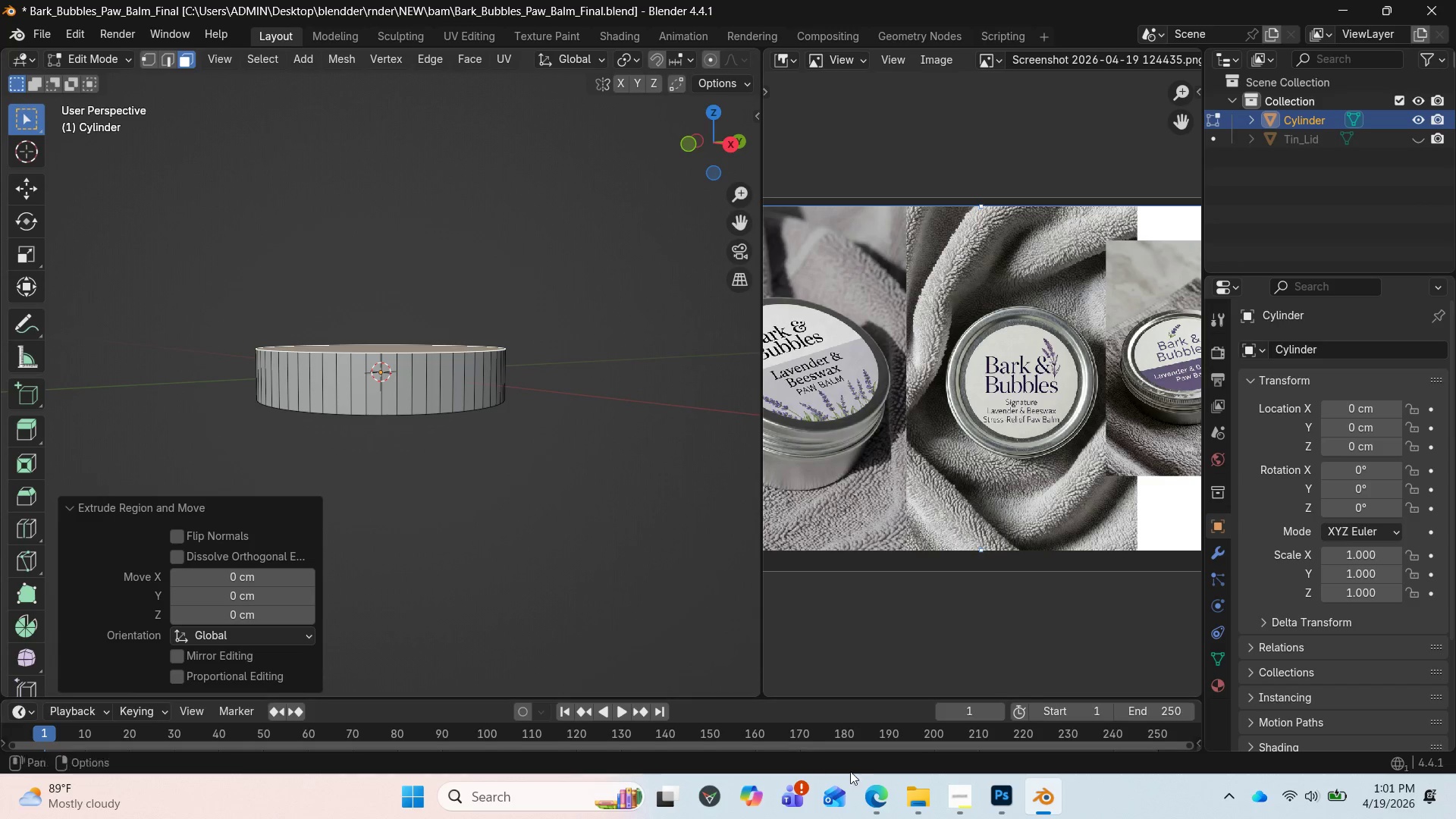 
mouse_move([886, 764])
 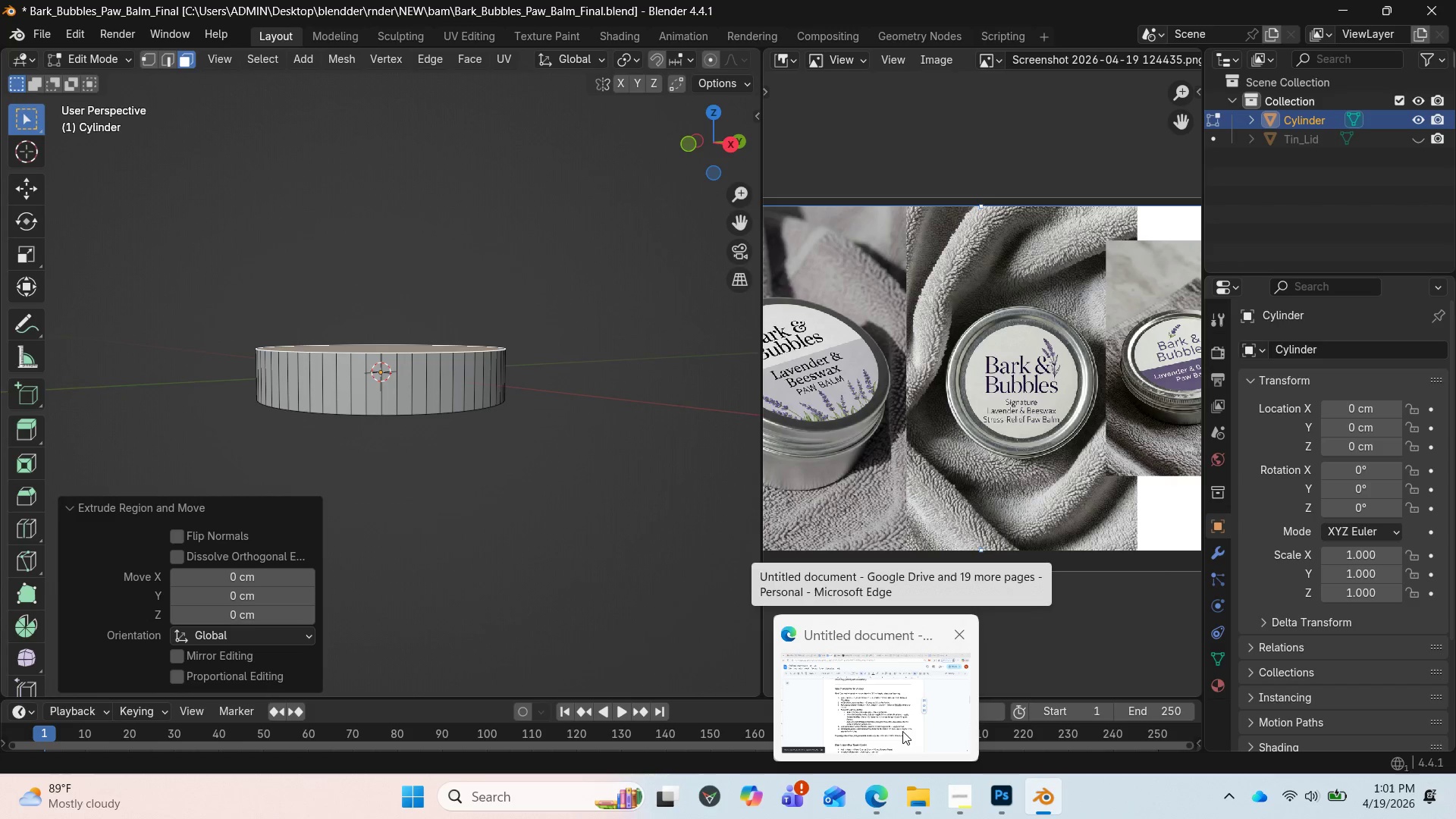 
left_click([902, 731])
 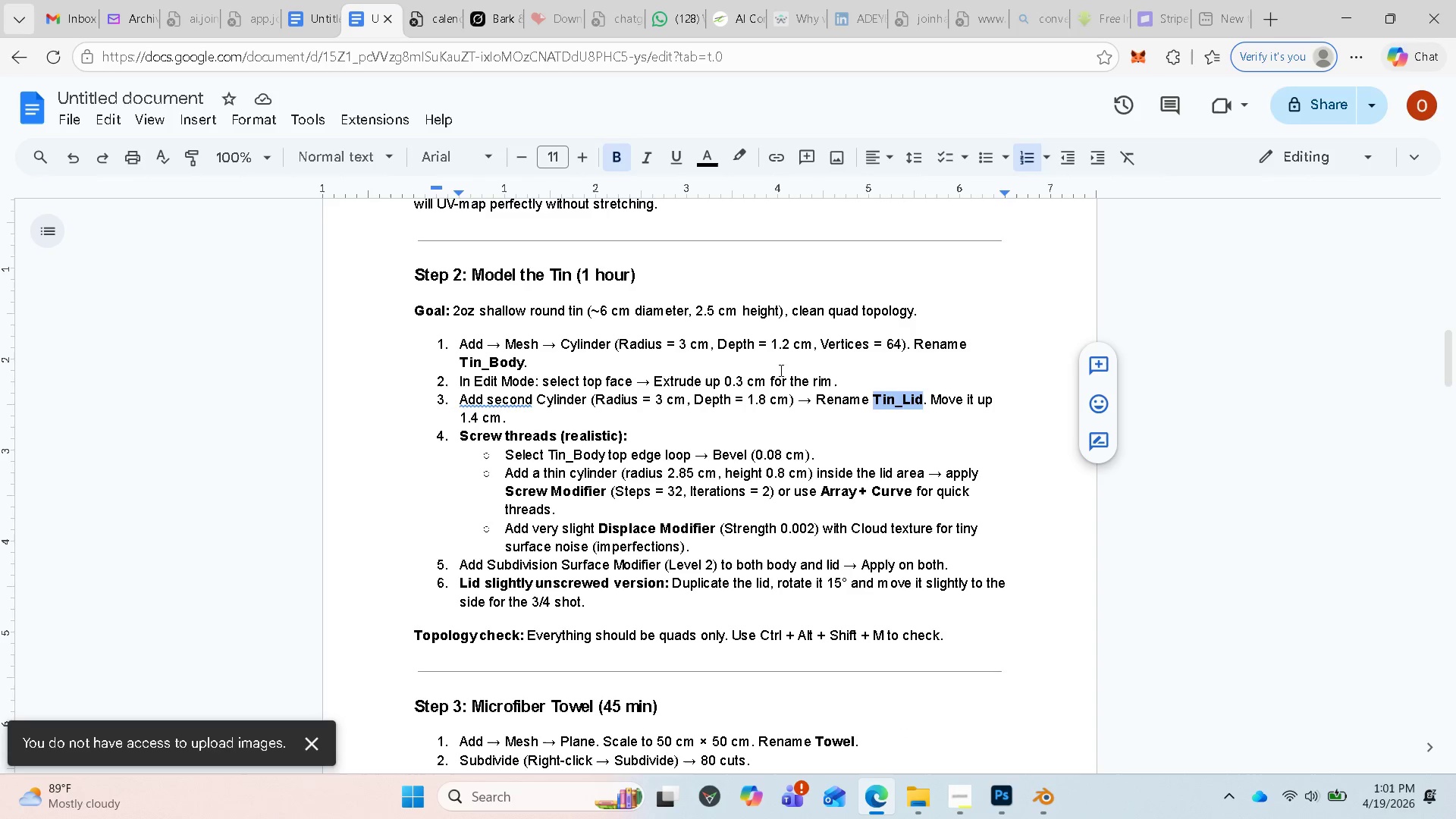 
wait(11.31)
 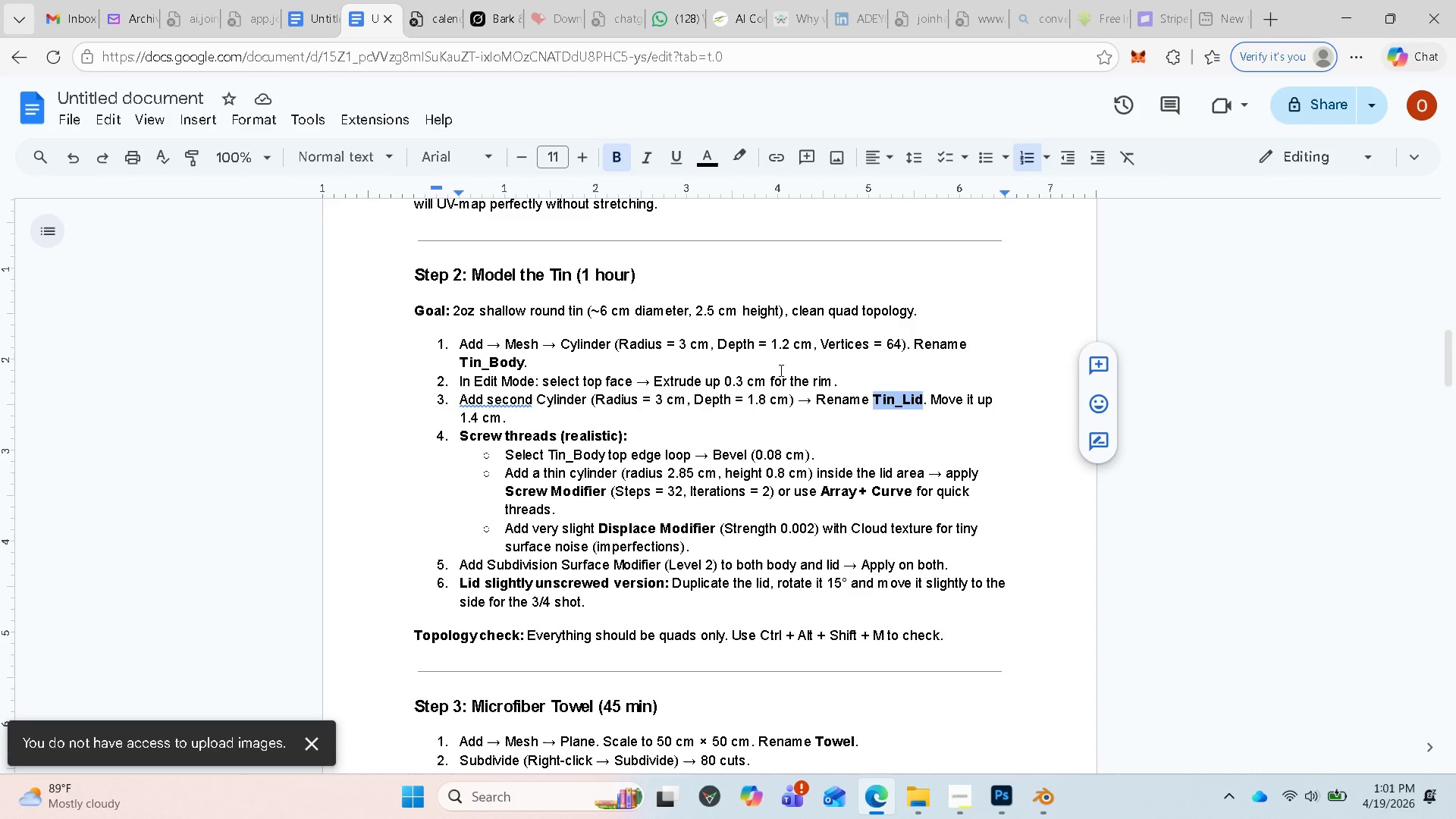 
left_click([1356, 12])
 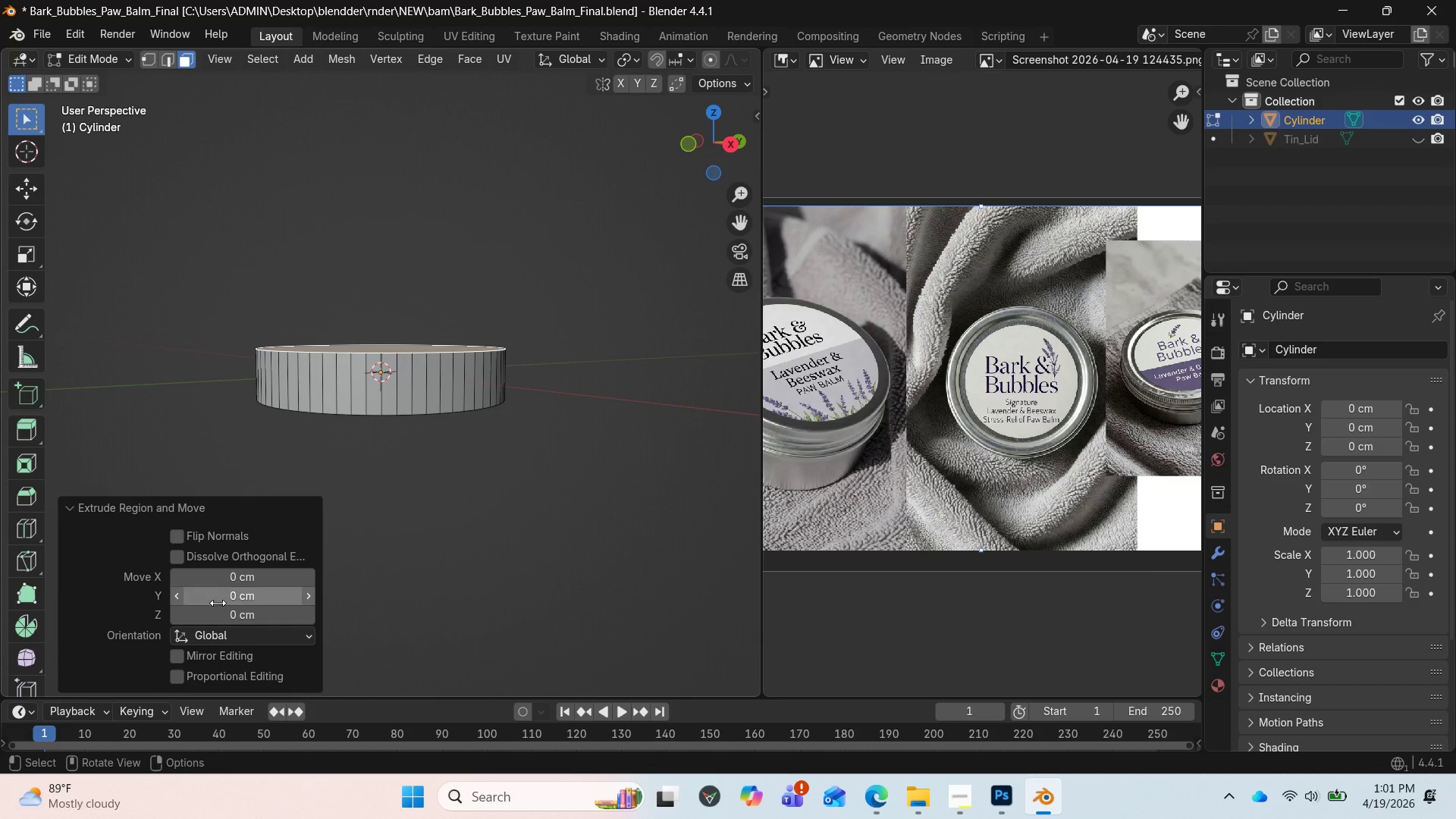 
left_click([224, 617])
 